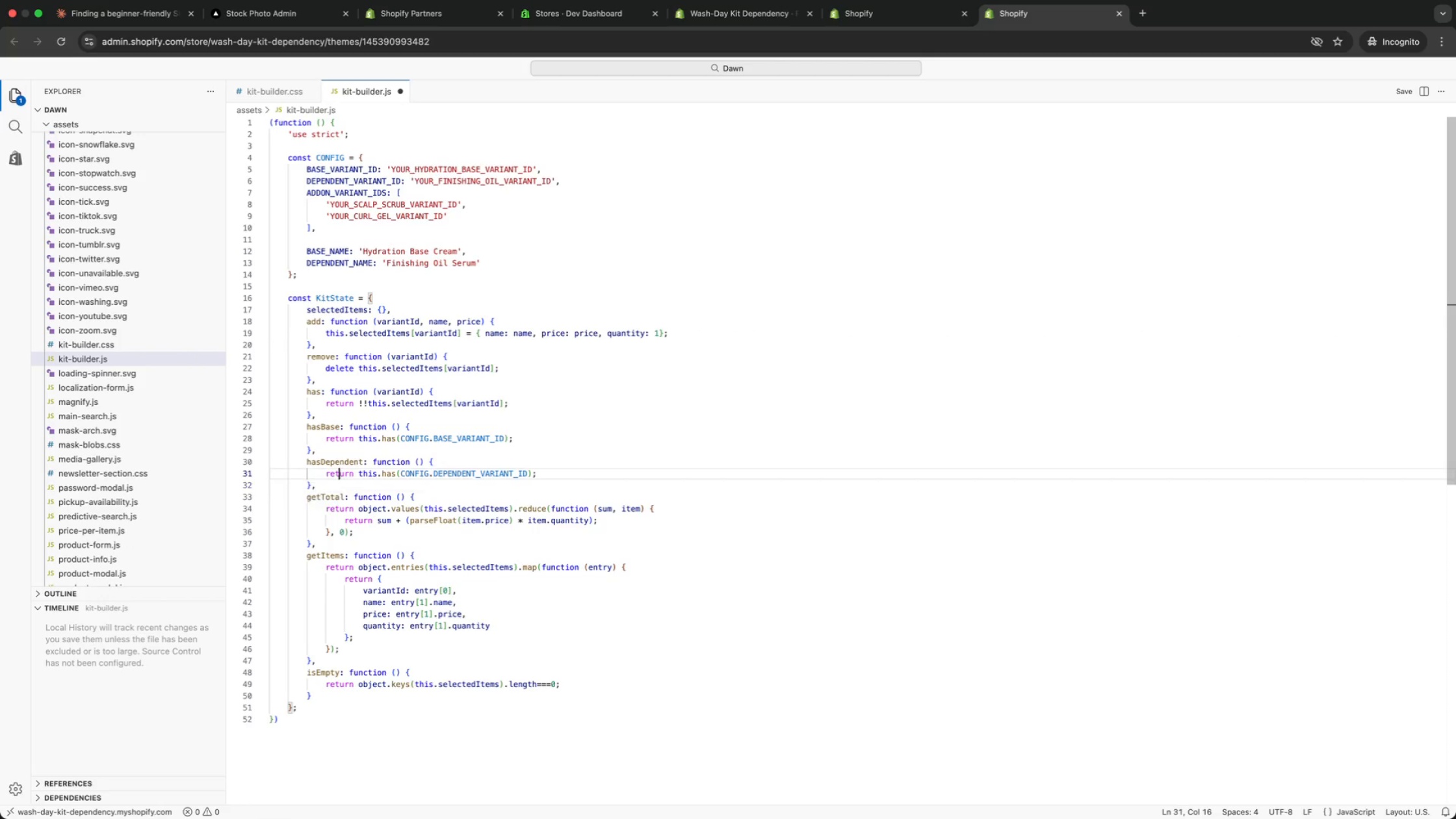 
key(ArrowUp)
 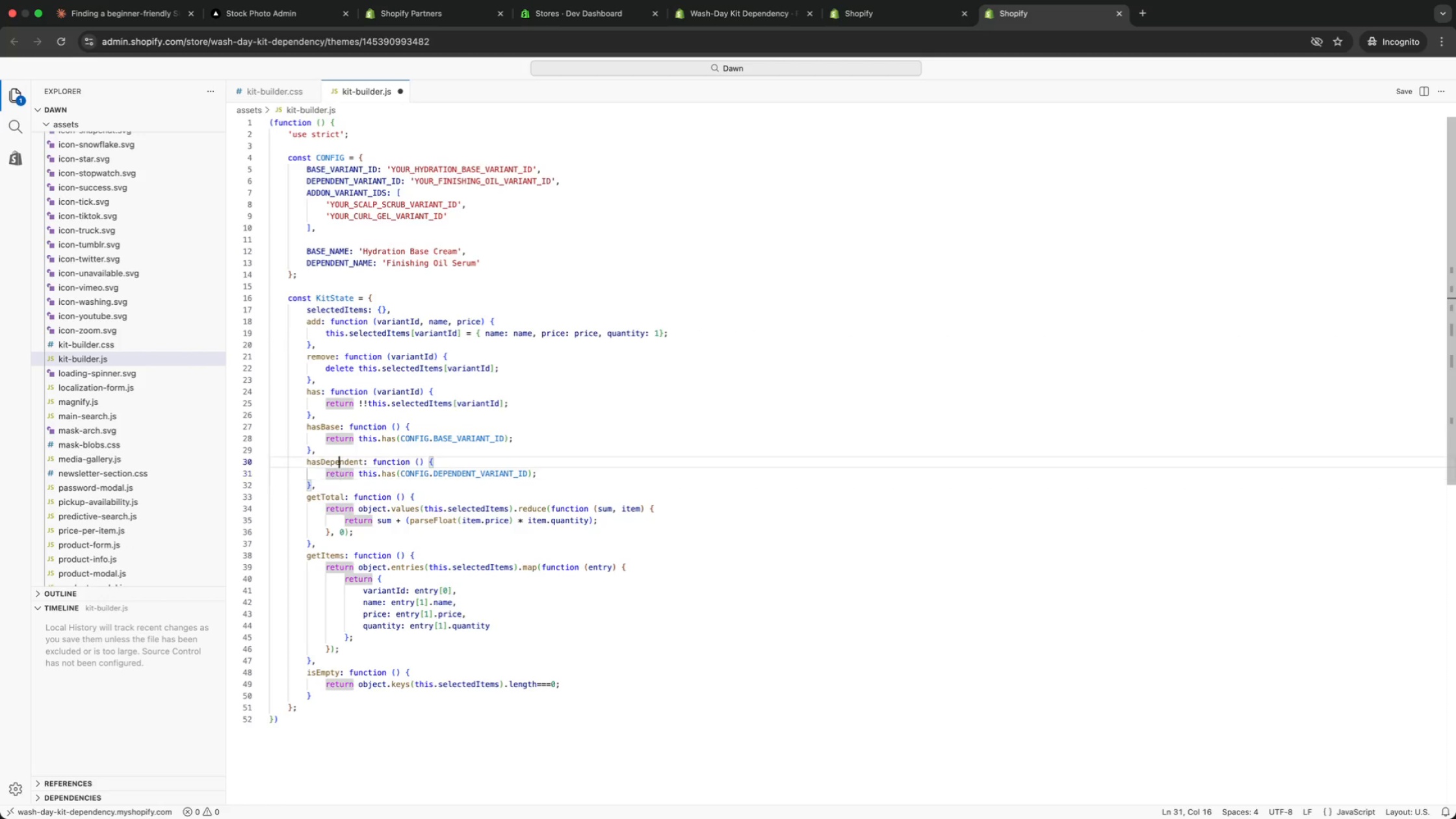 
key(ArrowUp)
 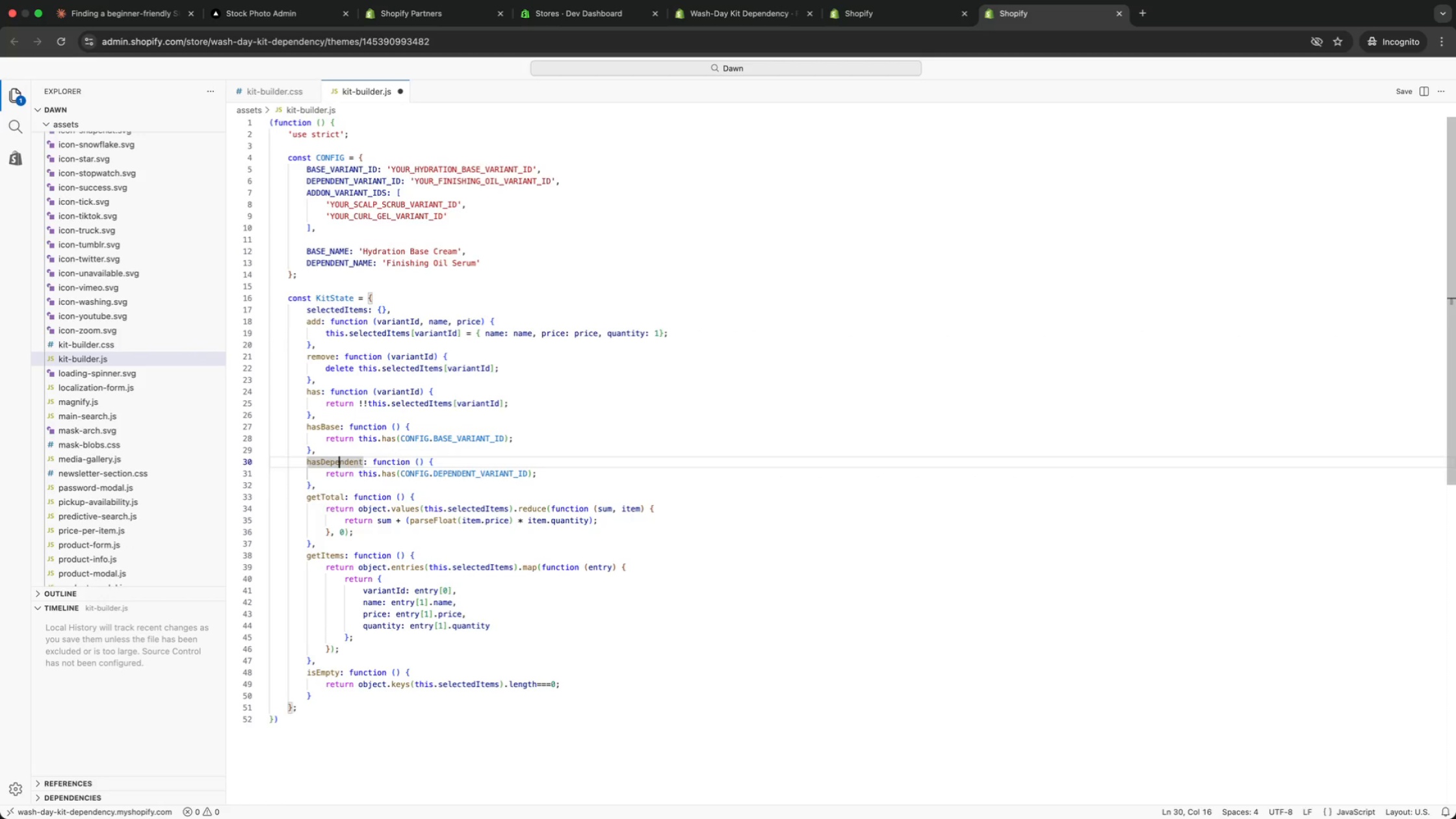 
key(ArrowUp)
 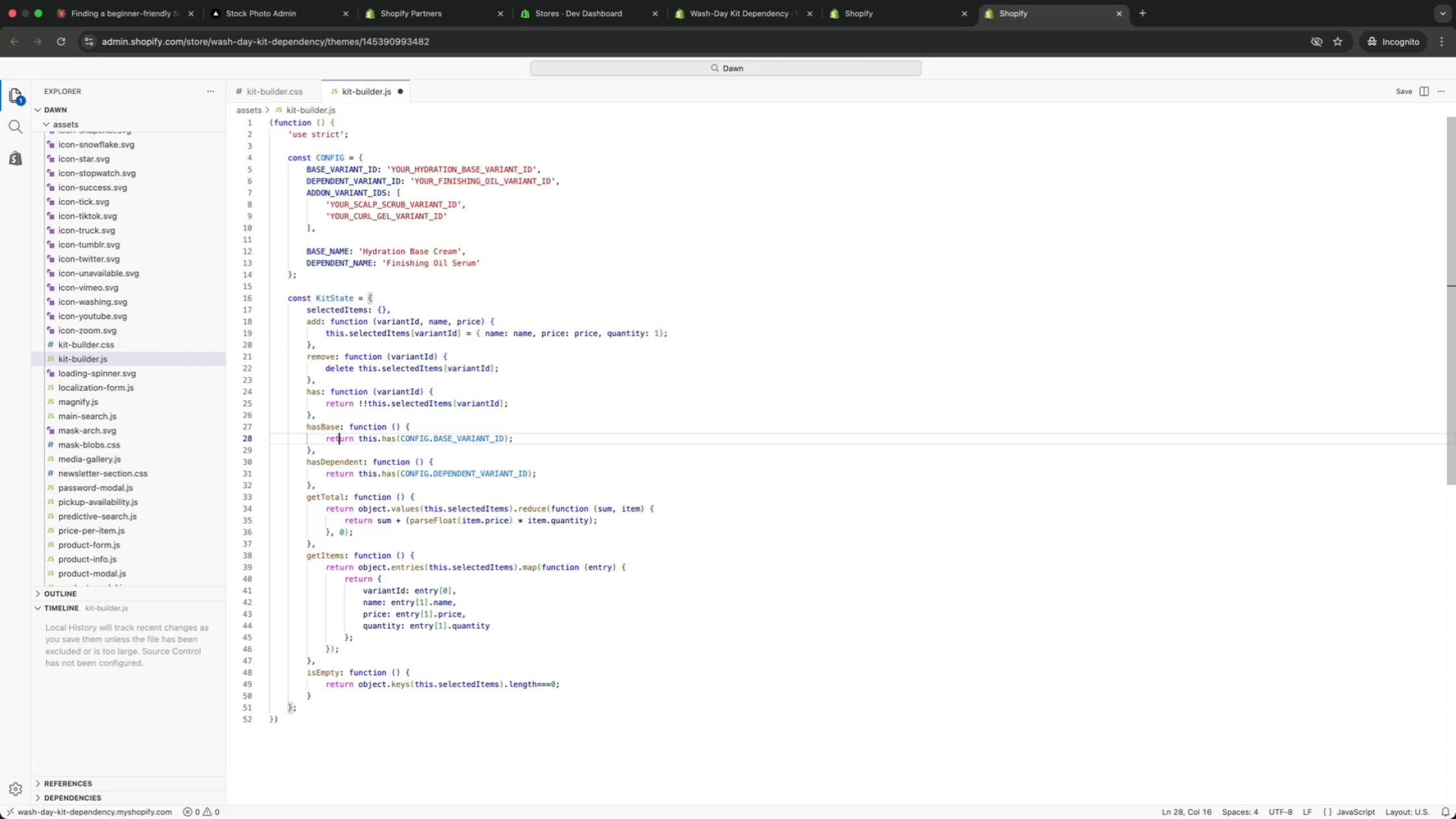 
key(ArrowUp)
 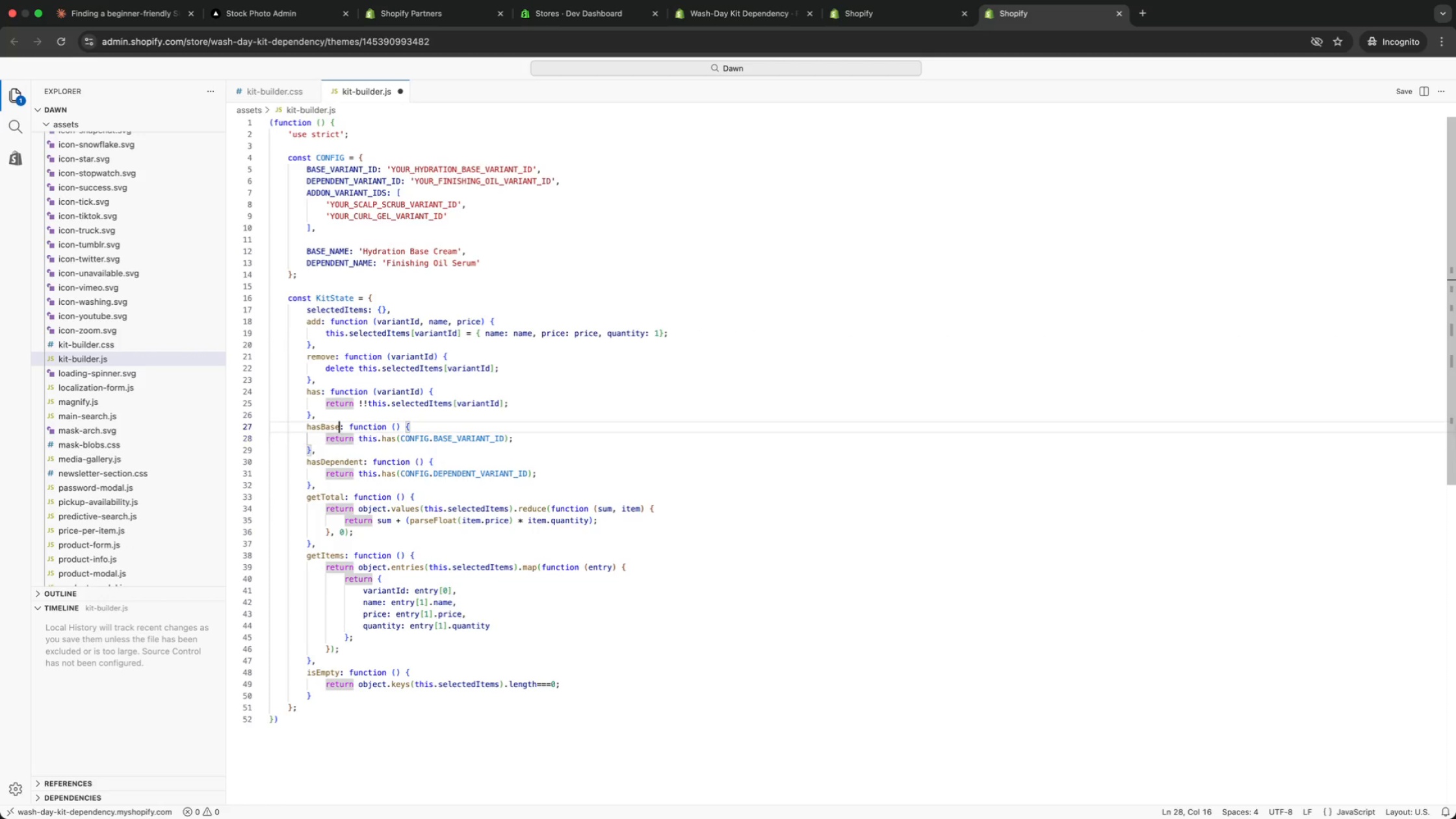 
key(ArrowUp)
 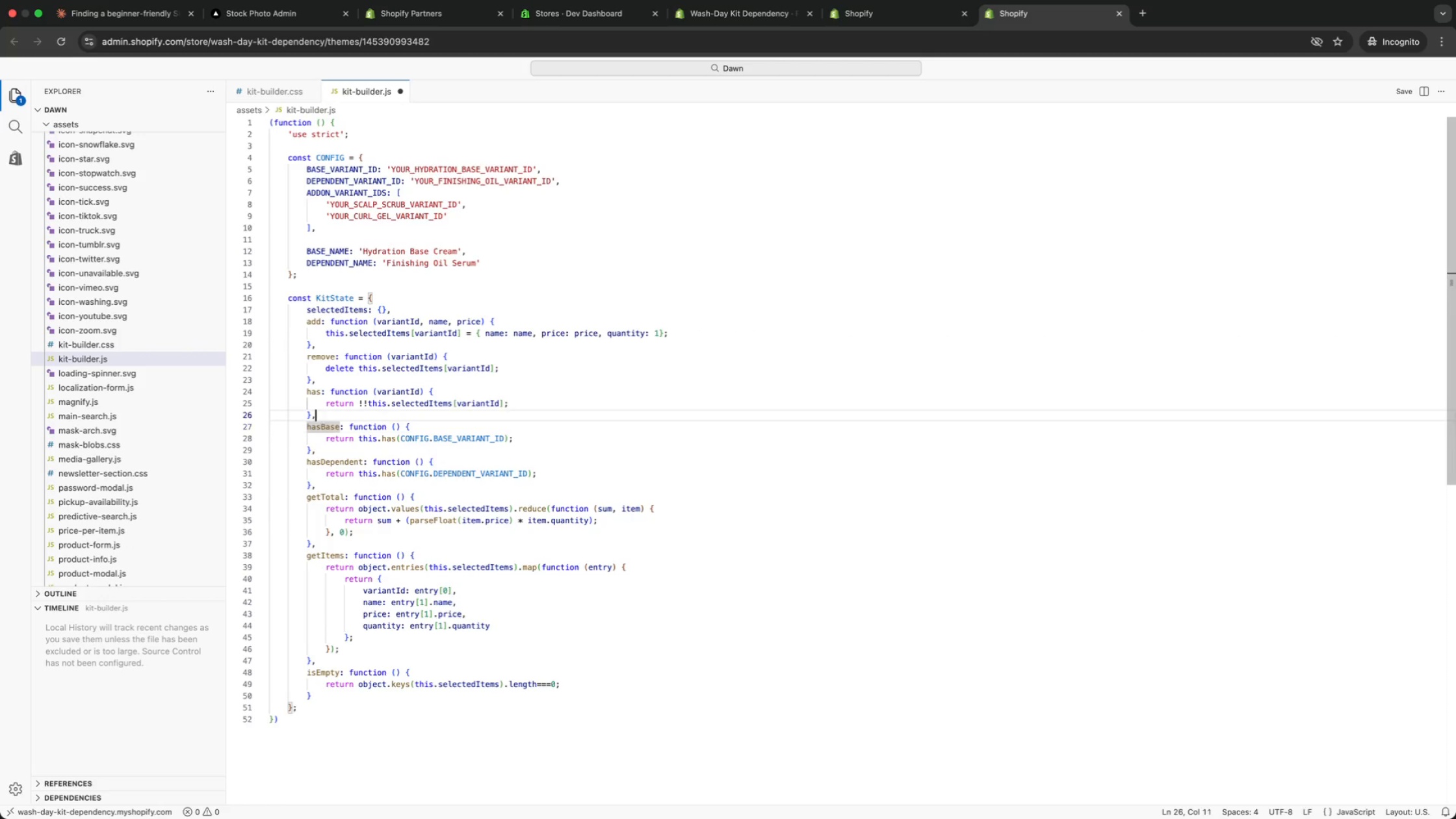 
key(ArrowUp)
 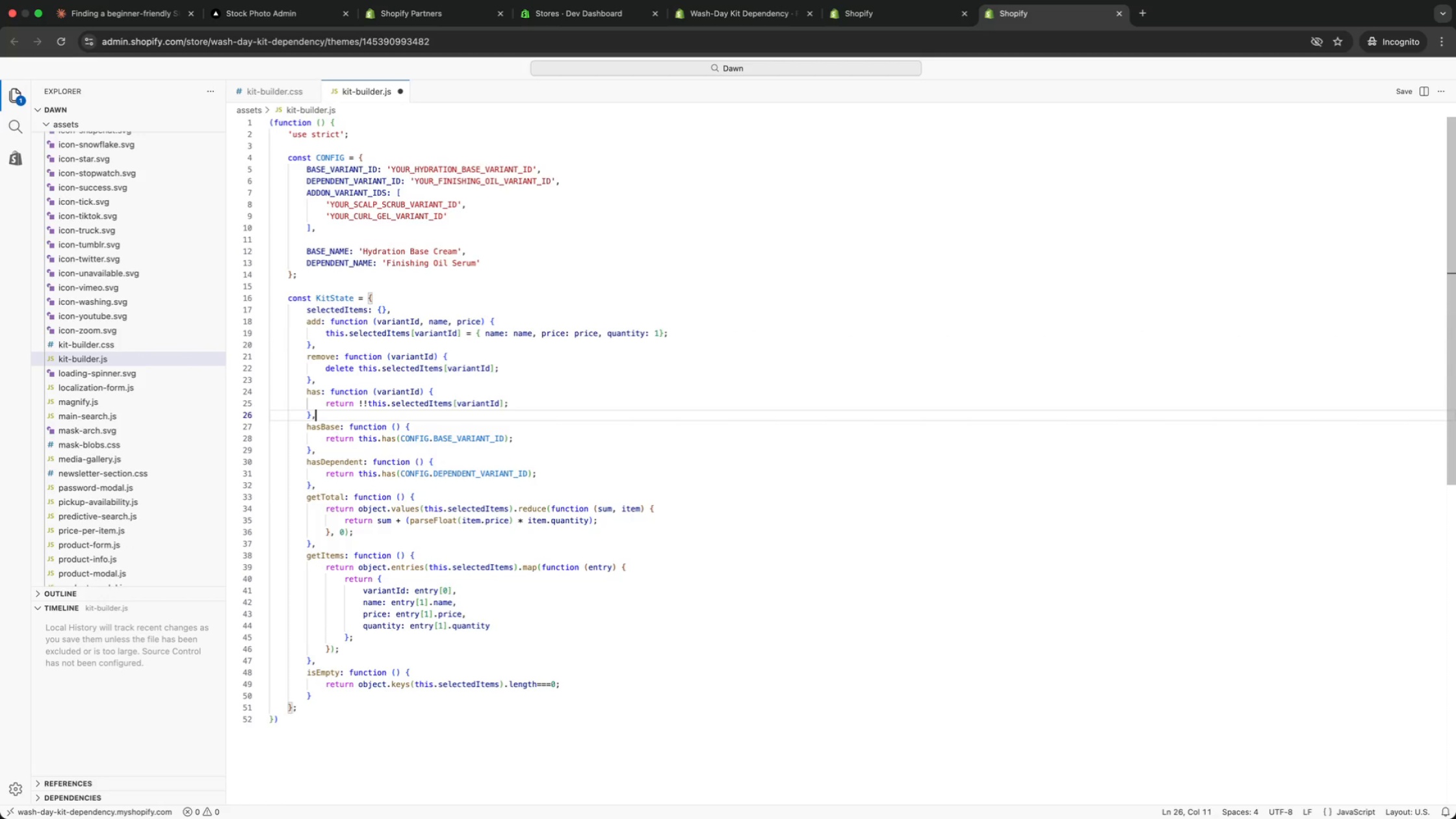 
key(ArrowUp)
 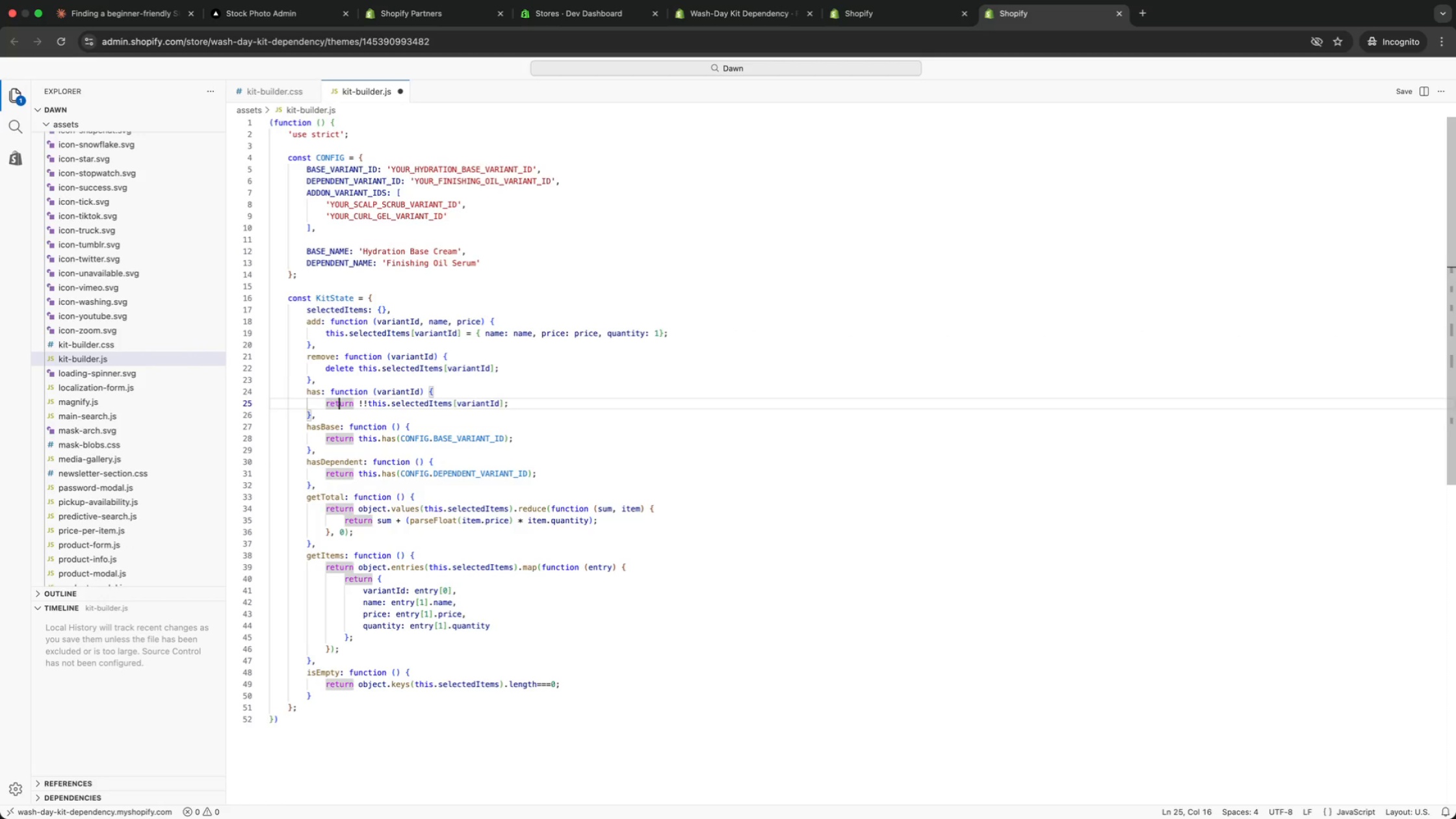 
key(ArrowUp)
 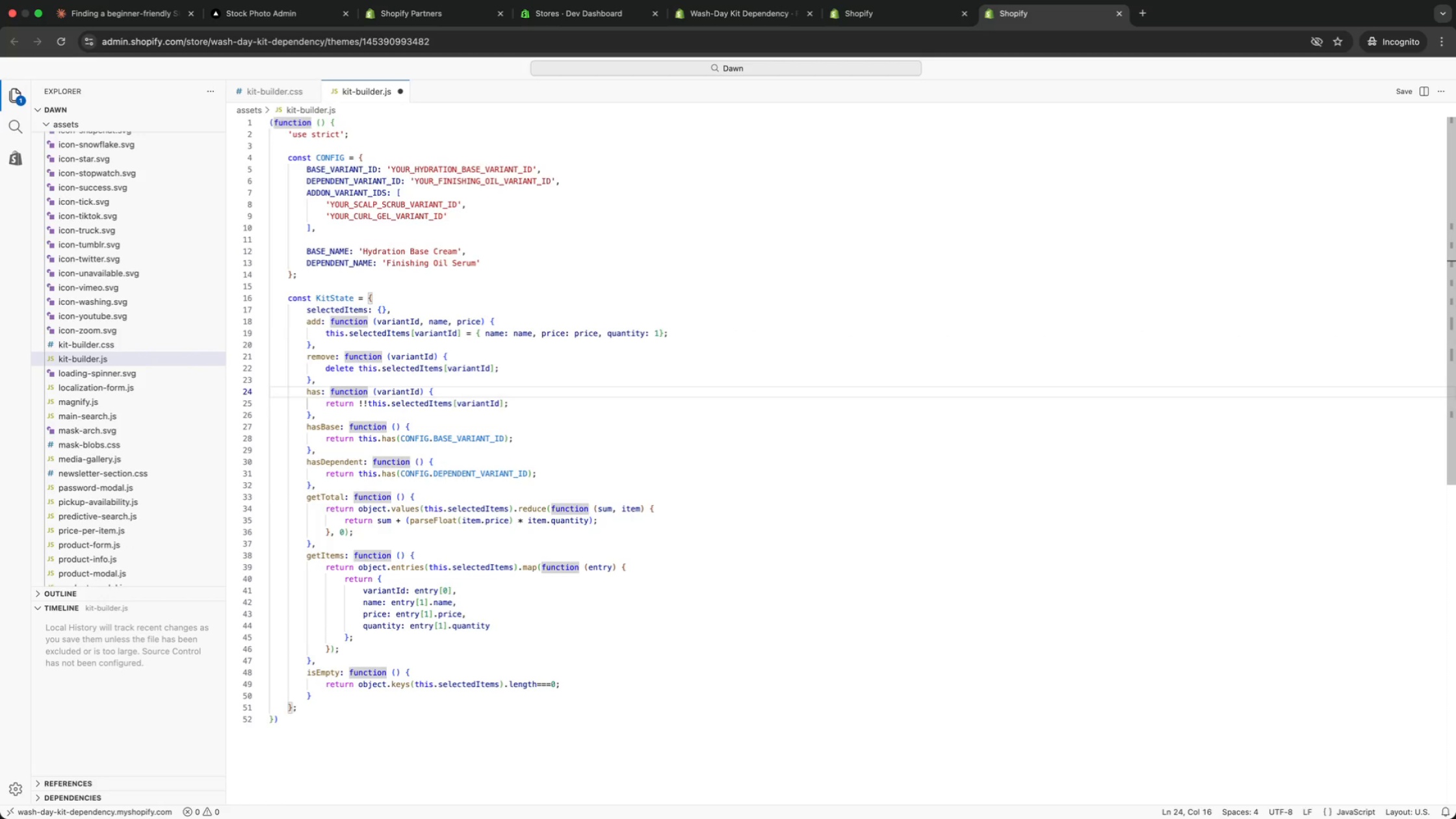 
key(ArrowUp)
 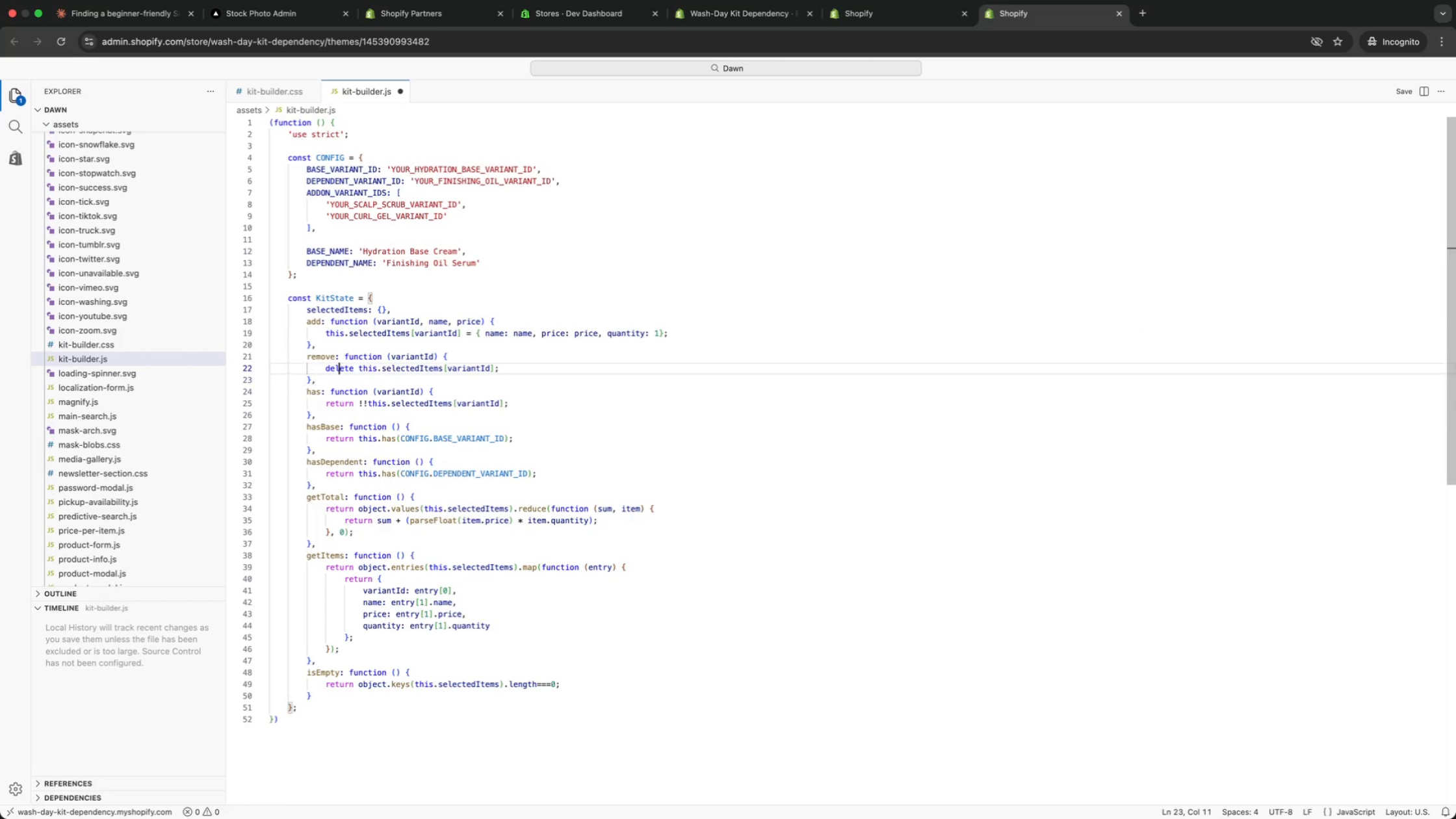 
key(ArrowUp)
 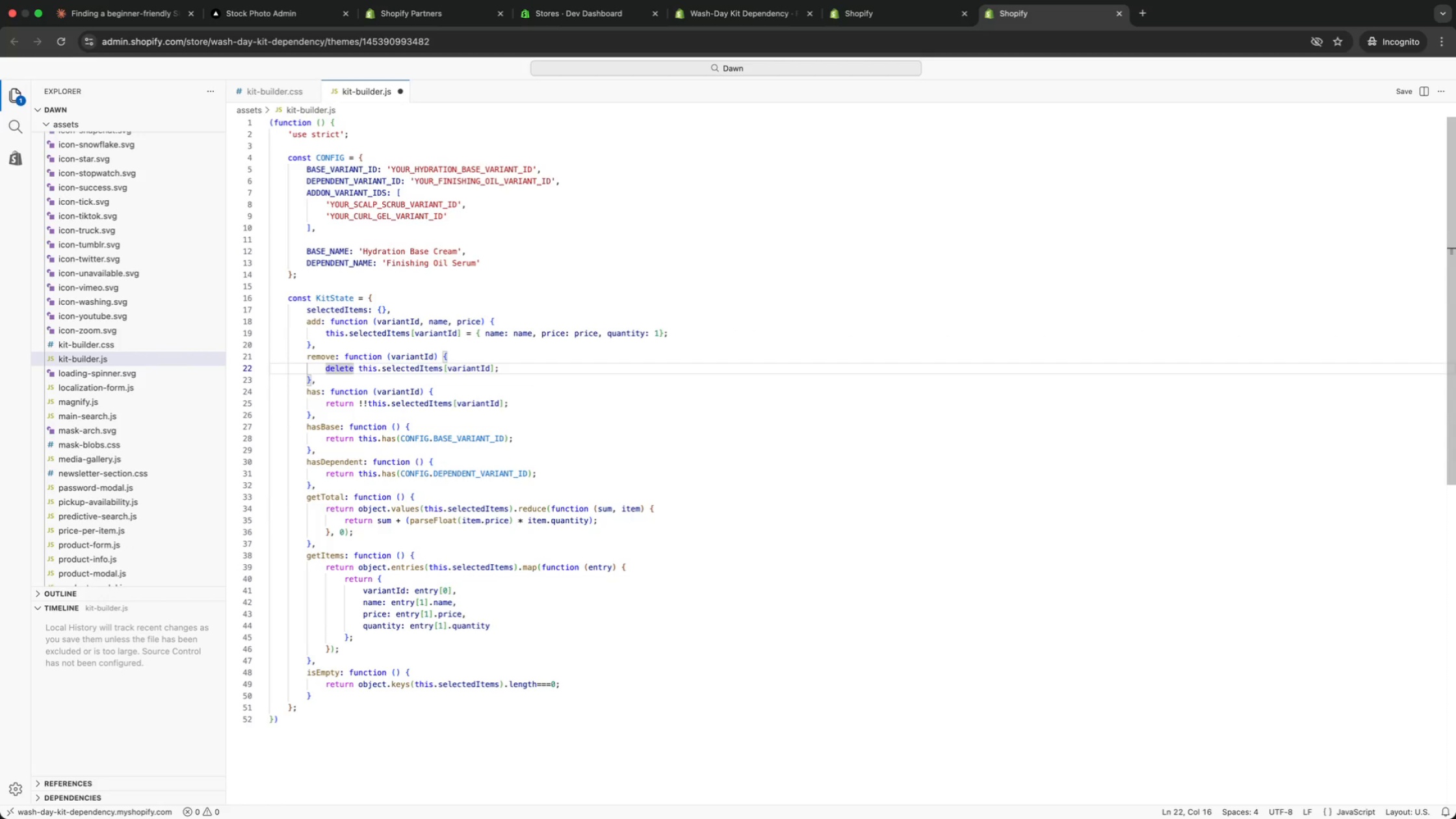 
key(ArrowUp)
 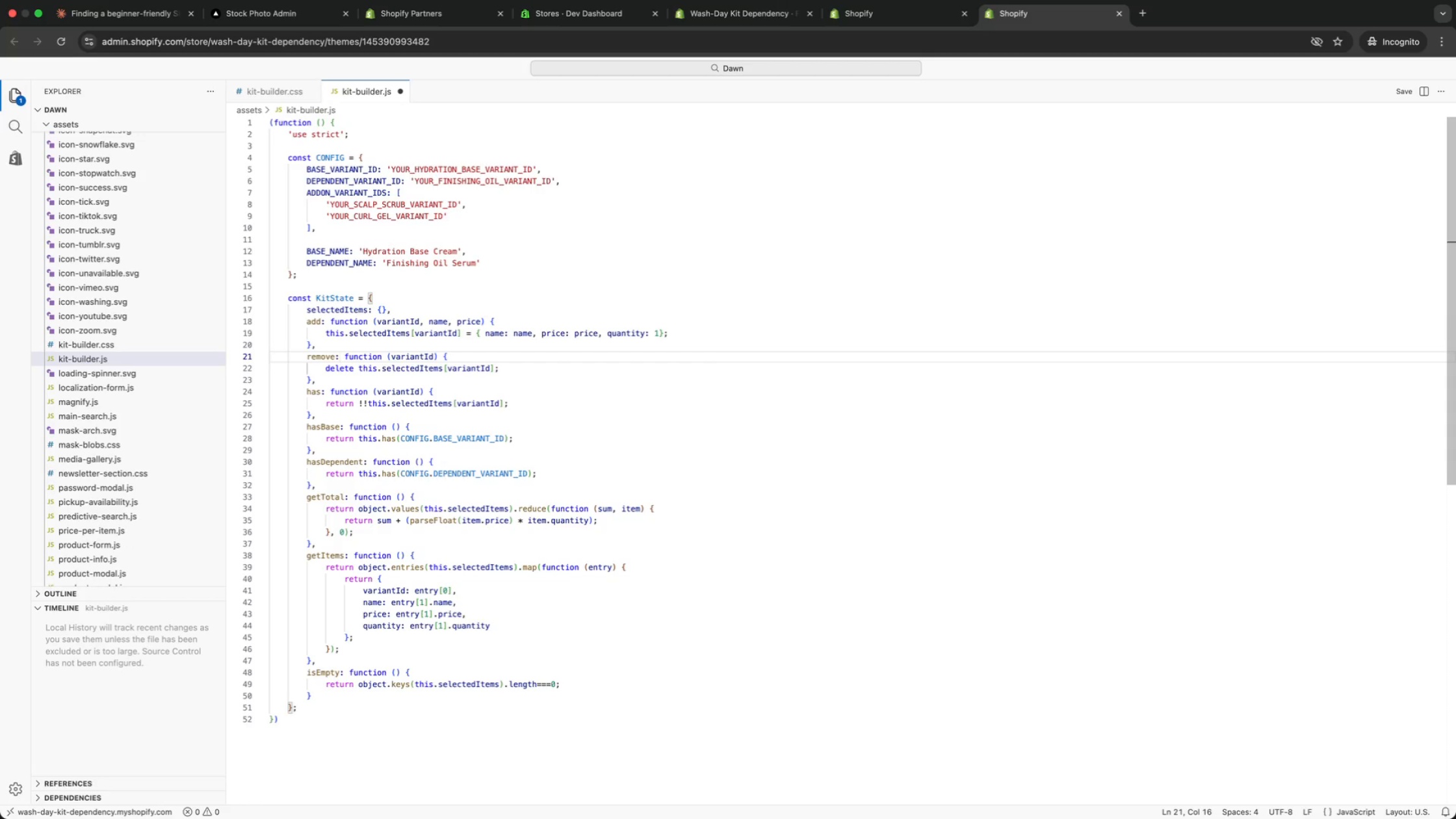 
key(ArrowUp)
 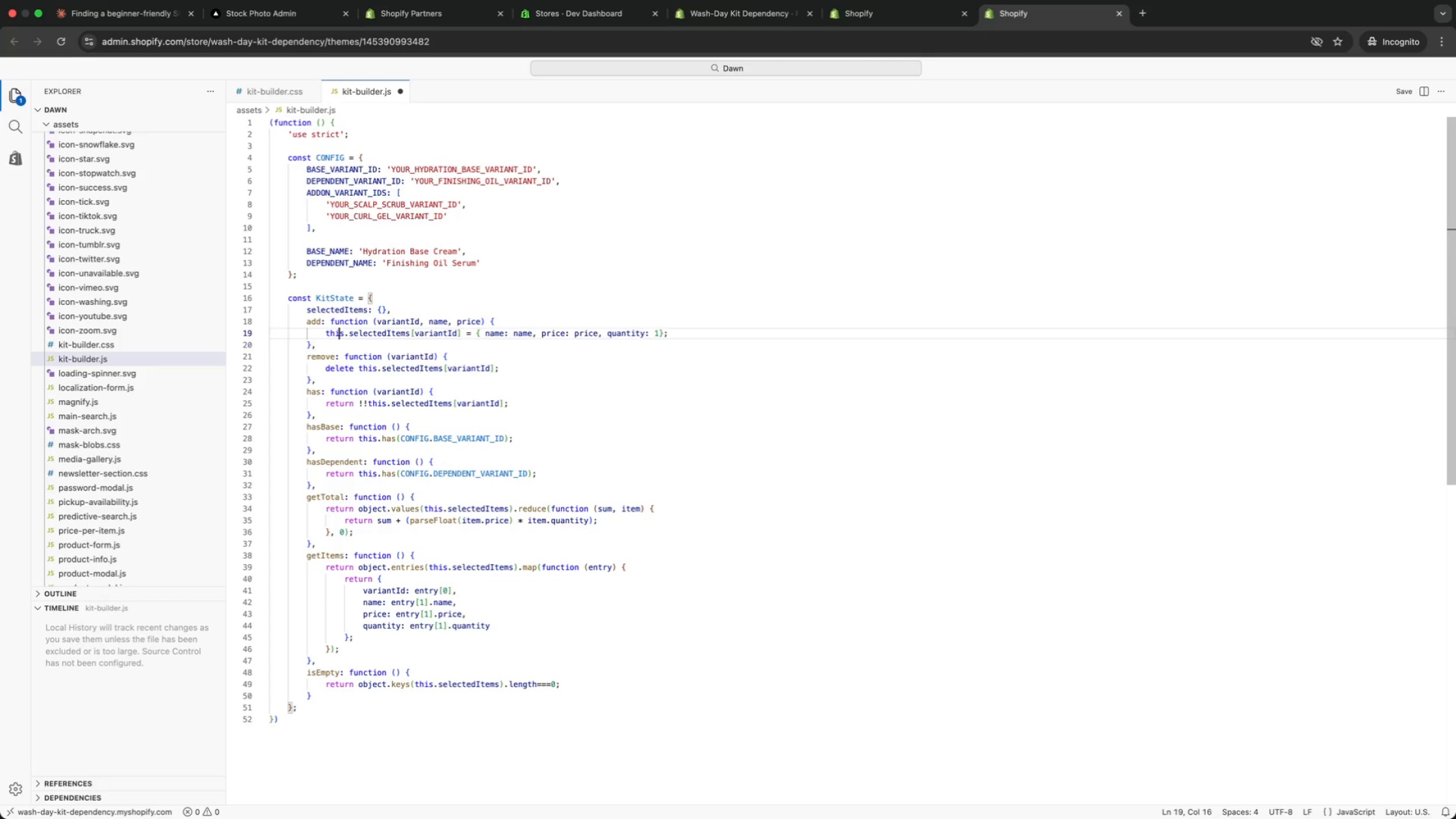 
key(ArrowUp)
 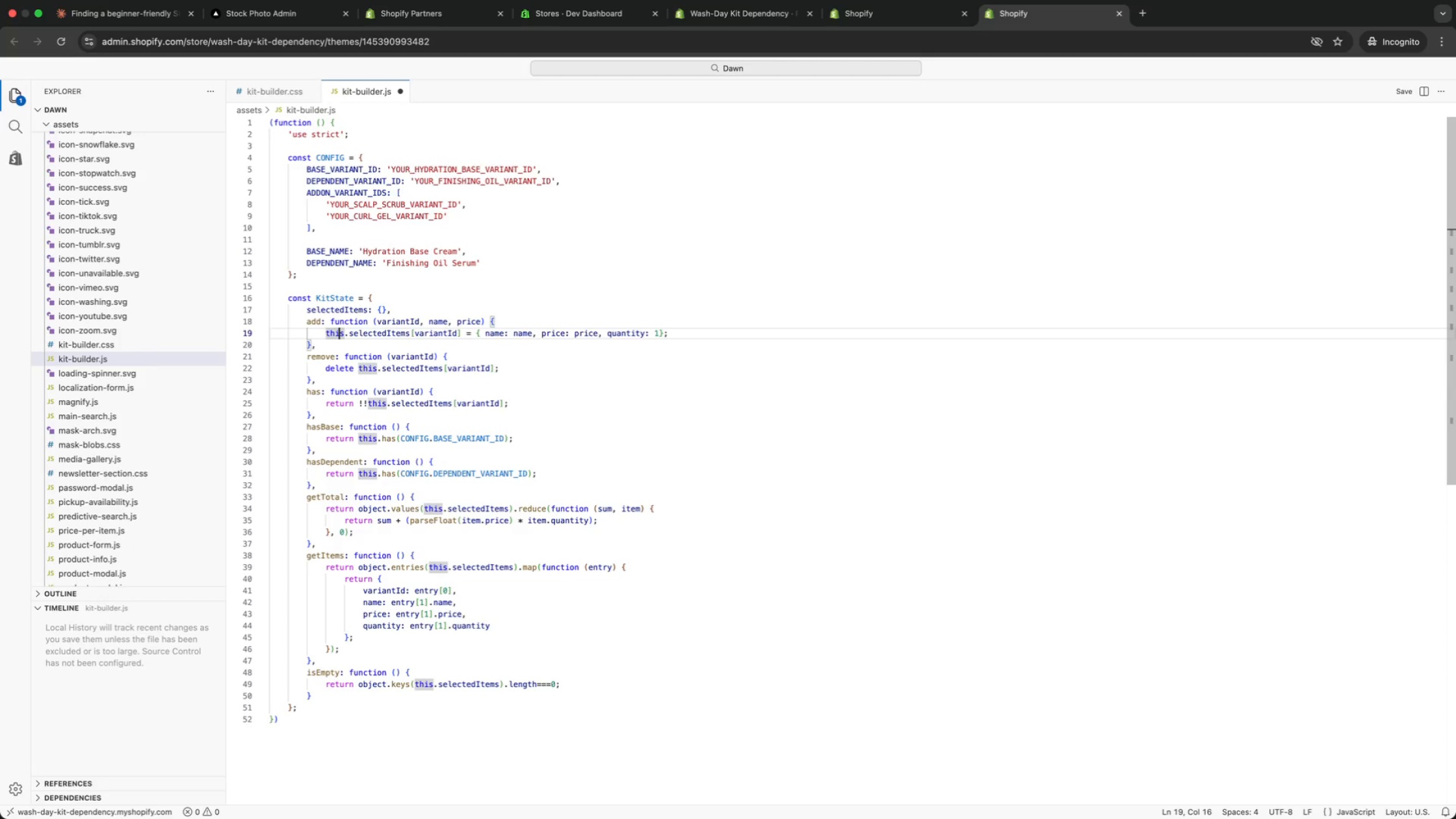 
key(ArrowUp)
 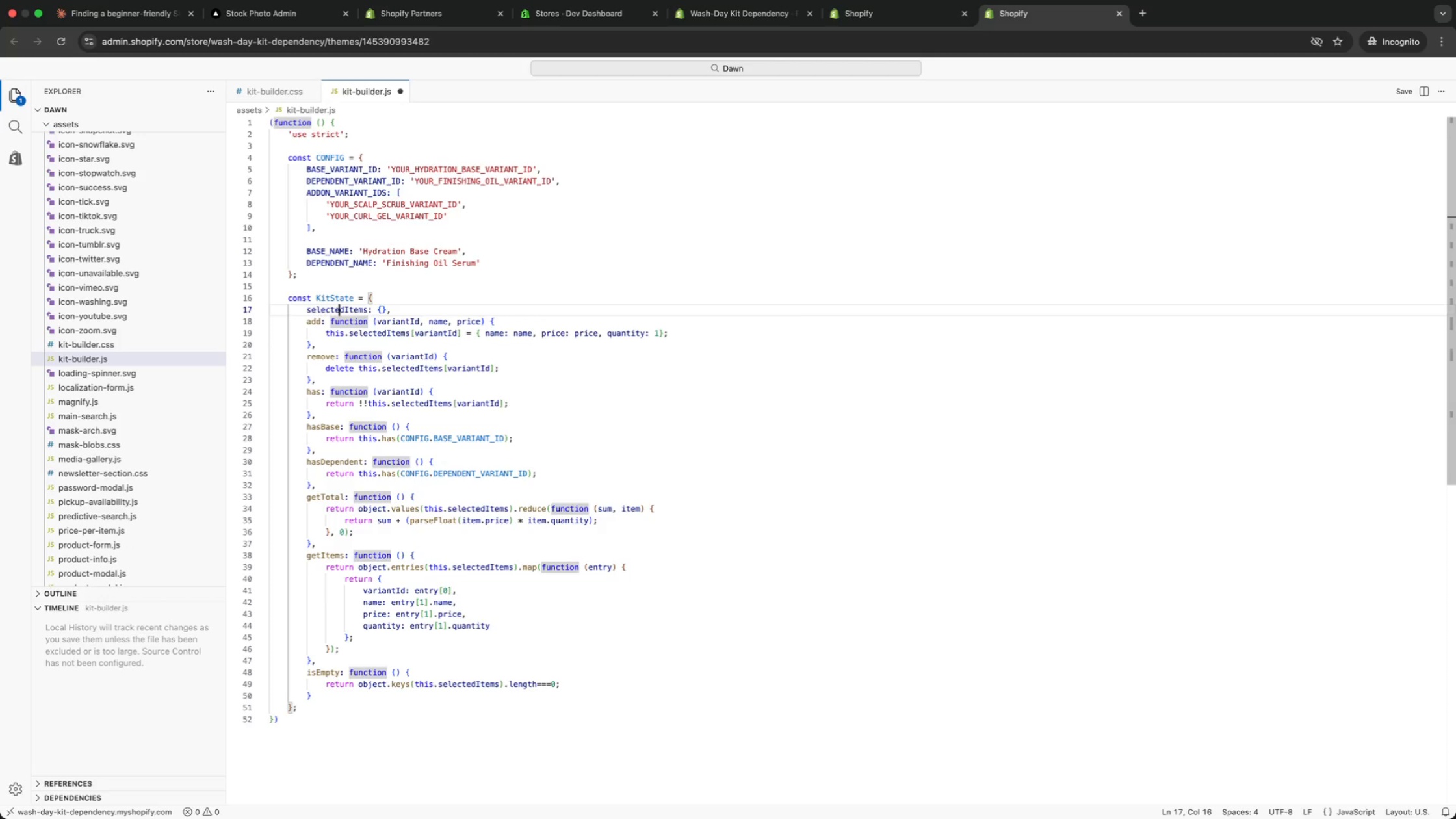 
key(ArrowUp)
 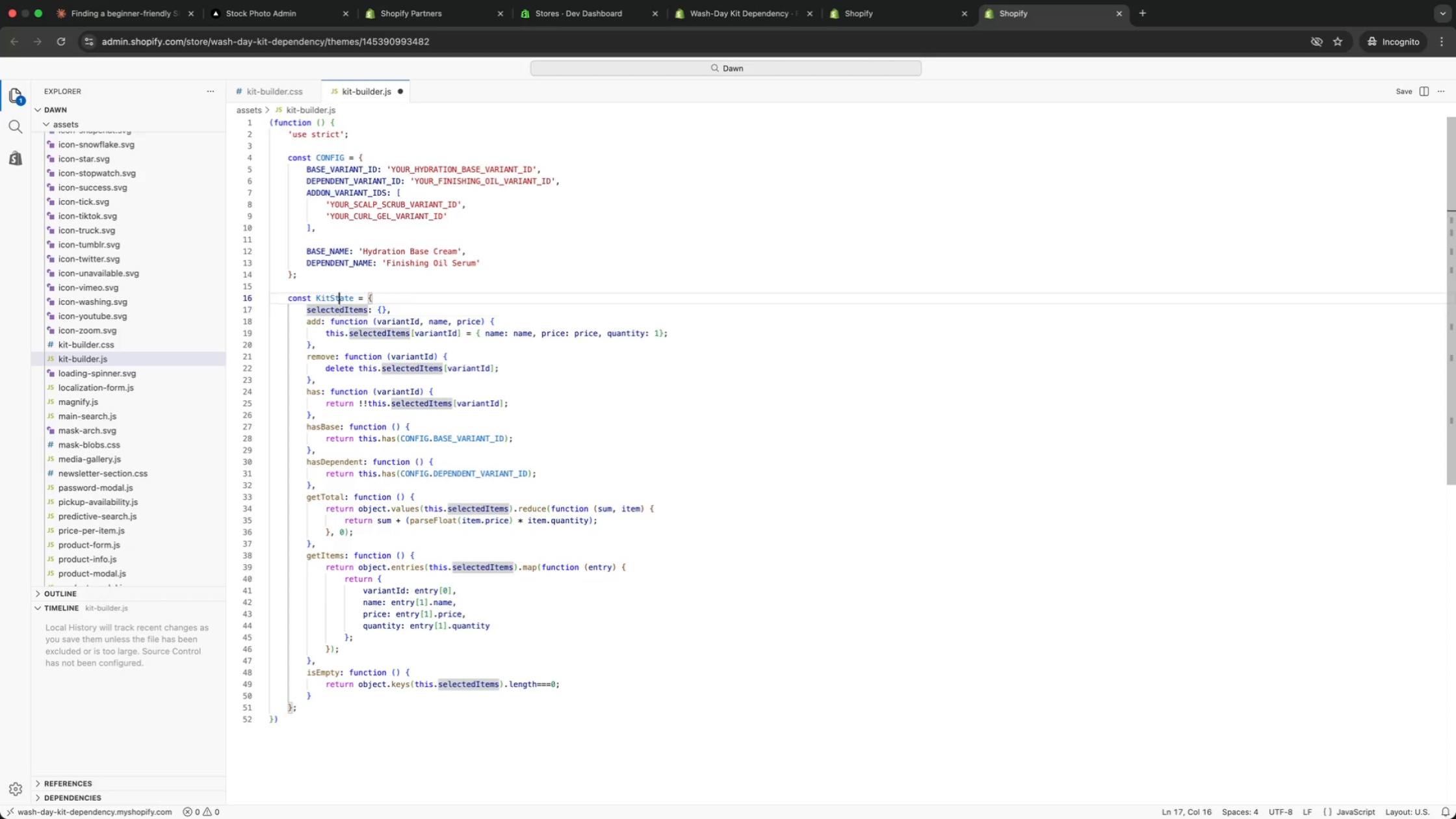 
key(ArrowUp)
 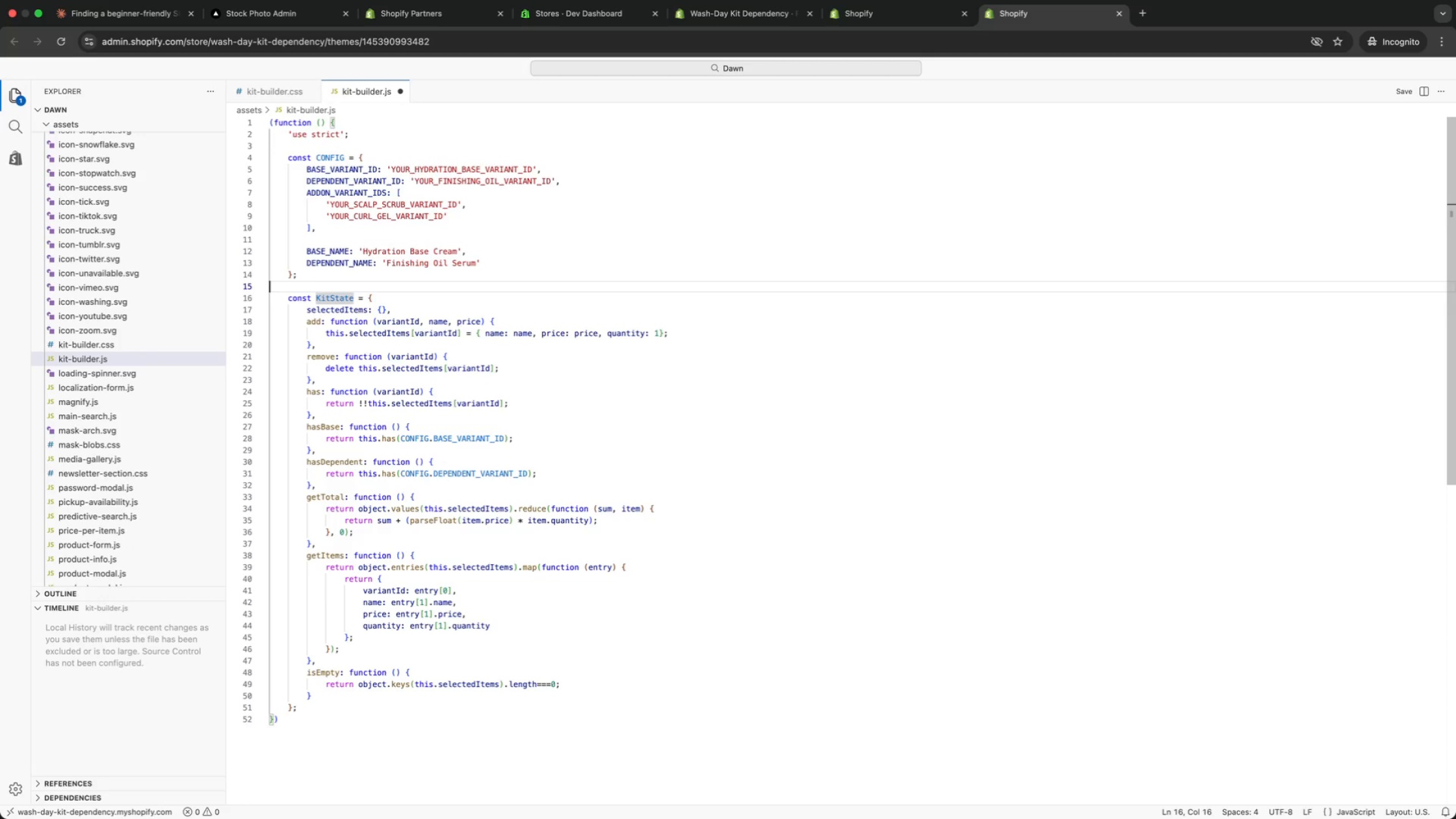 
key(ArrowUp)
 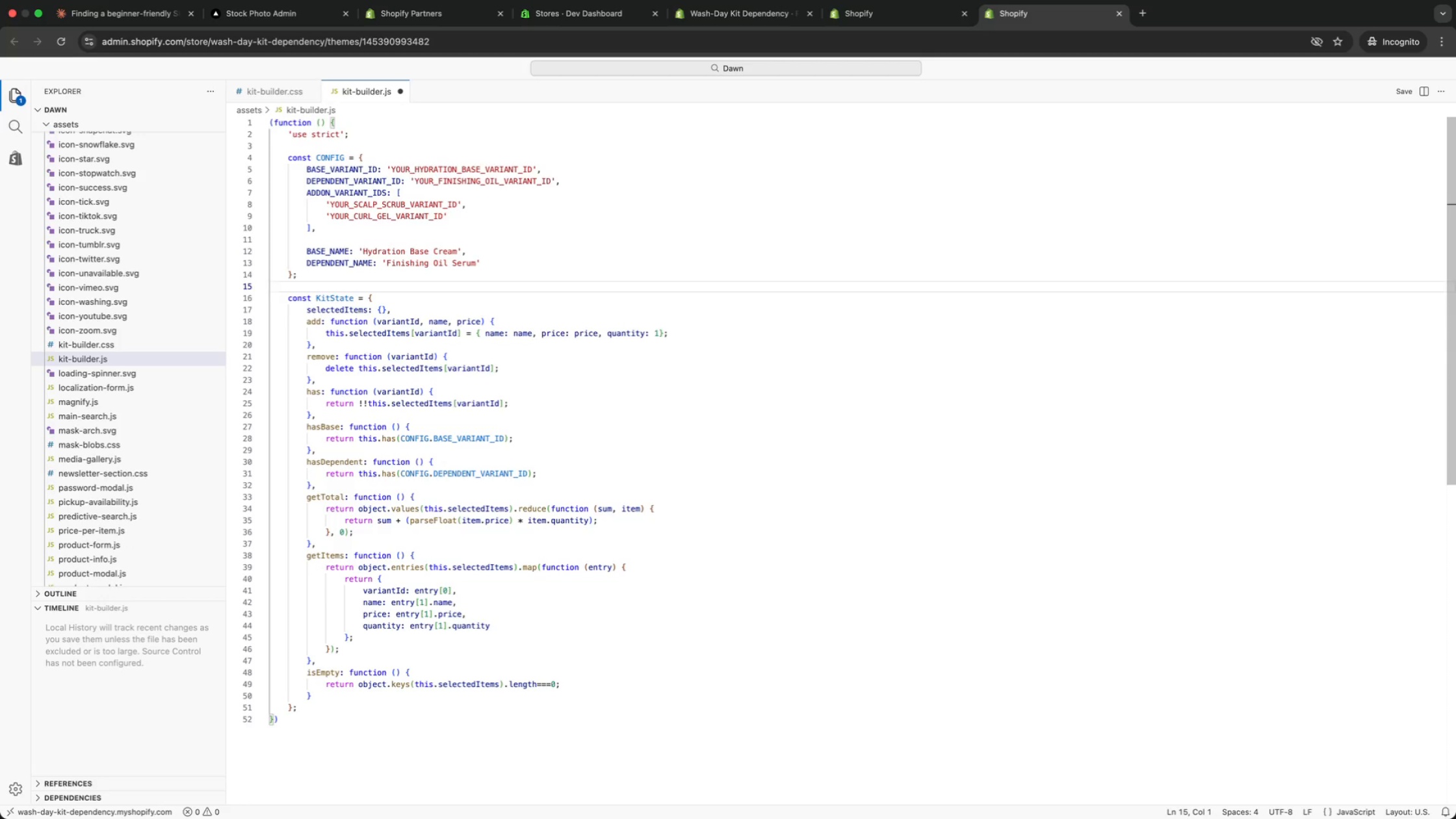 
key(ArrowDown)
 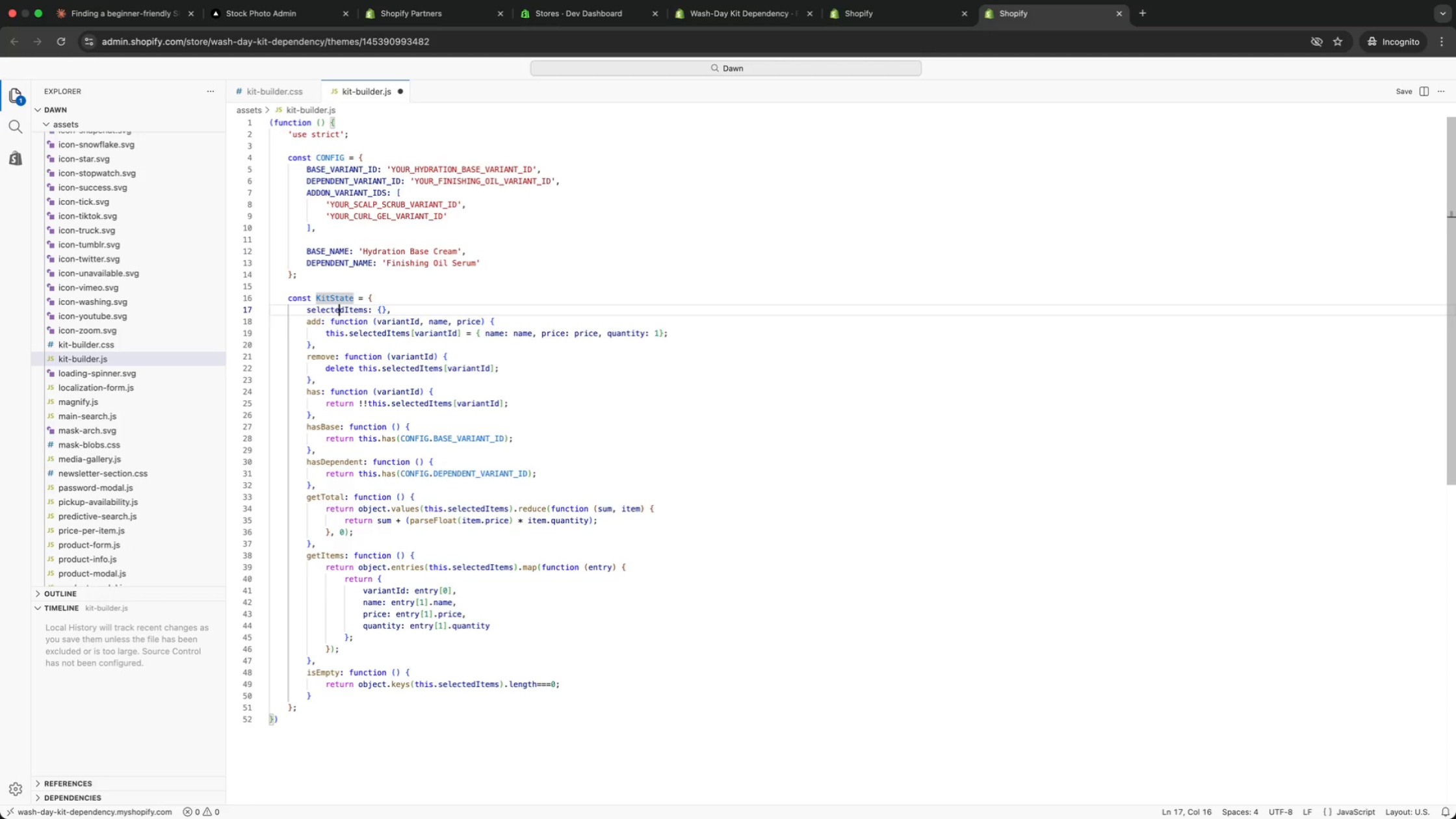 
key(ArrowDown)
 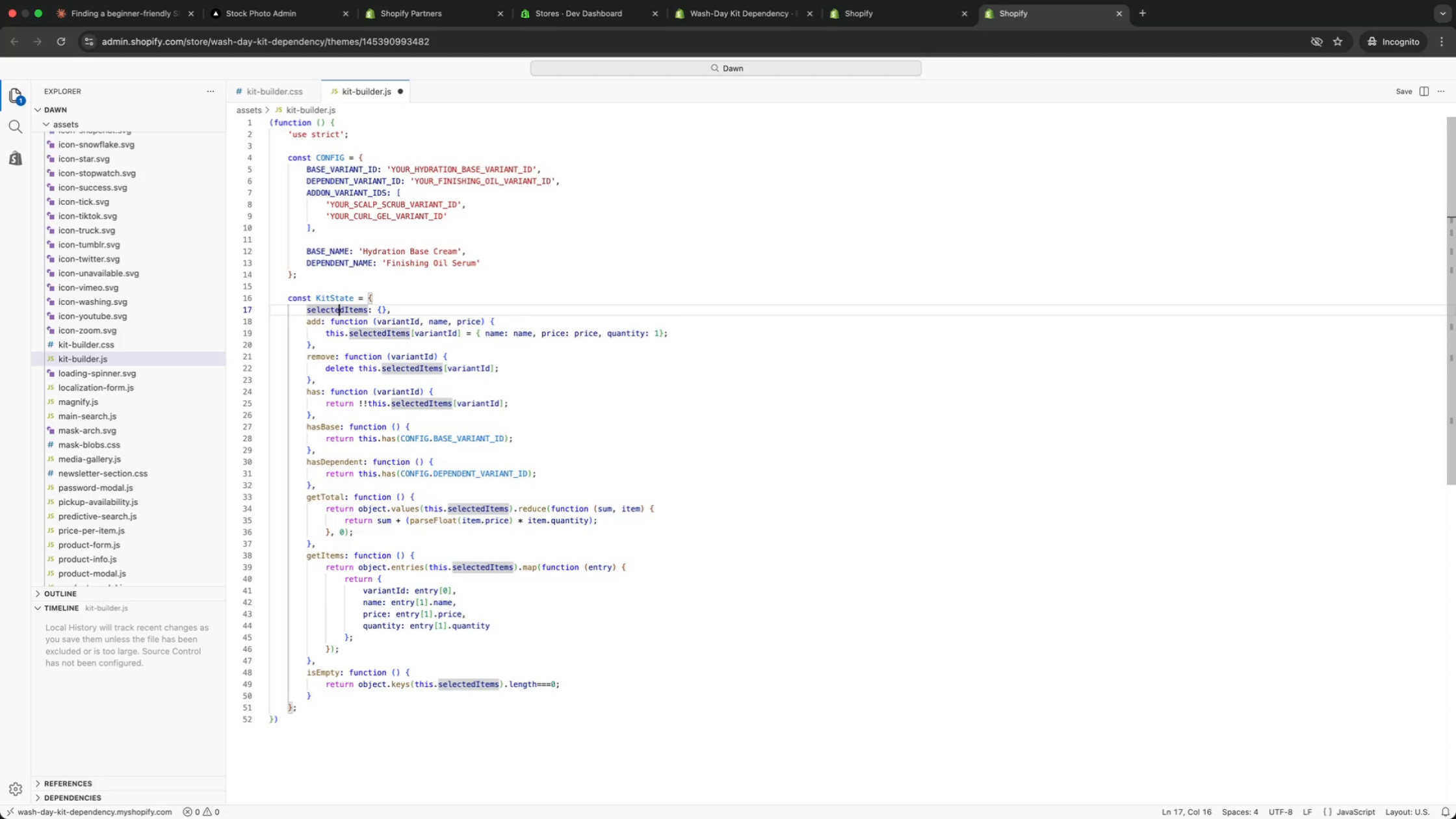 
key(ArrowDown)
 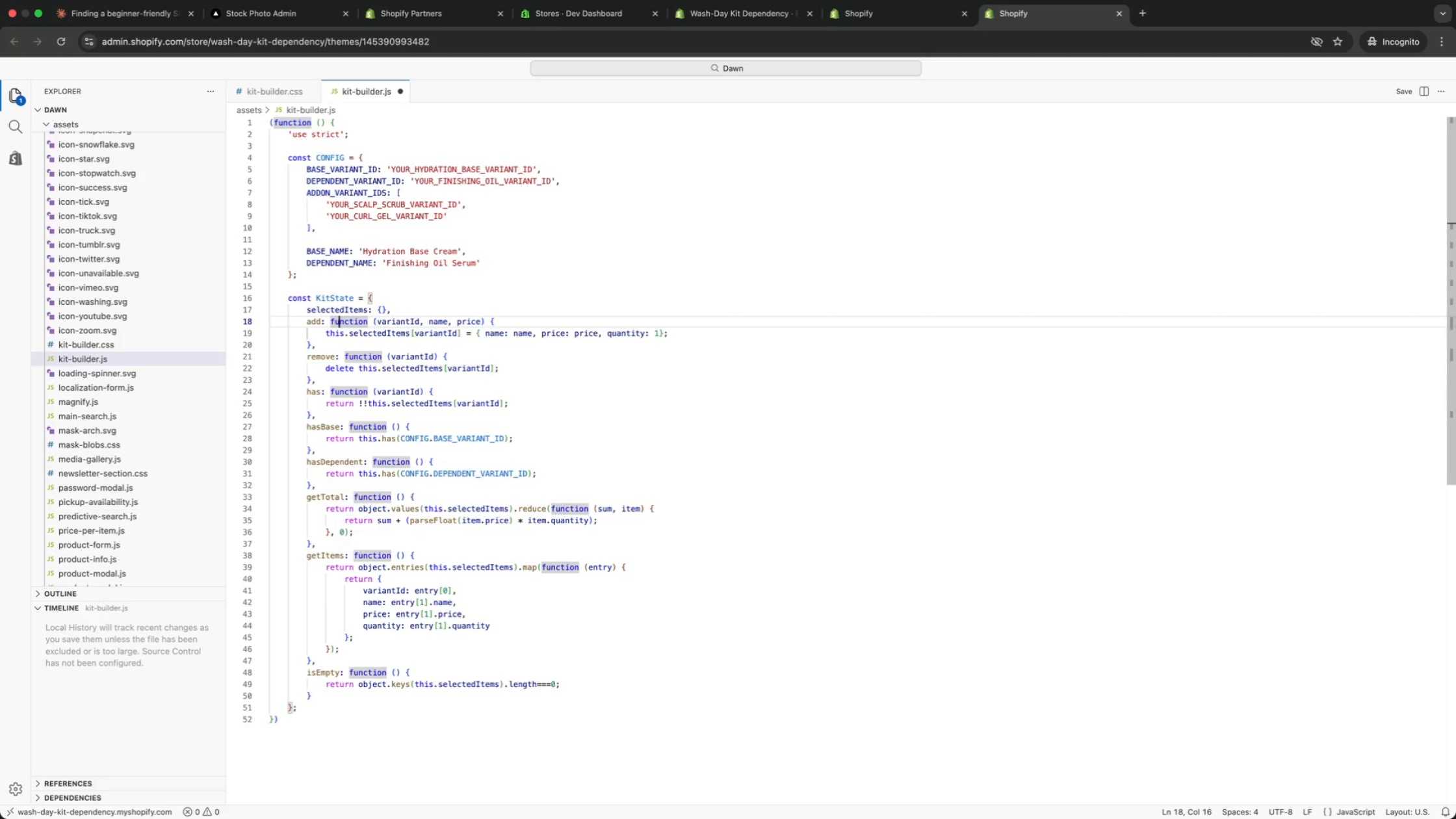 
wait(7.02)
 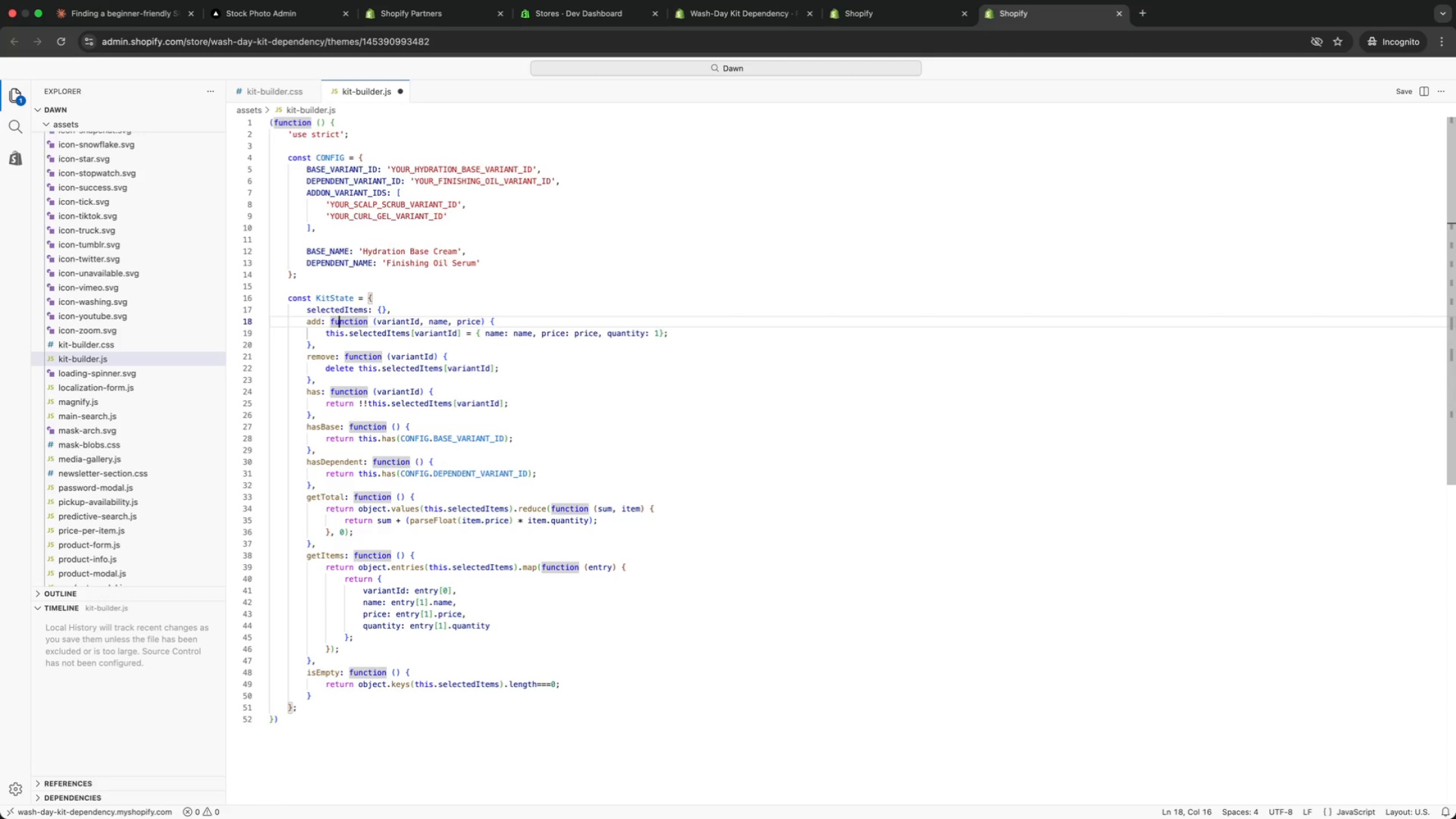 
key(ArrowUp)
 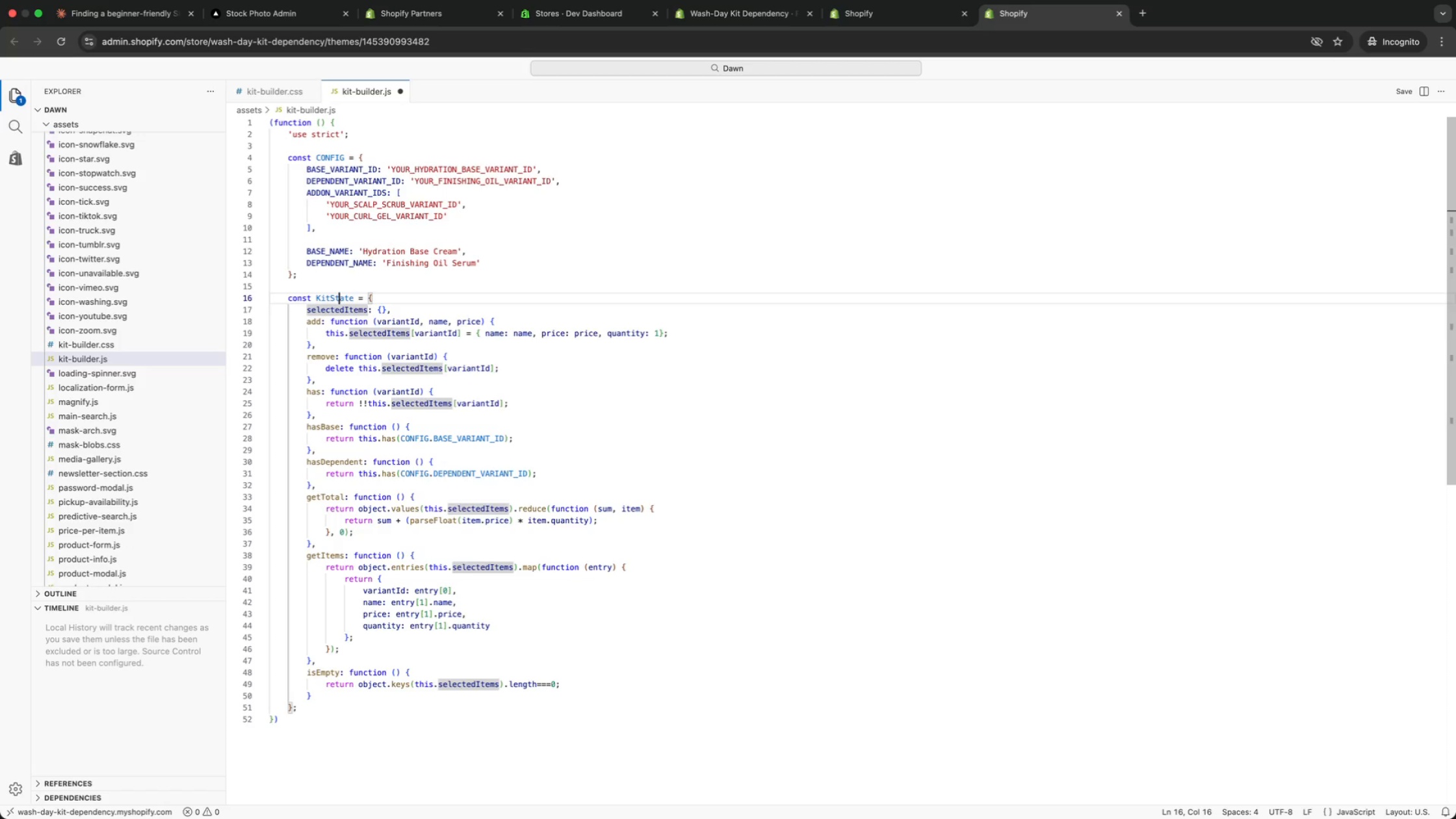 
key(ArrowUp)
 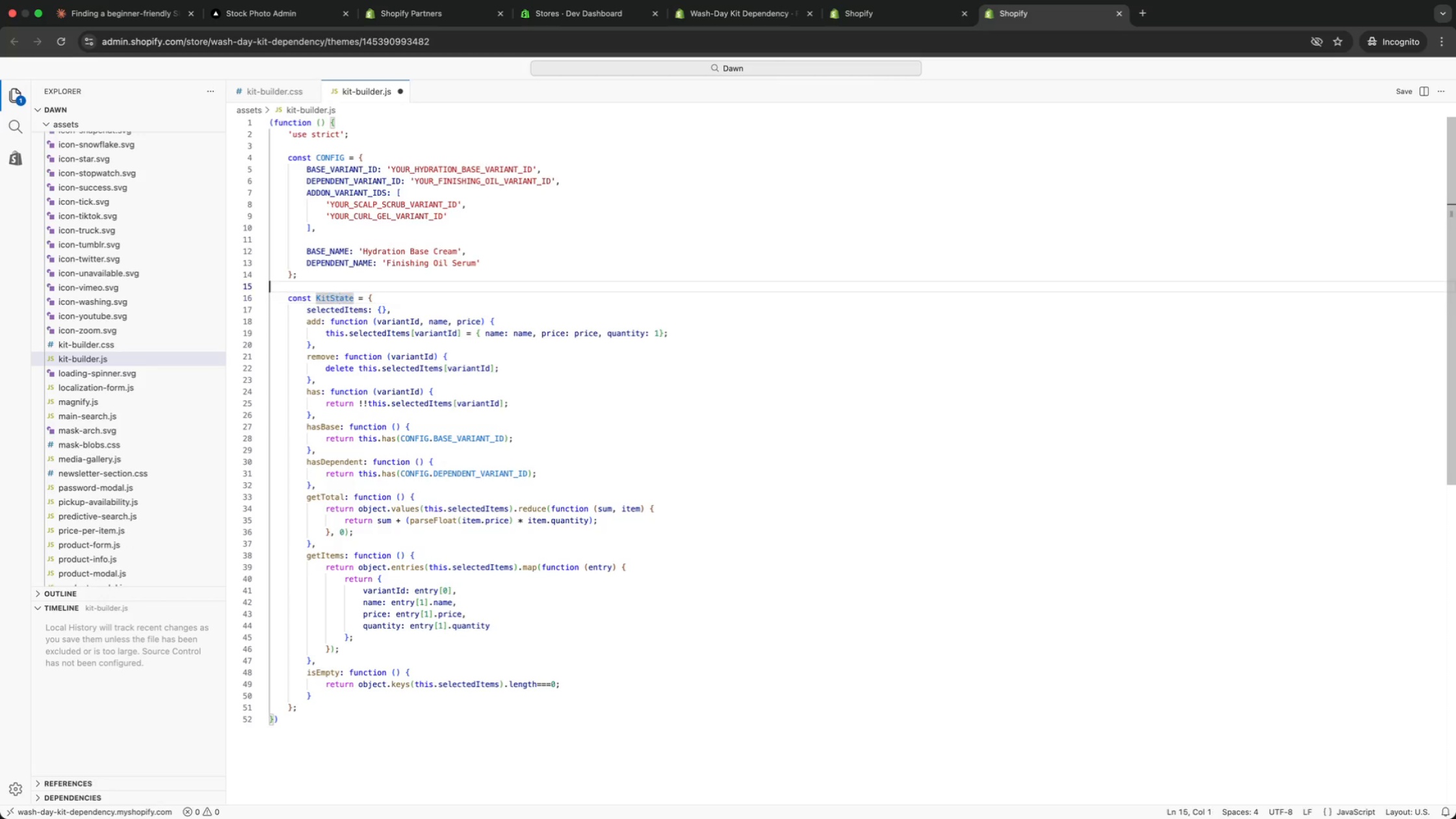 
key(ArrowUp)
 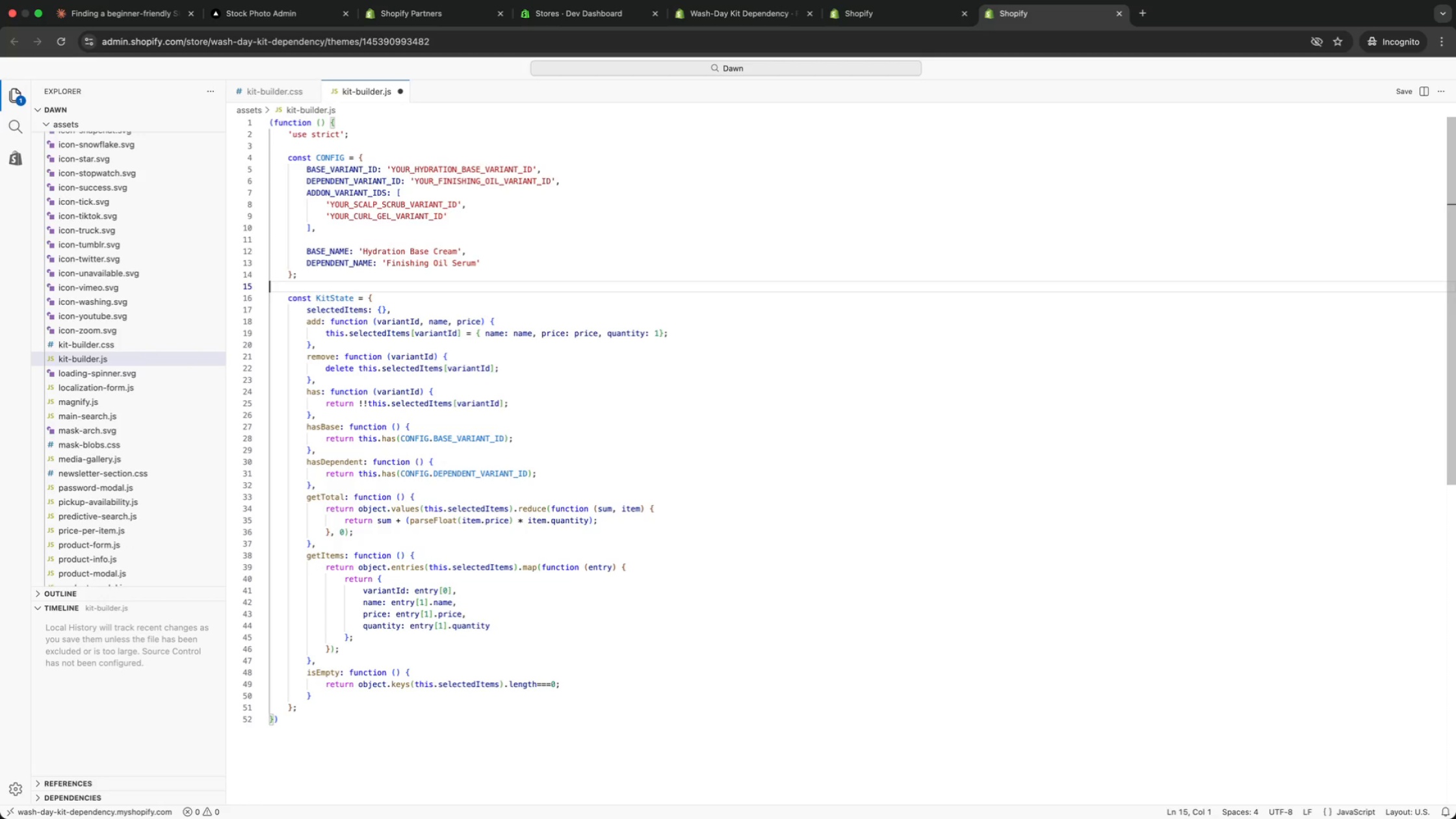 
key(ArrowUp)
 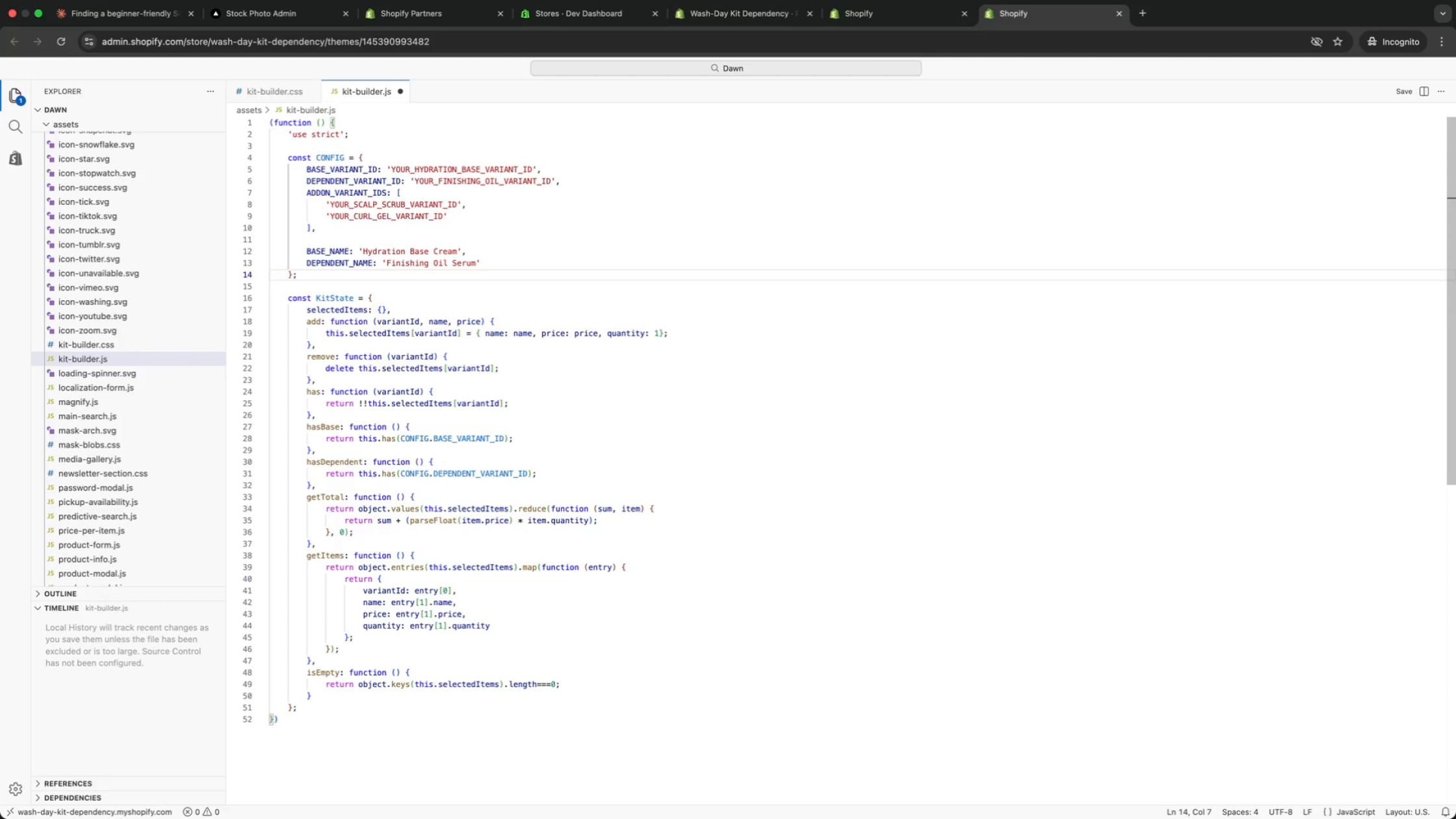 
key(ArrowDown)
 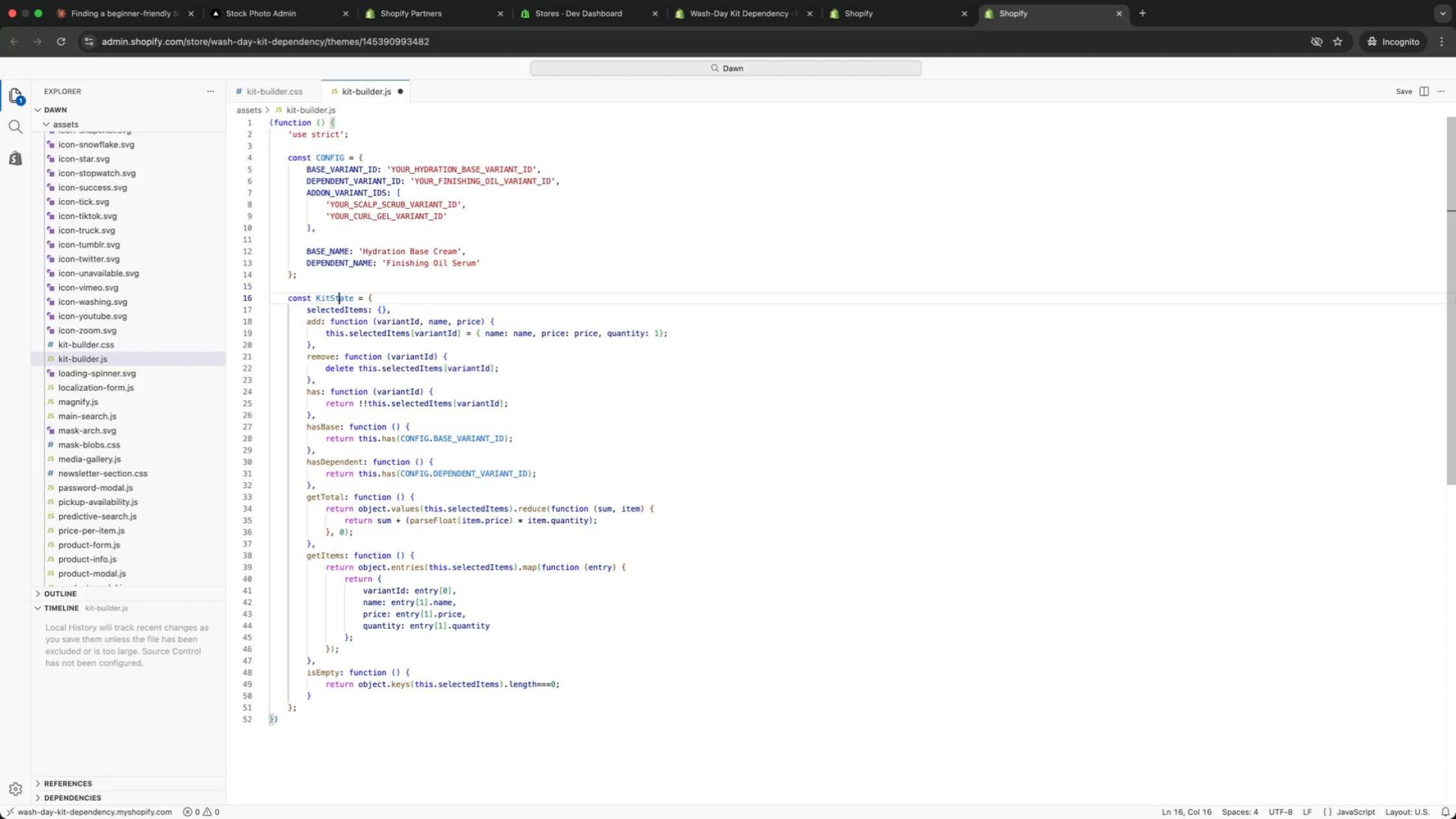 
key(ArrowDown)
 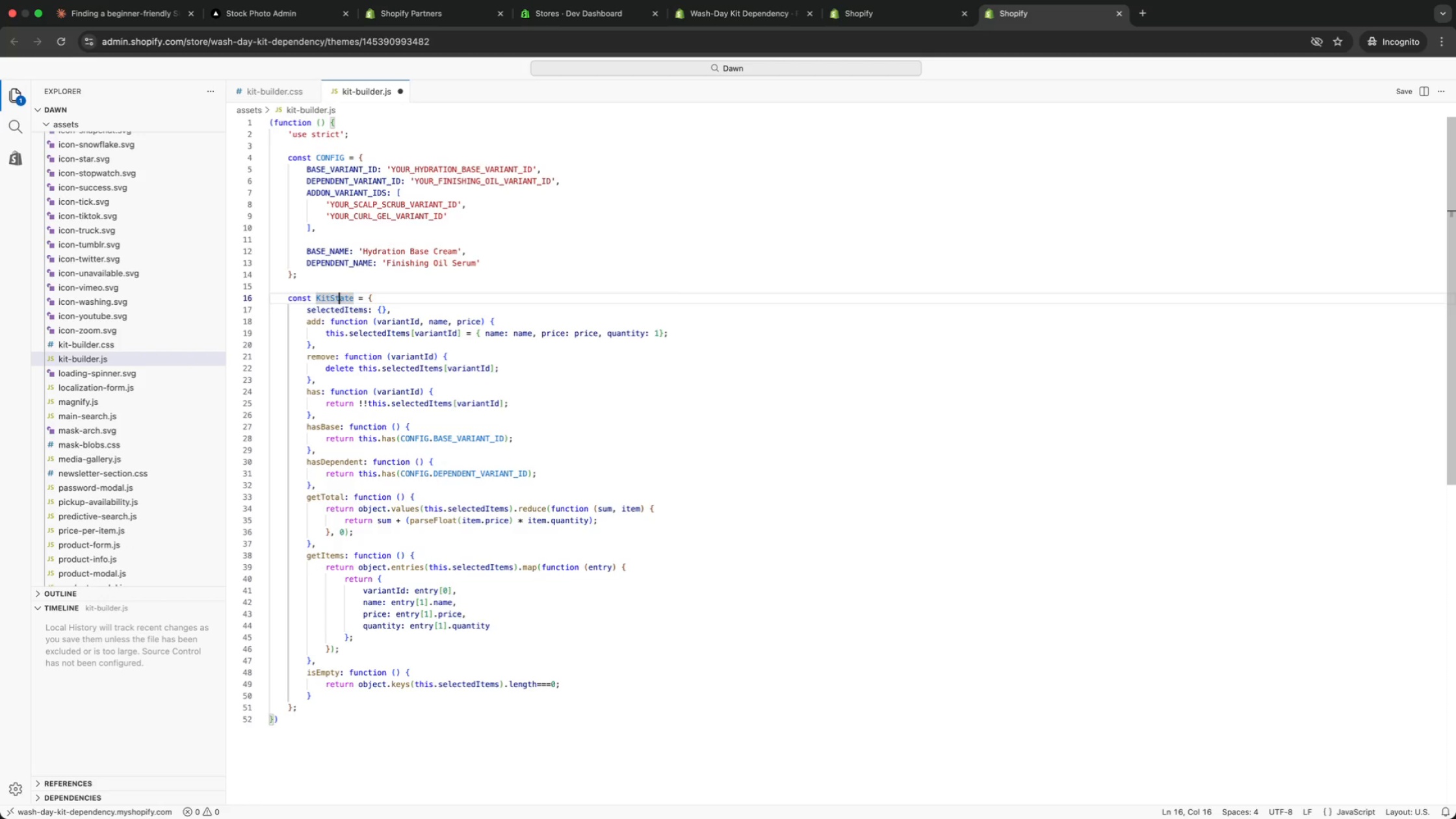 
key(ArrowDown)
 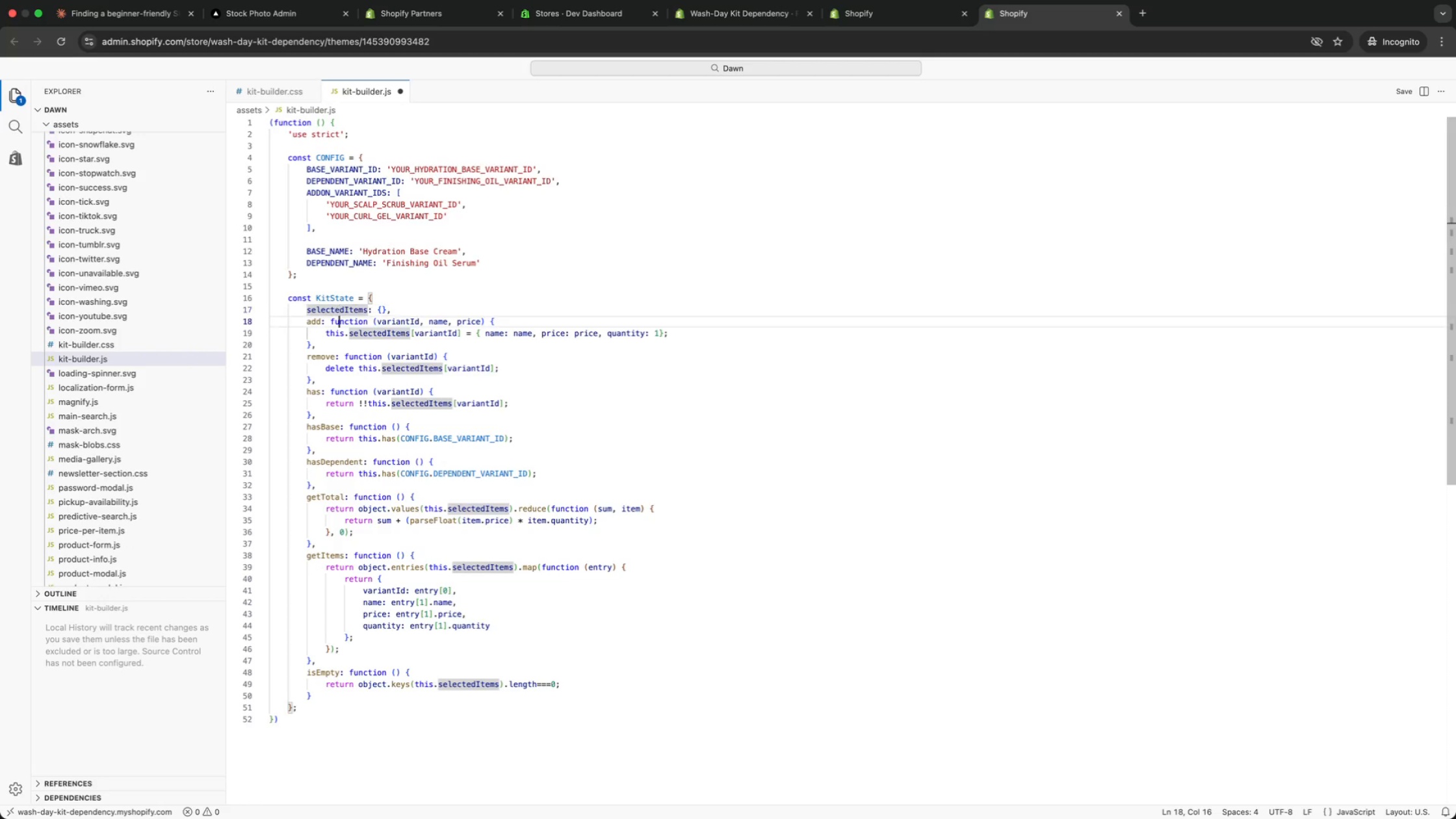 
key(ArrowDown)
 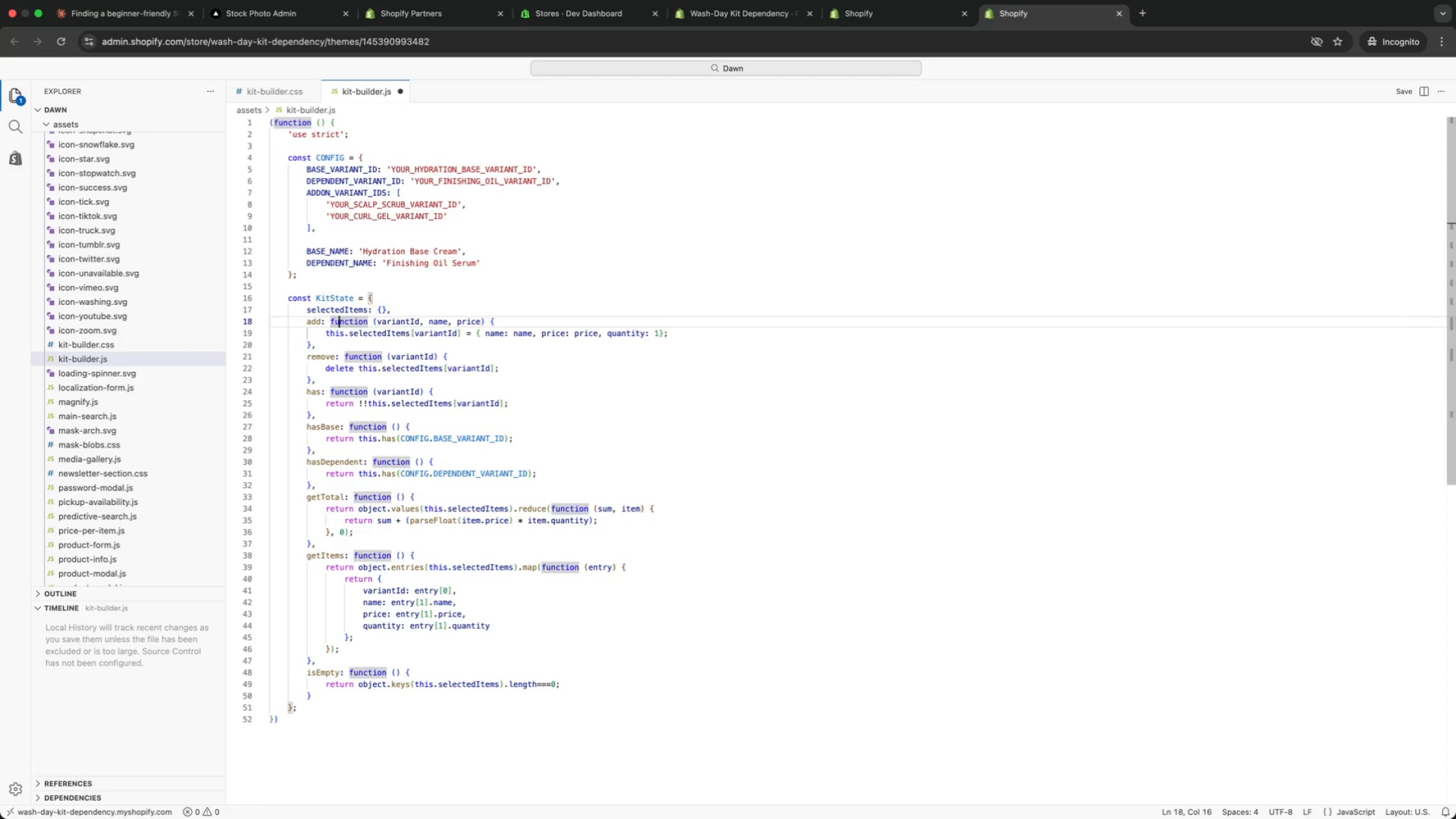 
key(ArrowDown)
 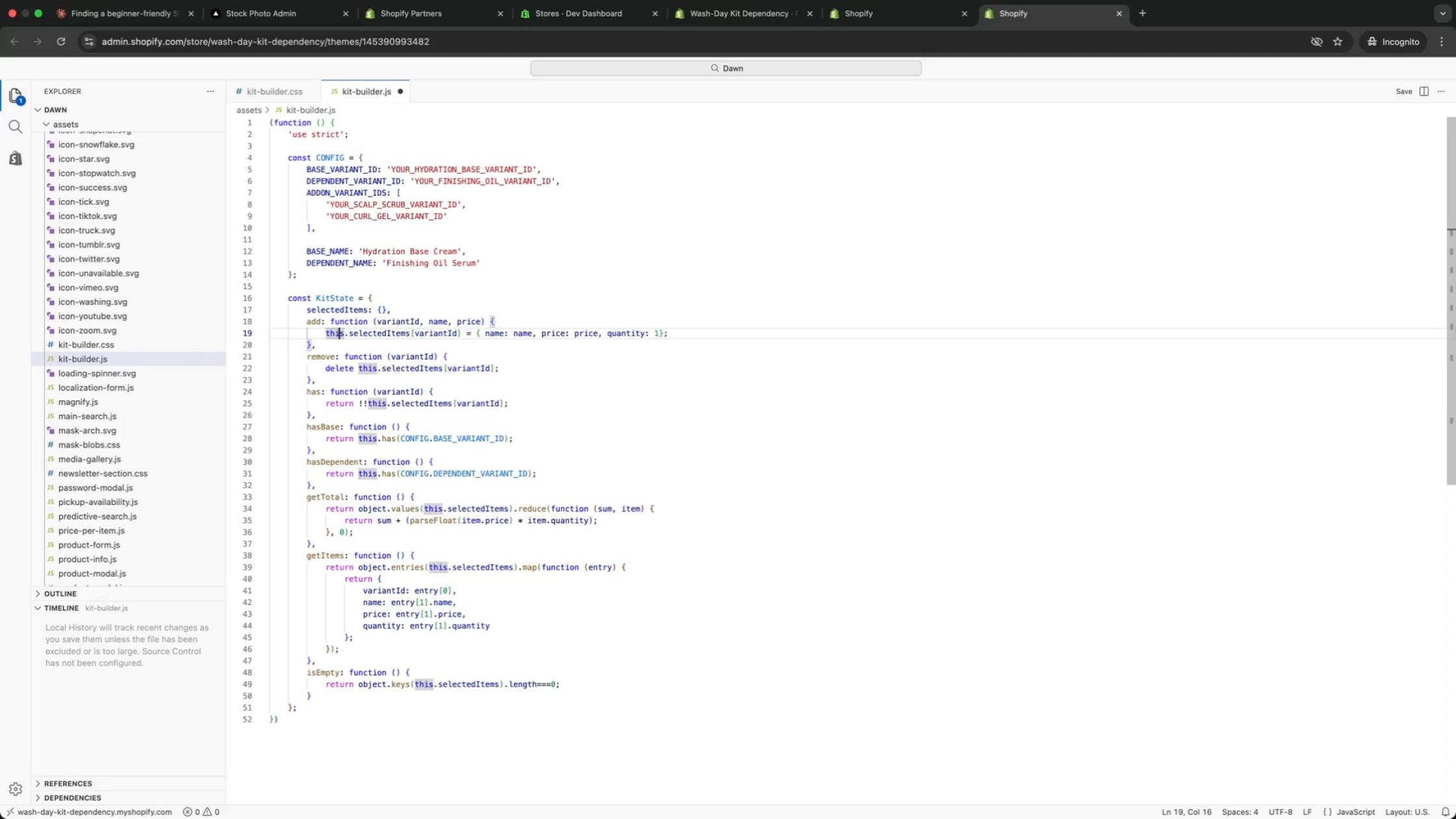 
key(ArrowDown)
 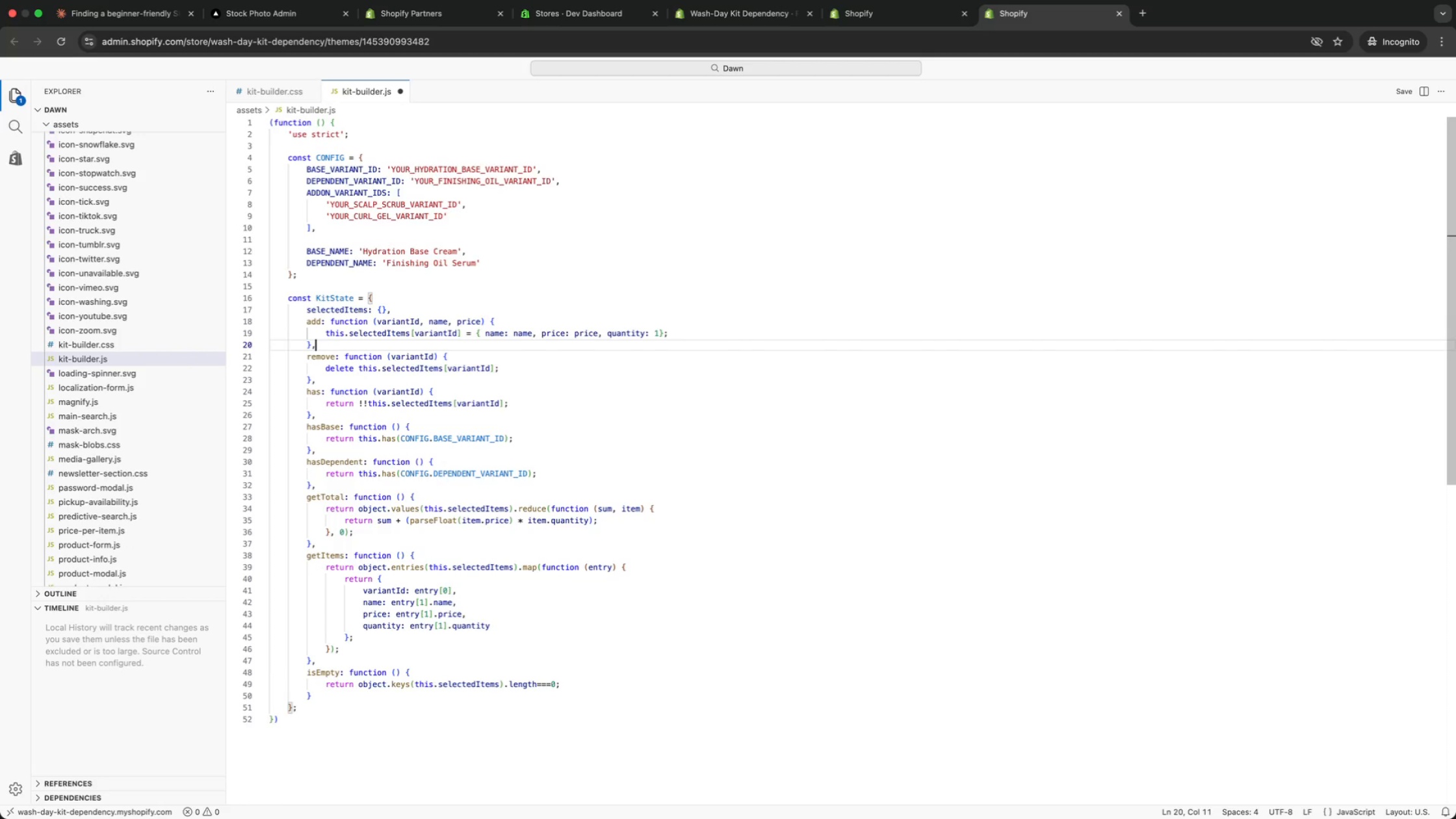 
key(ArrowDown)
 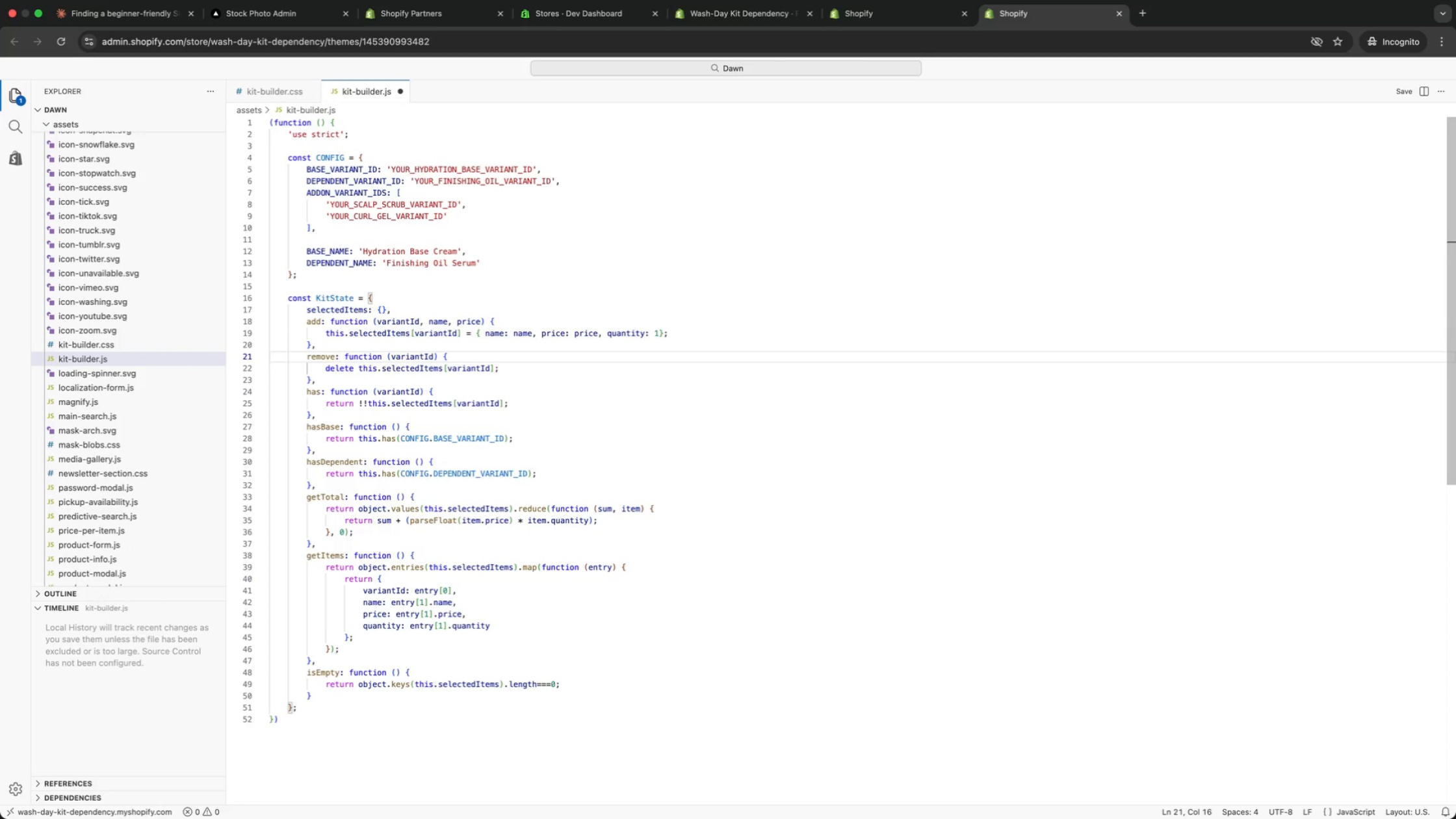 
key(ArrowDown)
 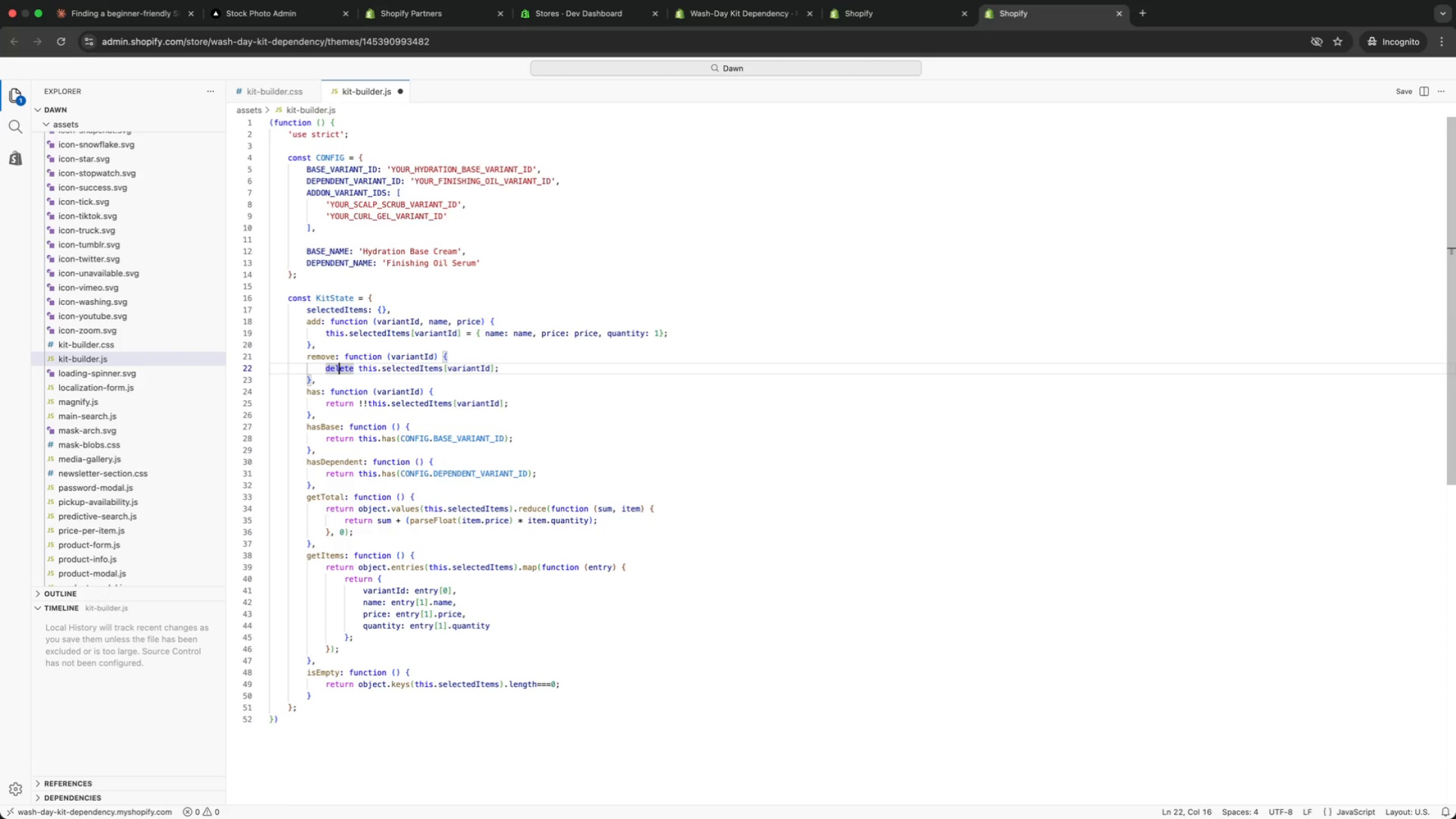 
key(ArrowDown)
 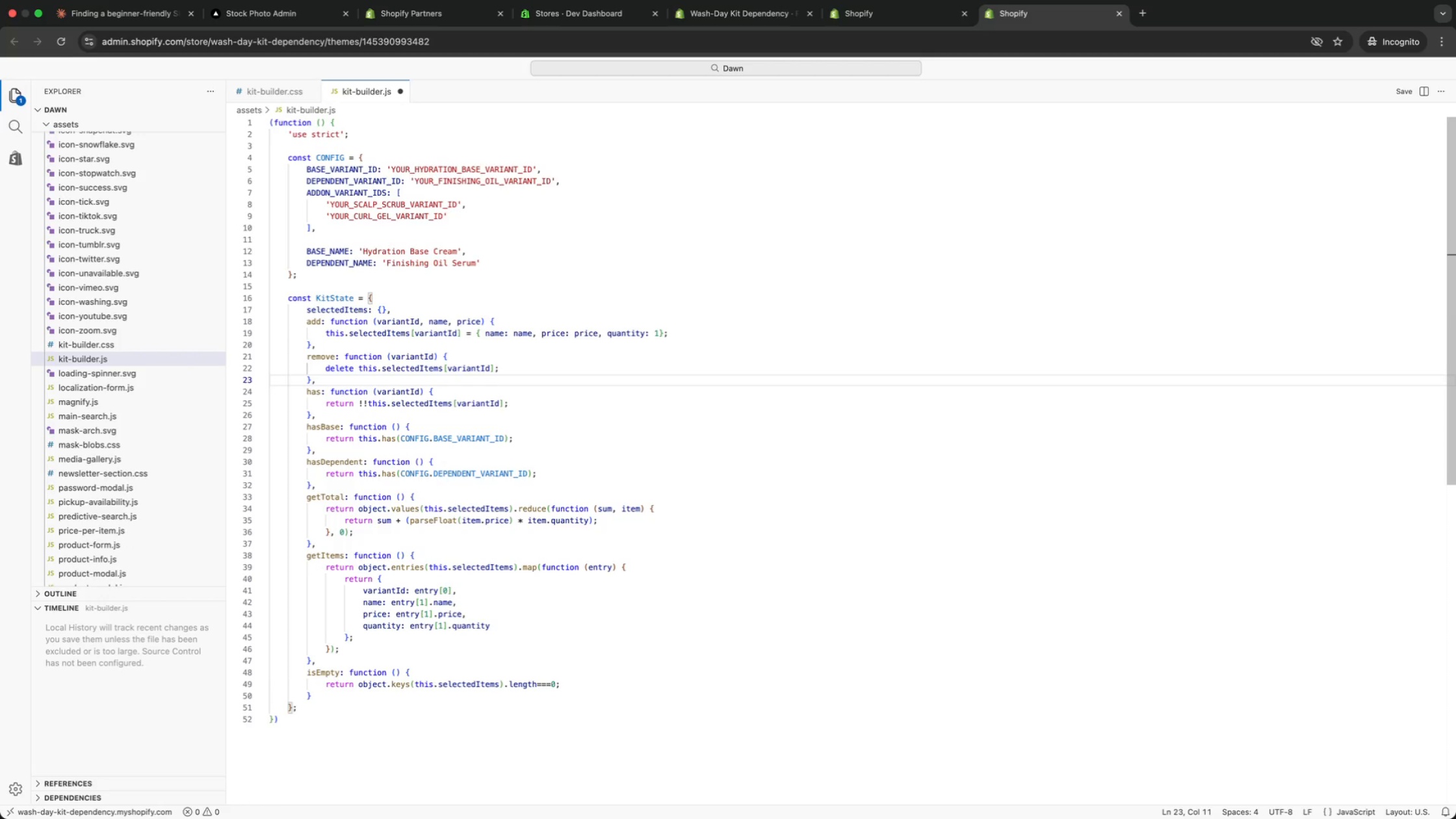 
key(ArrowUp)
 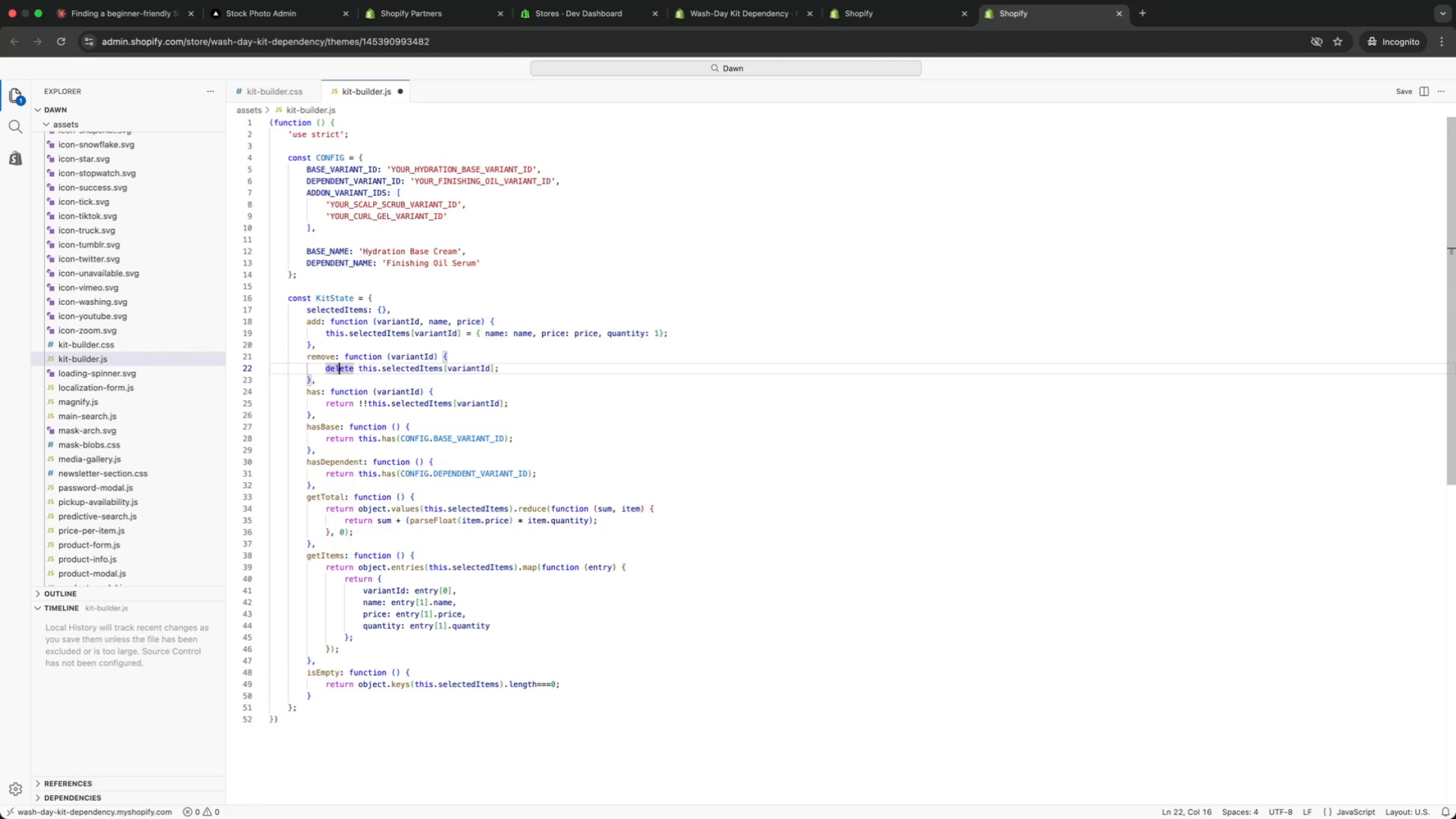 
key(ArrowUp)
 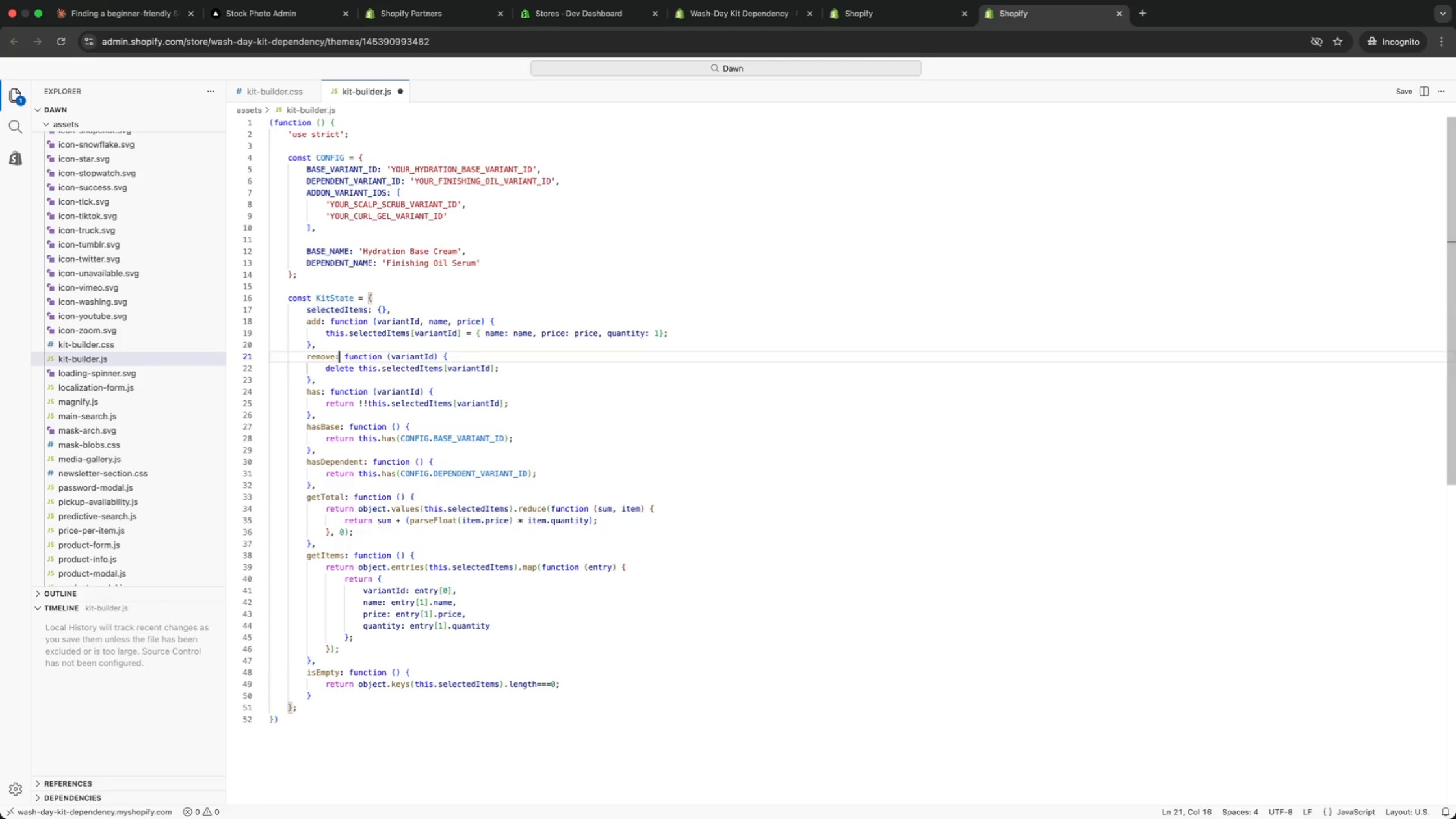 
key(ArrowUp)
 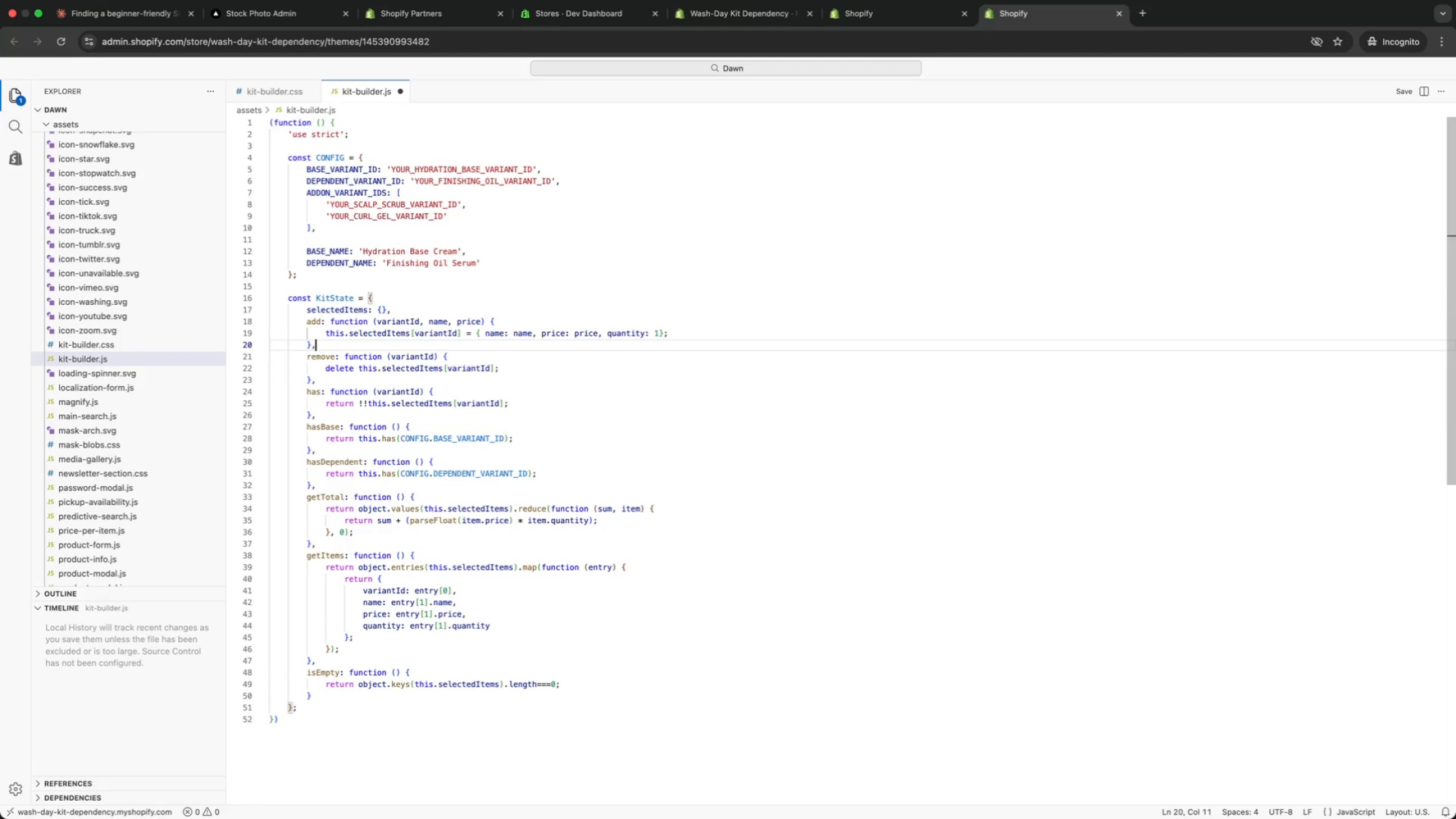 
key(ArrowUp)
 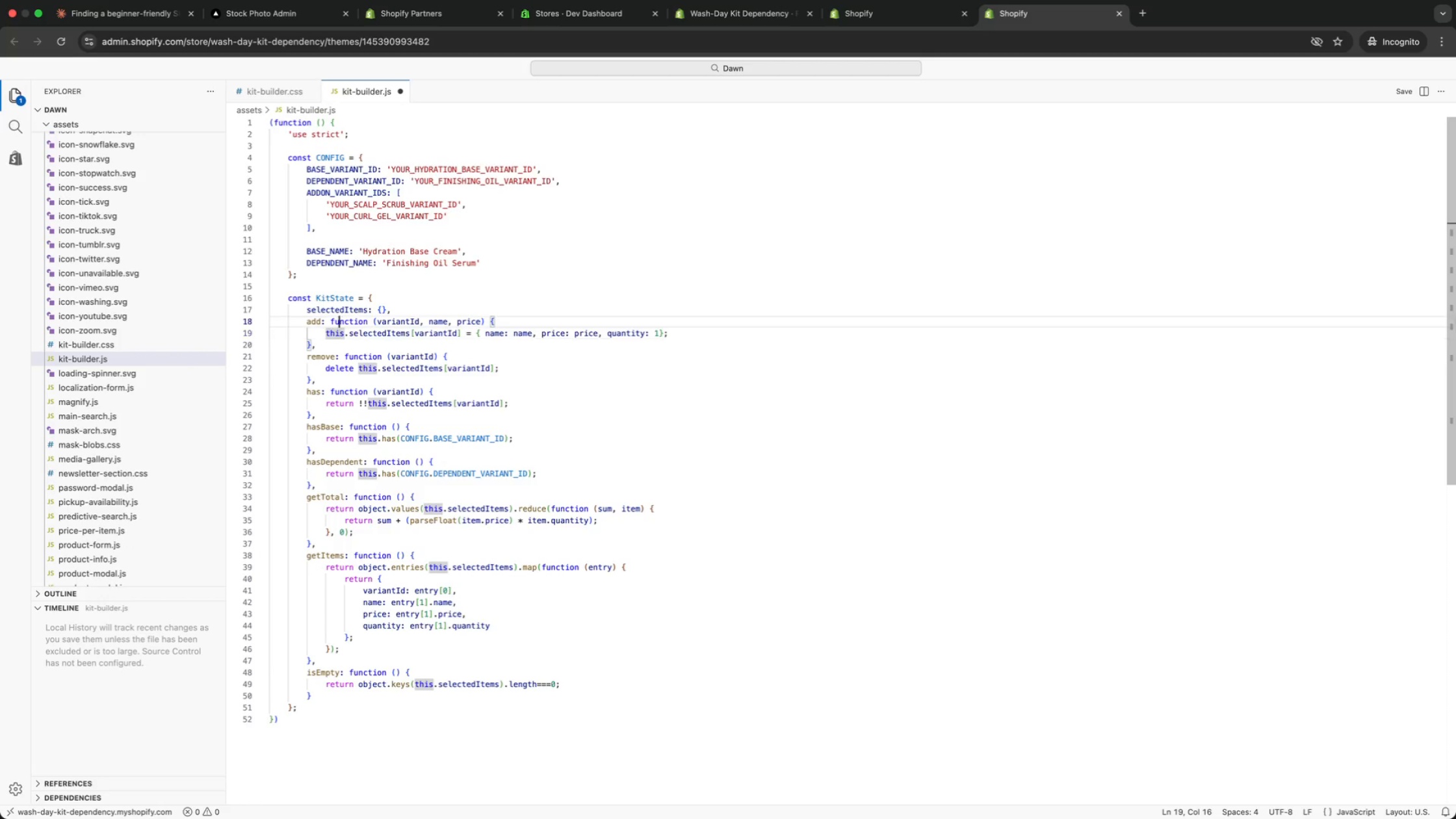 
key(ArrowUp)
 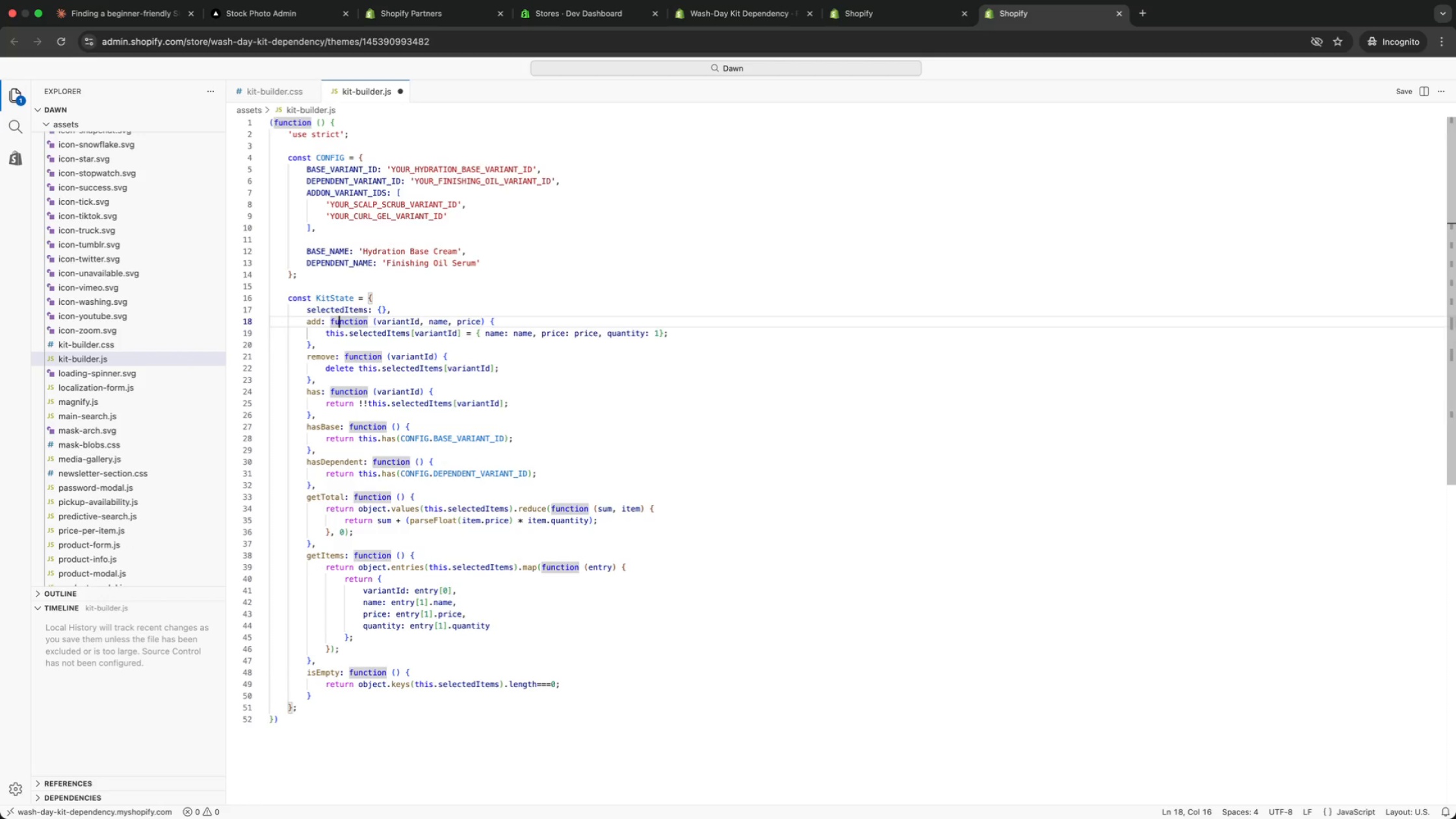 
key(ArrowUp)
 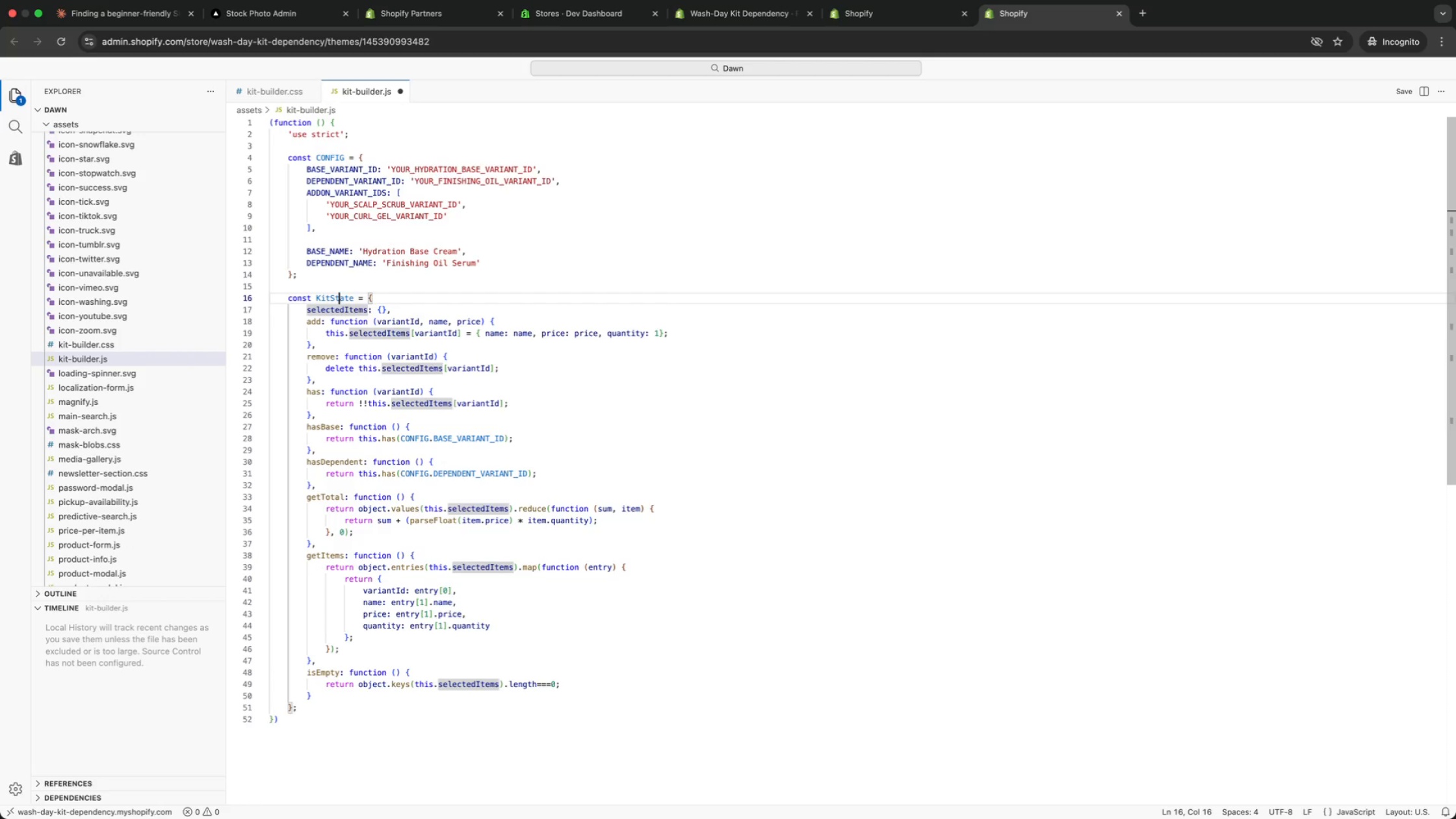 
key(ArrowUp)
 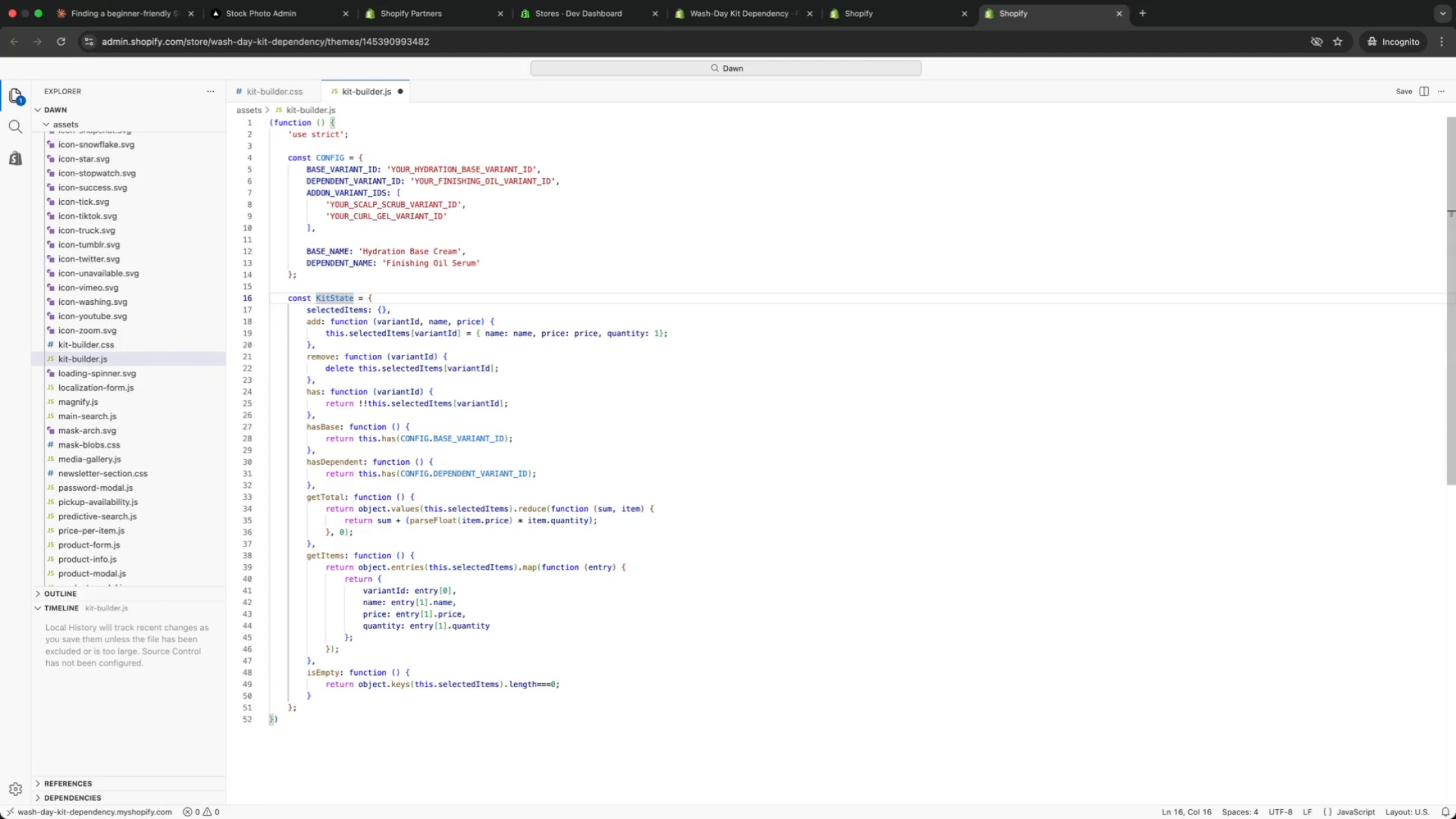 
key(ArrowUp)
 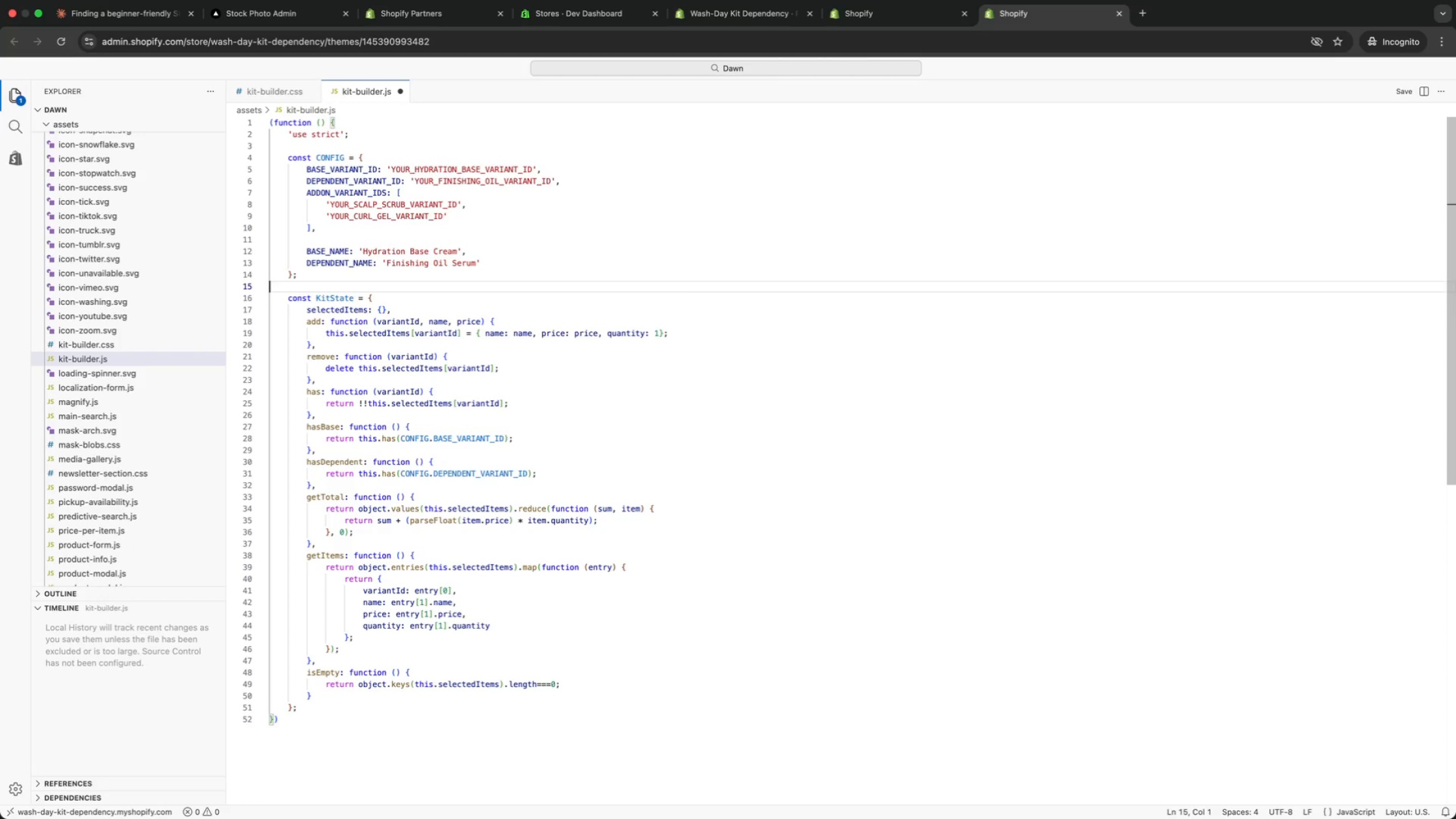 
key(ArrowDown)
 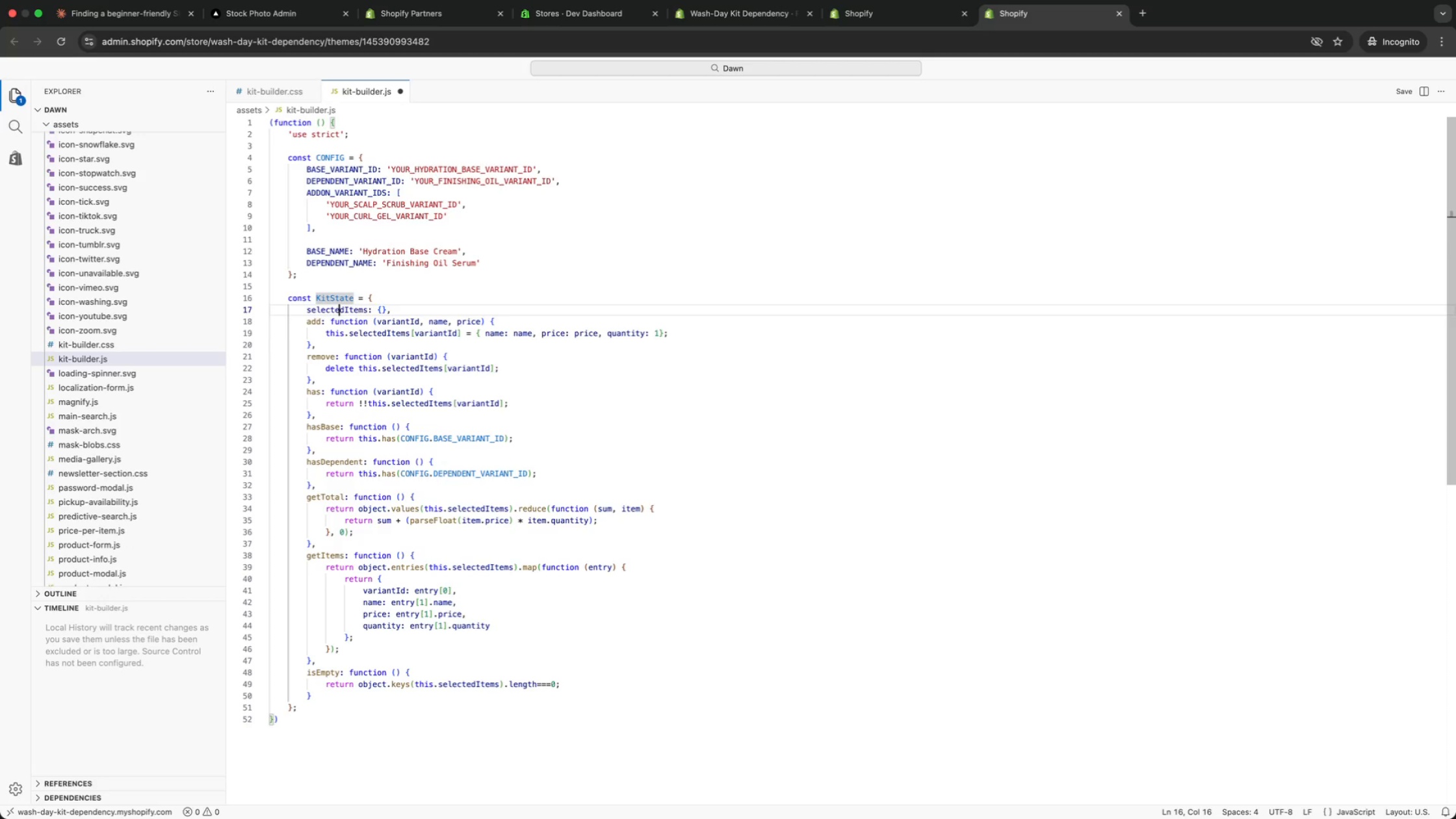 
key(ArrowDown)
 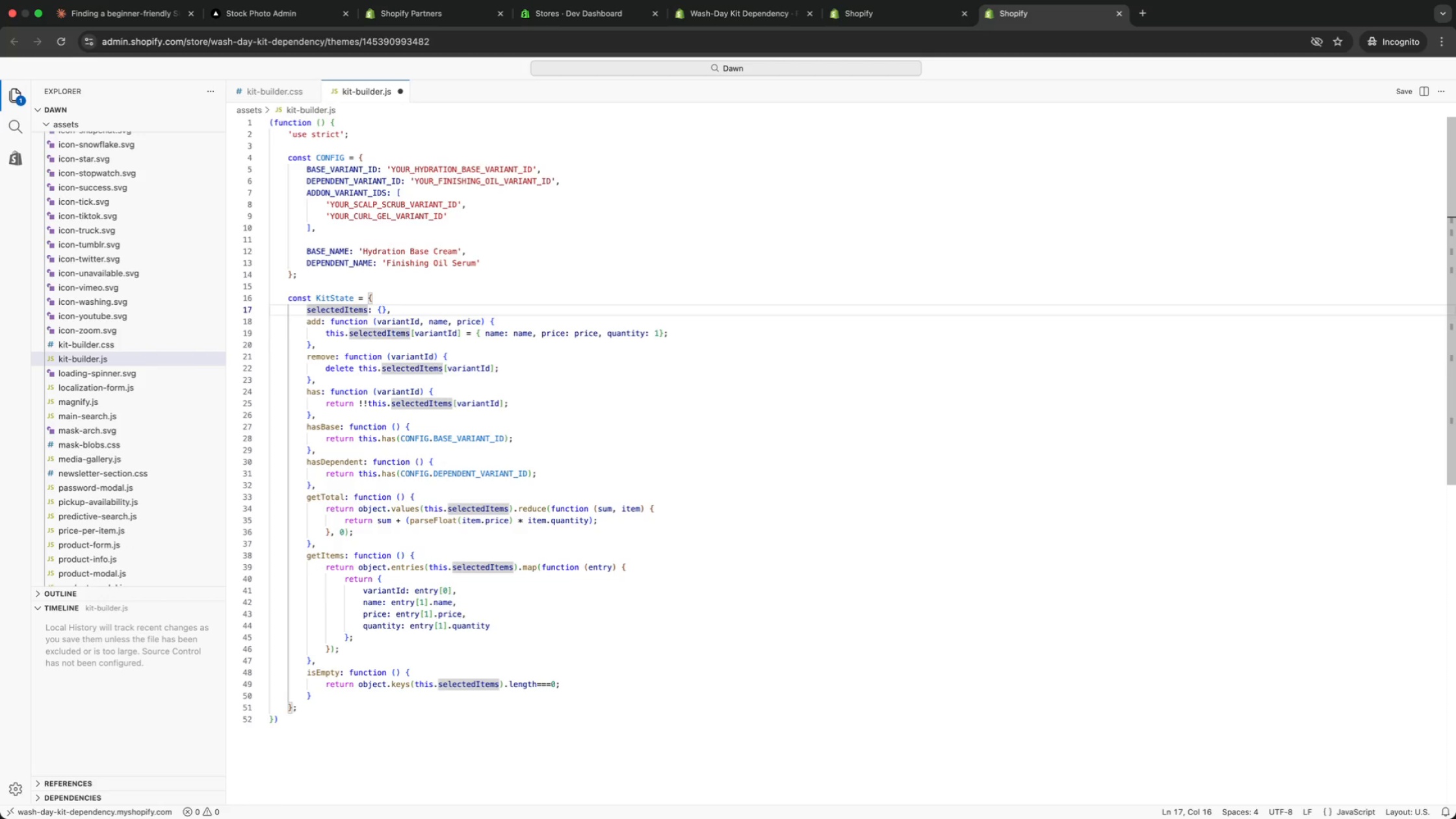 
key(ArrowDown)
 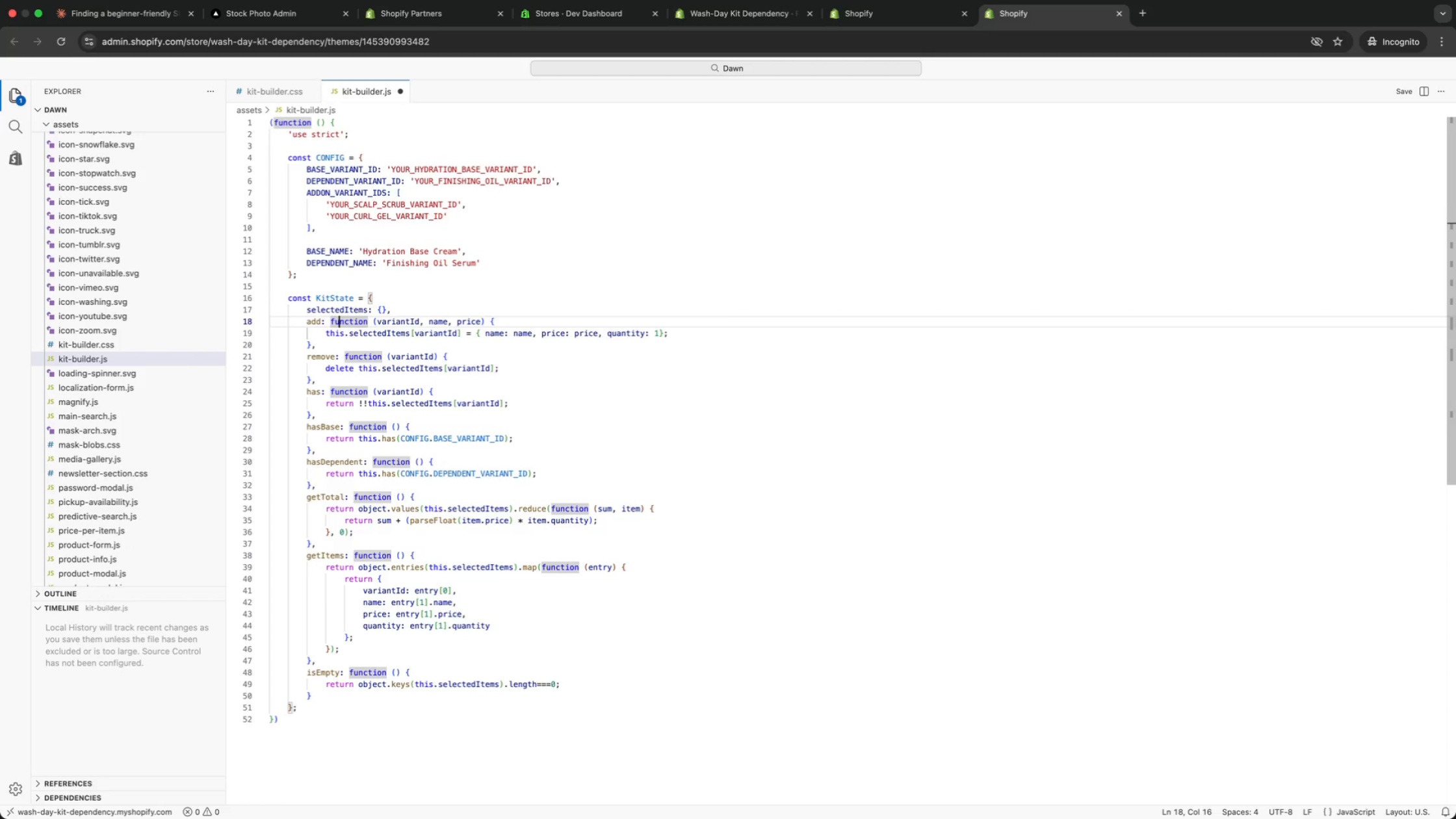 
key(ArrowDown)
 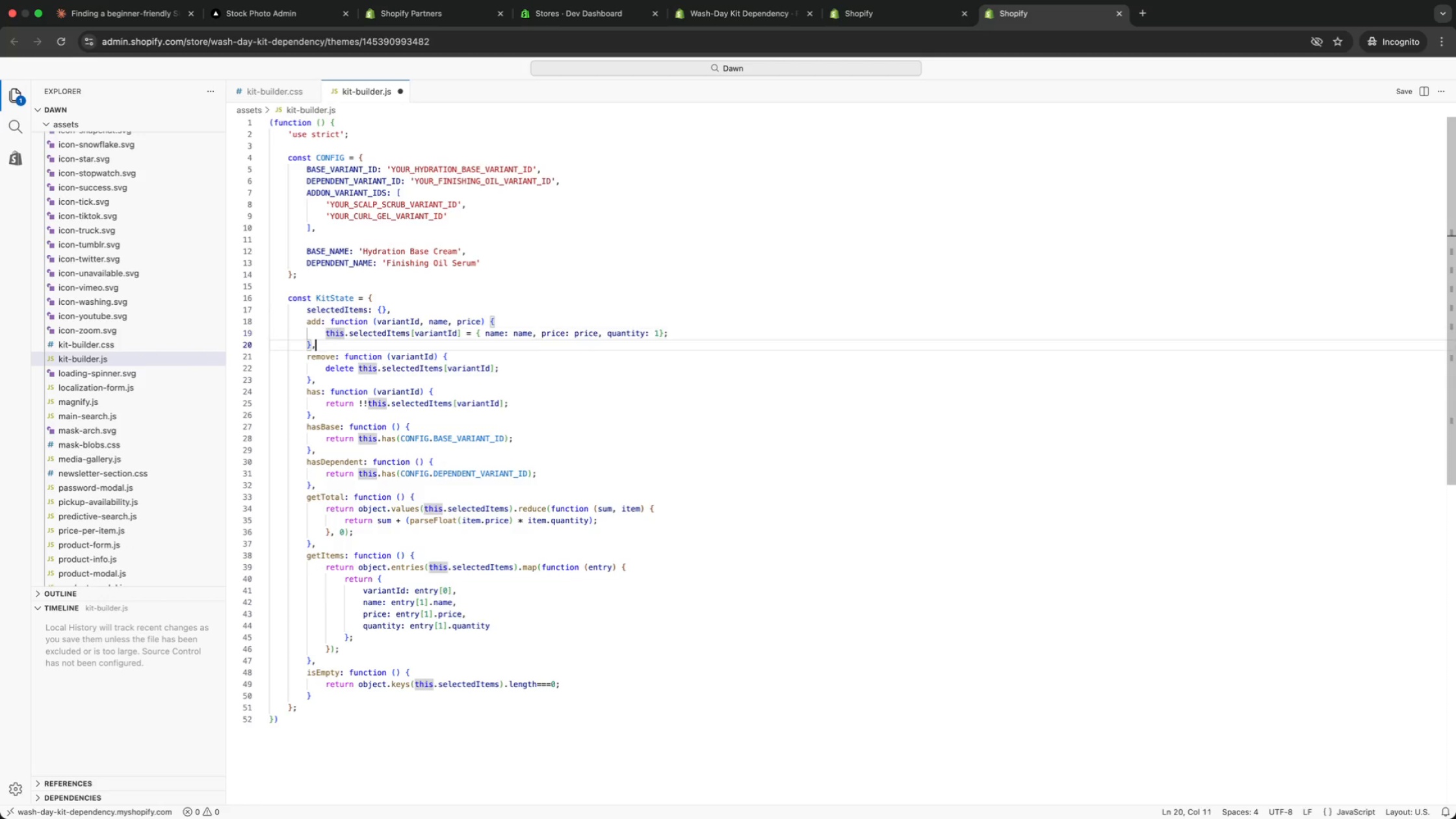 
key(ArrowDown)
 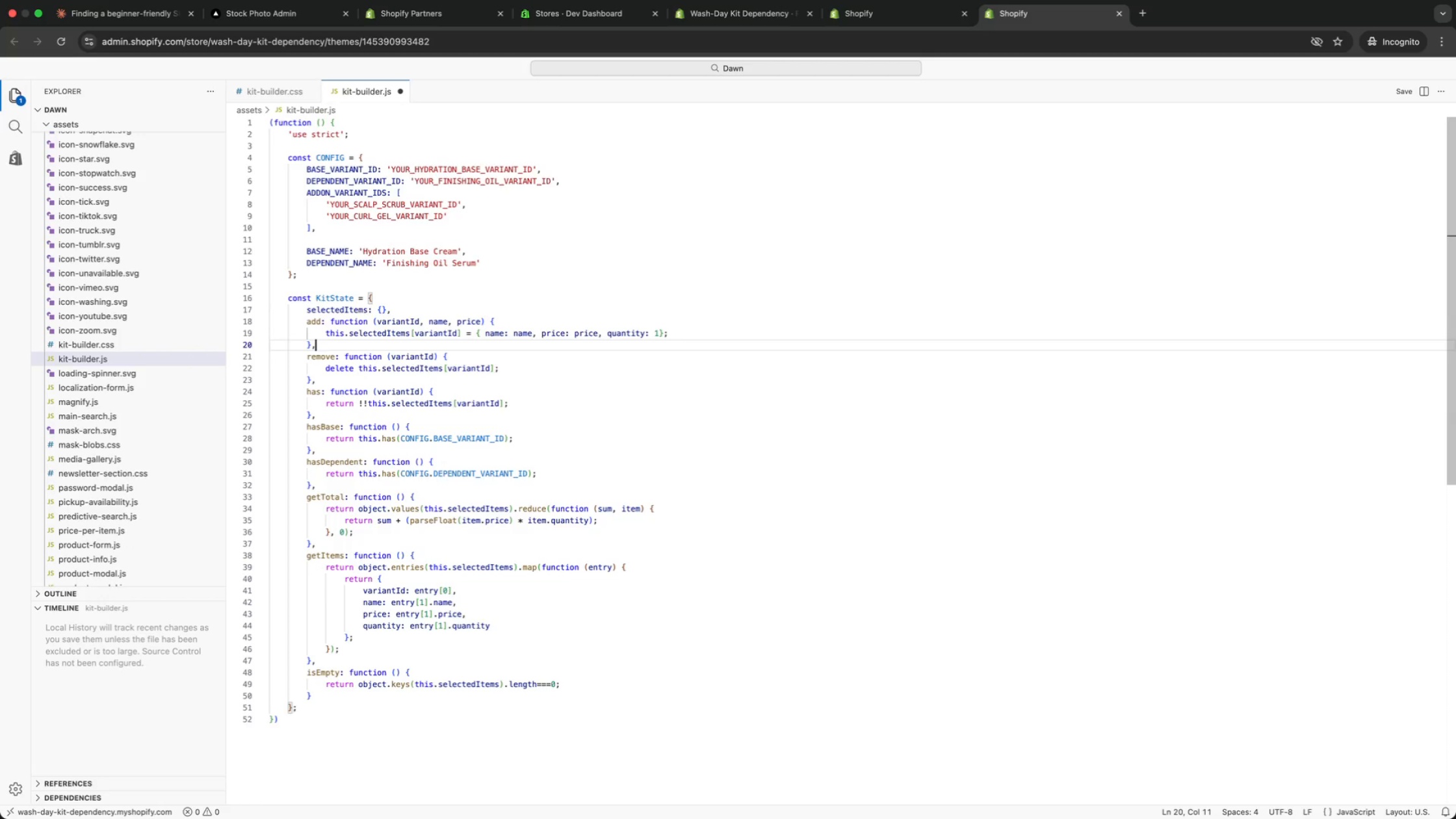 
key(ArrowUp)
 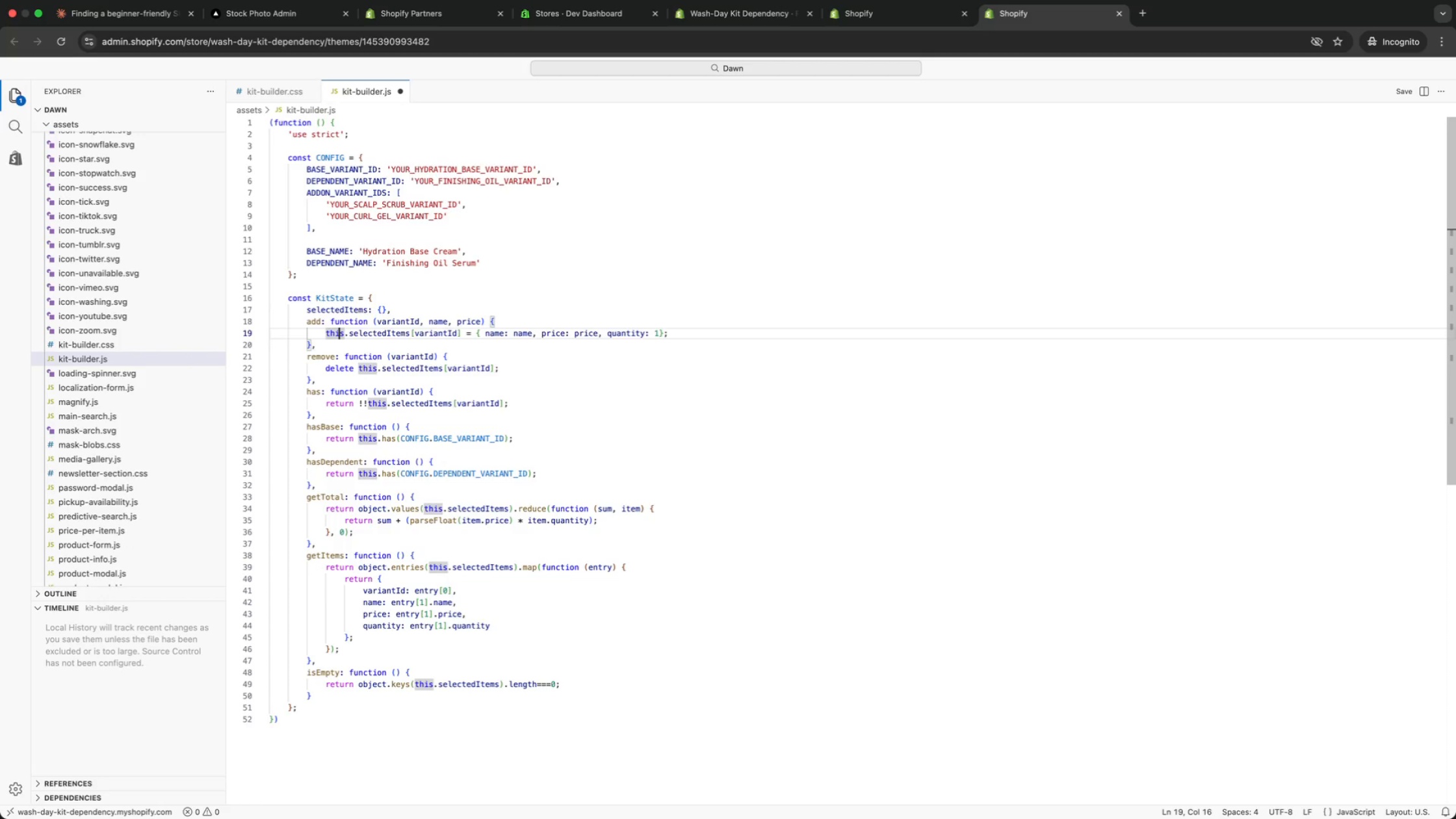 
key(ArrowUp)
 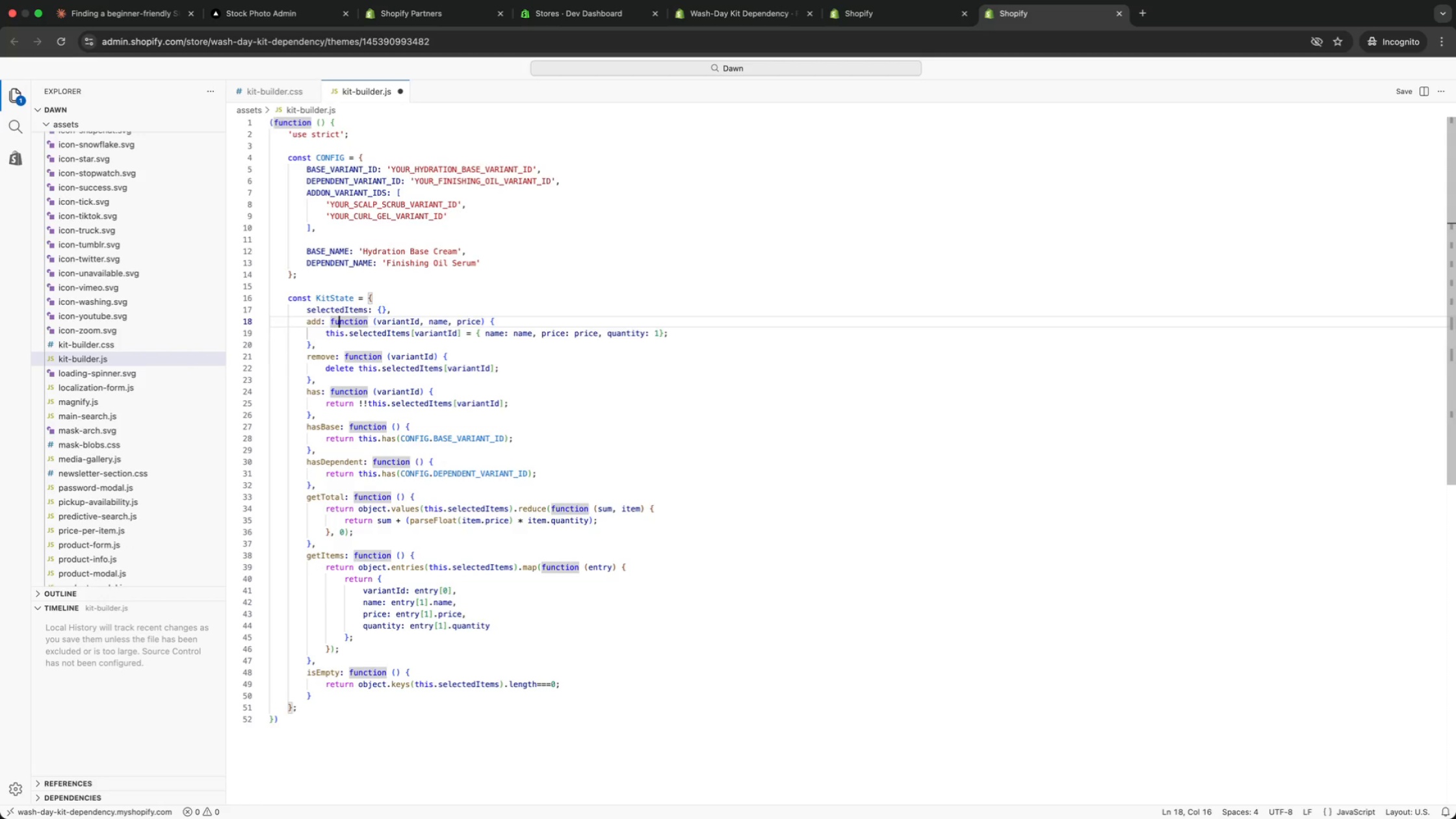 
key(ArrowUp)
 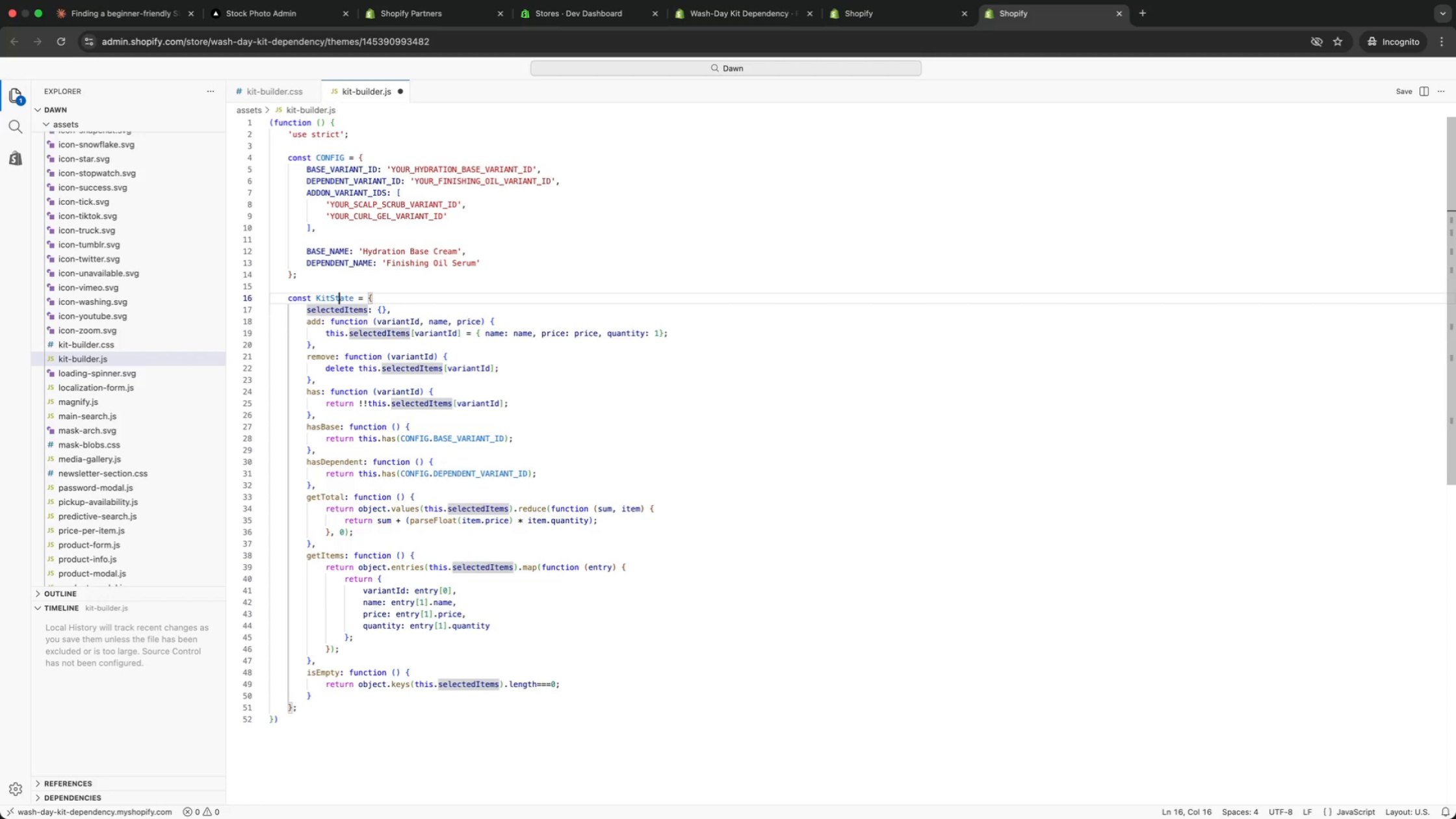 
key(ArrowUp)
 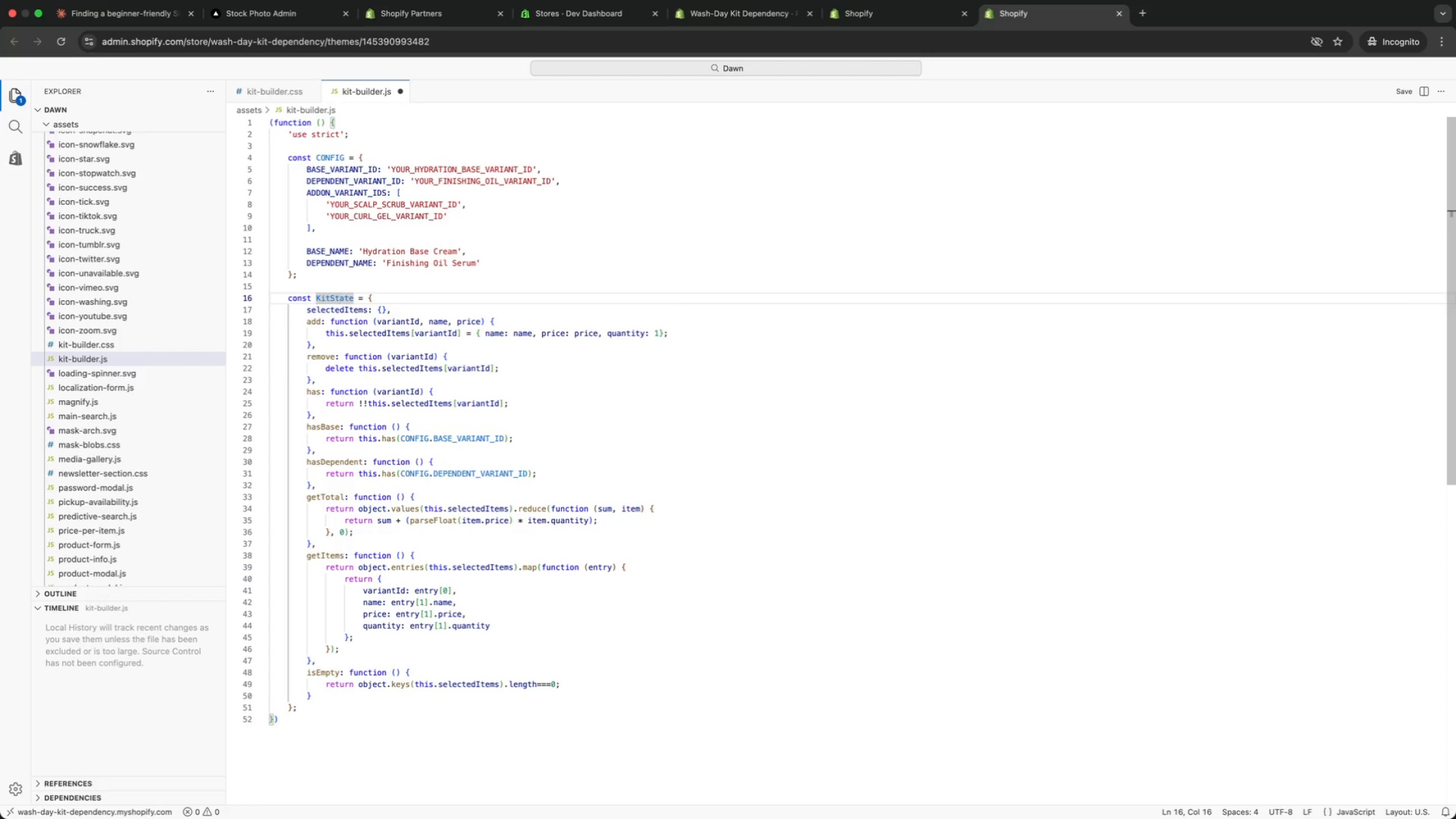 
key(ArrowUp)
 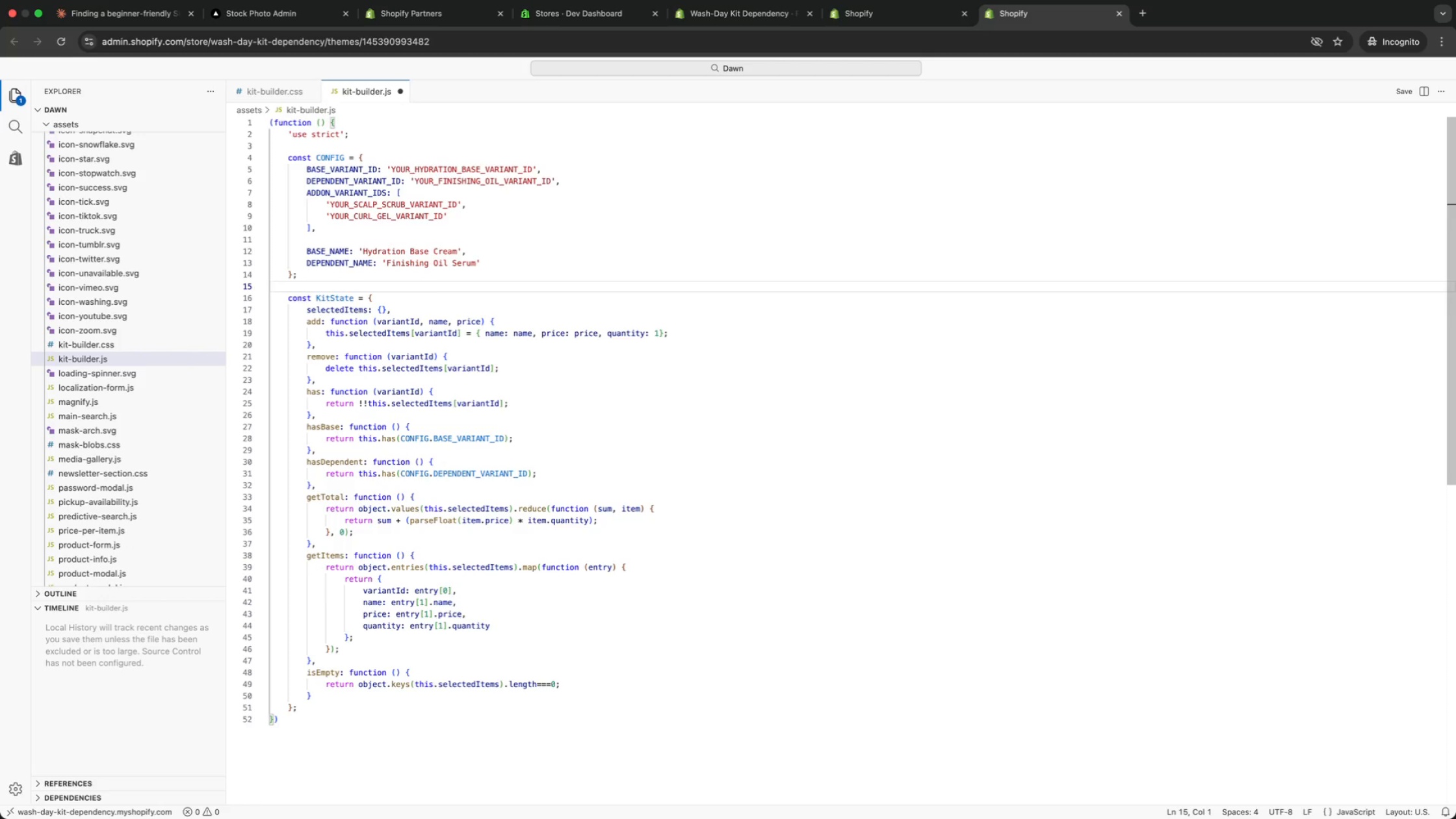 
key(ArrowDown)
 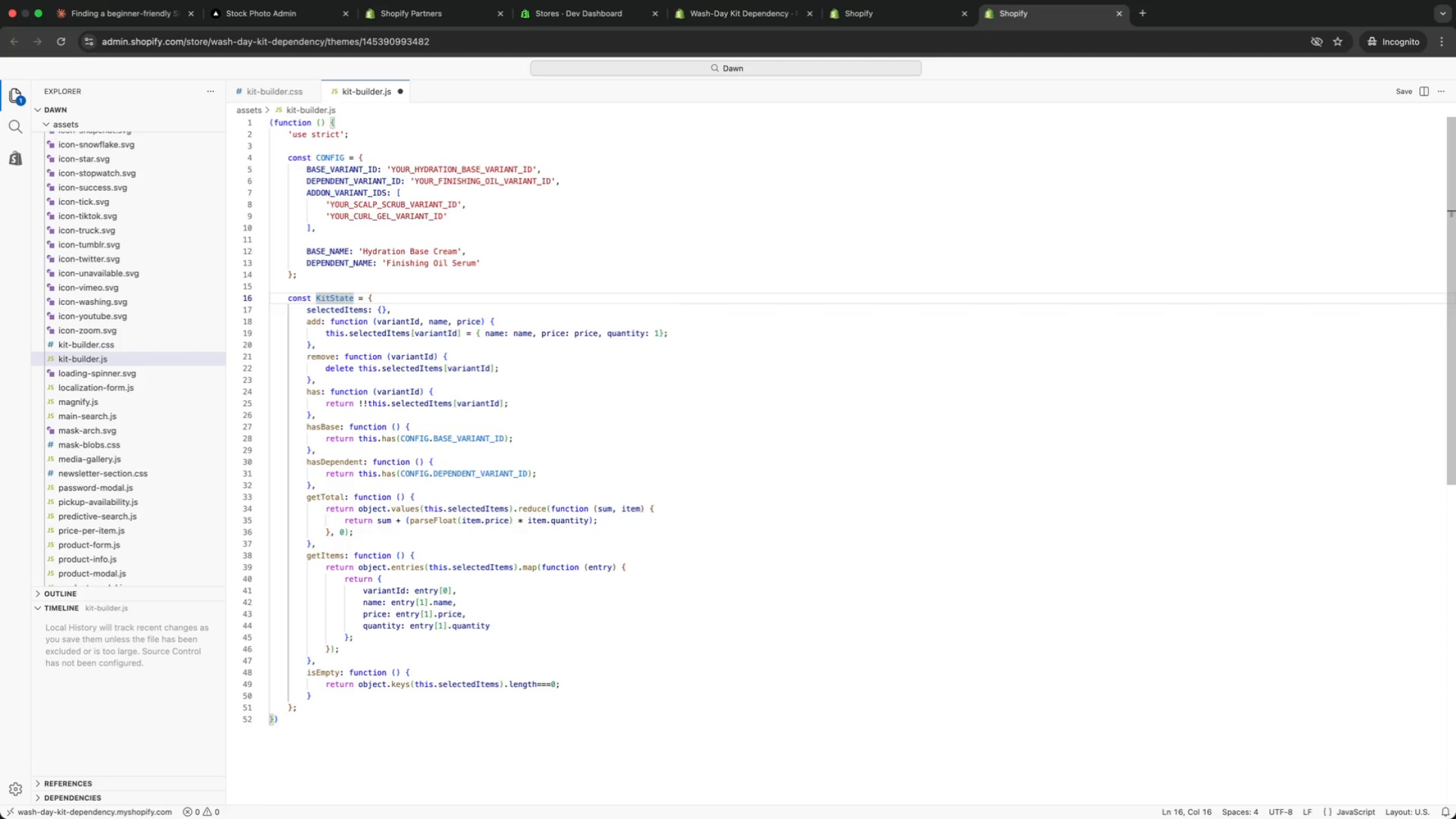 
key(ArrowDown)
 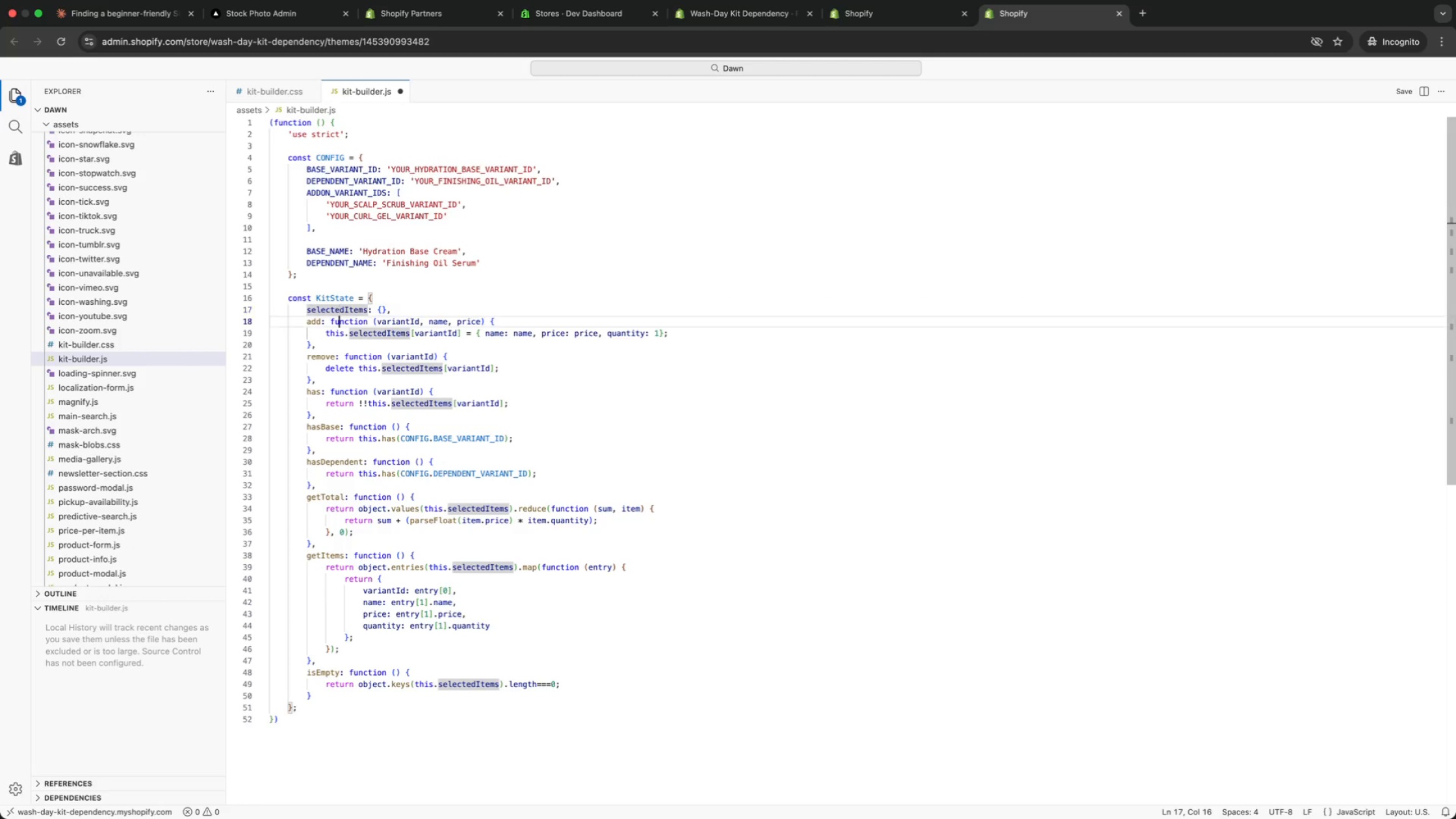 
key(ArrowDown)
 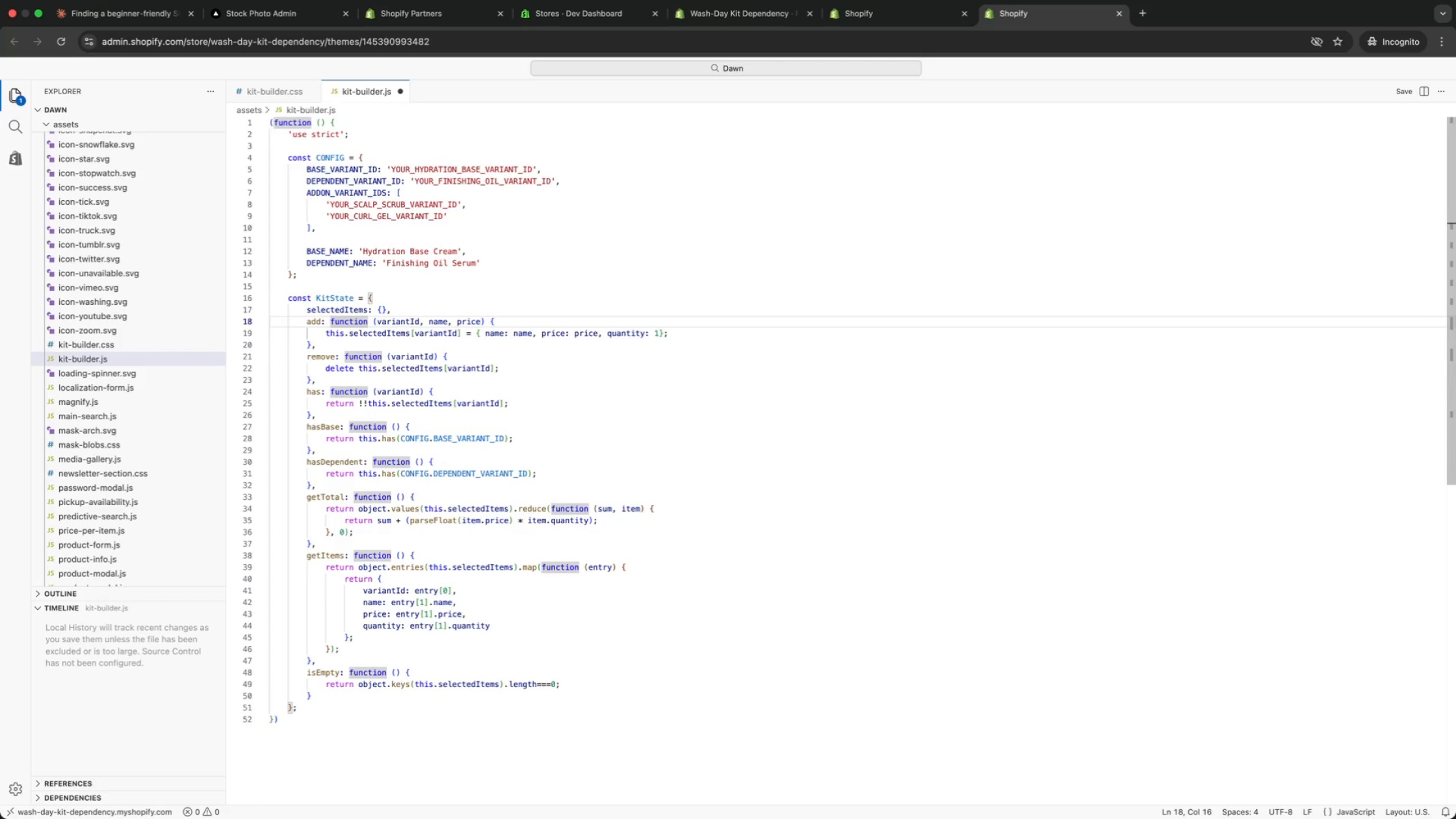 
key(ArrowDown)
 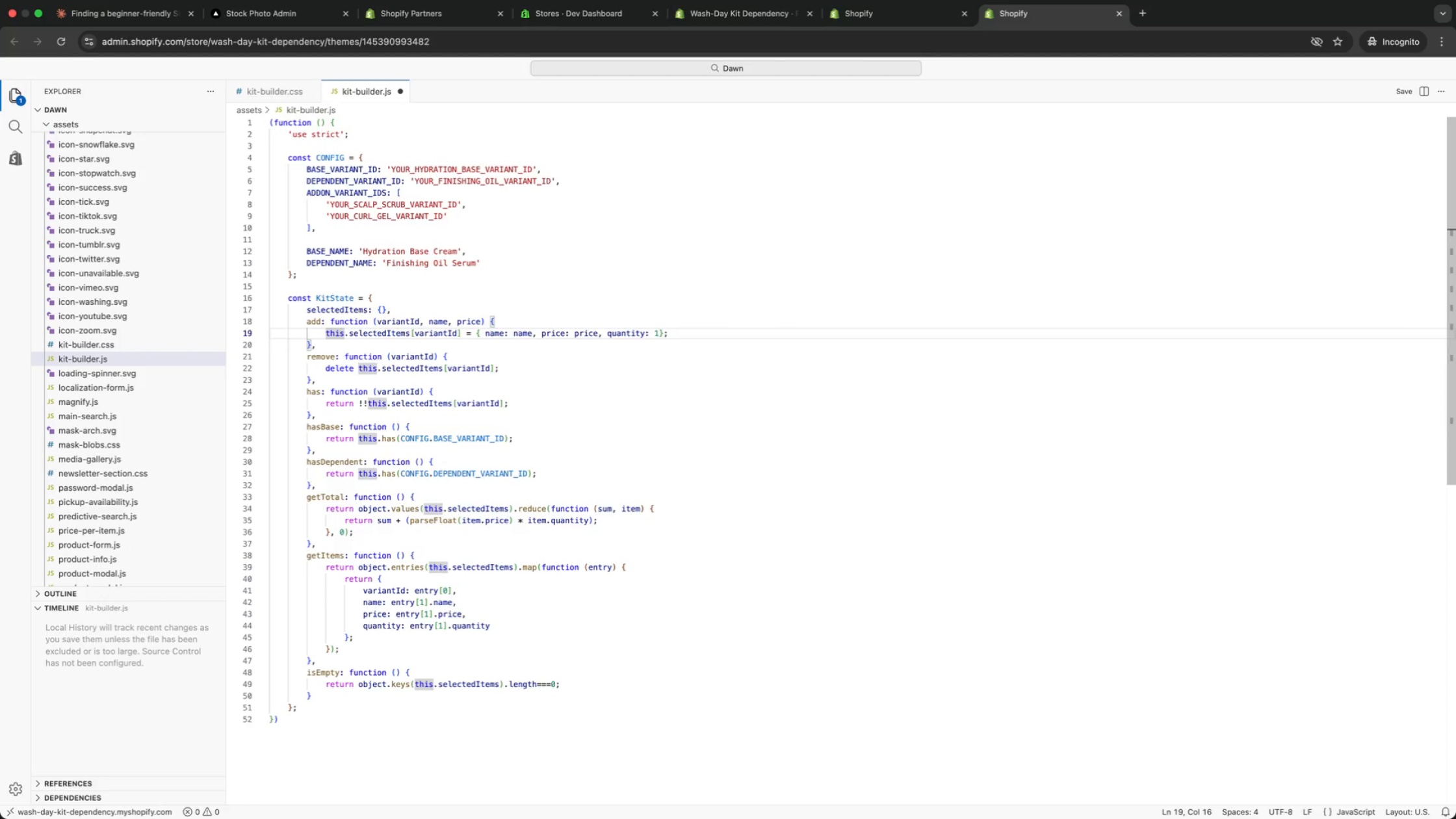 
key(ArrowDown)
 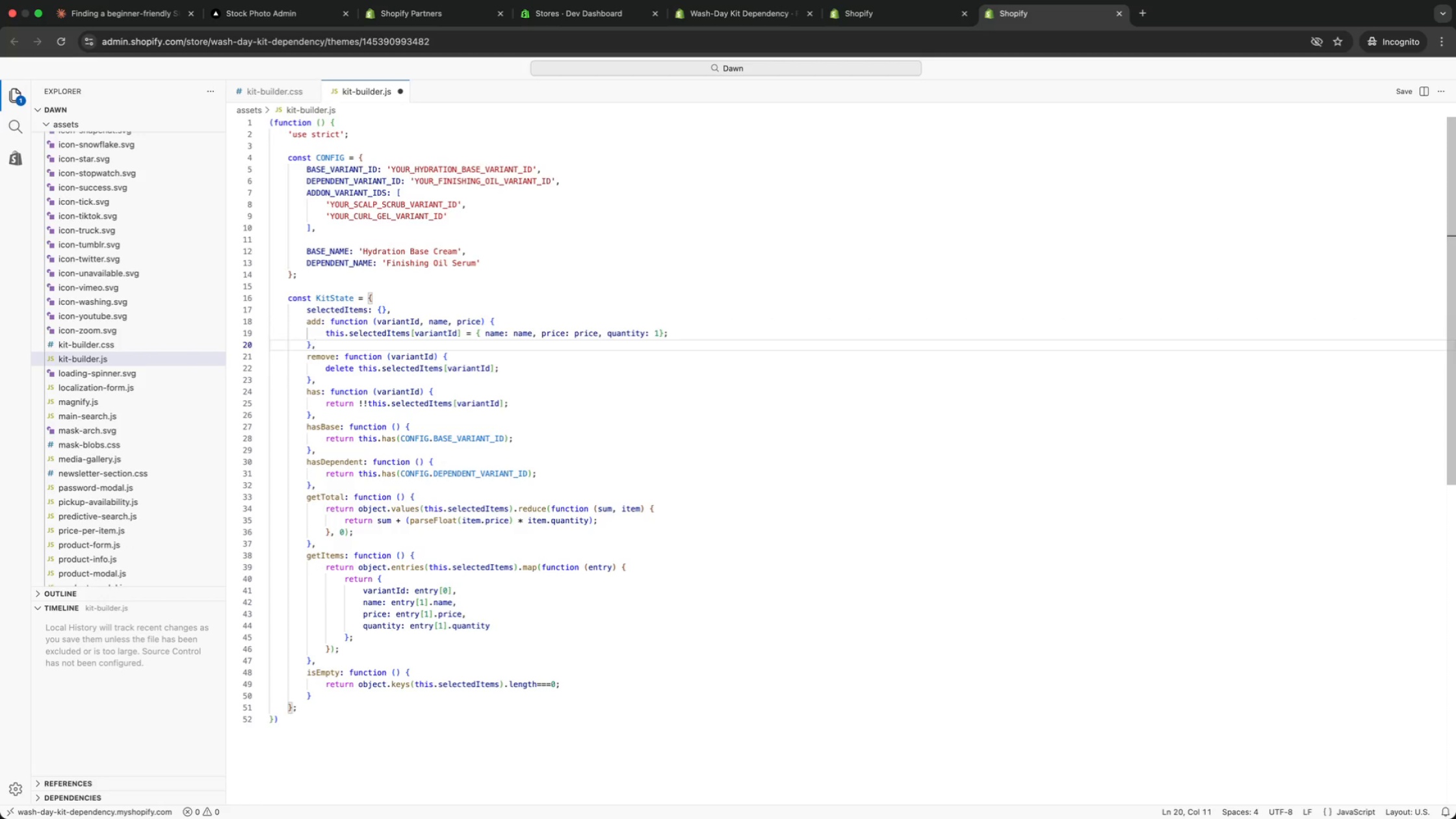 
key(ArrowDown)
 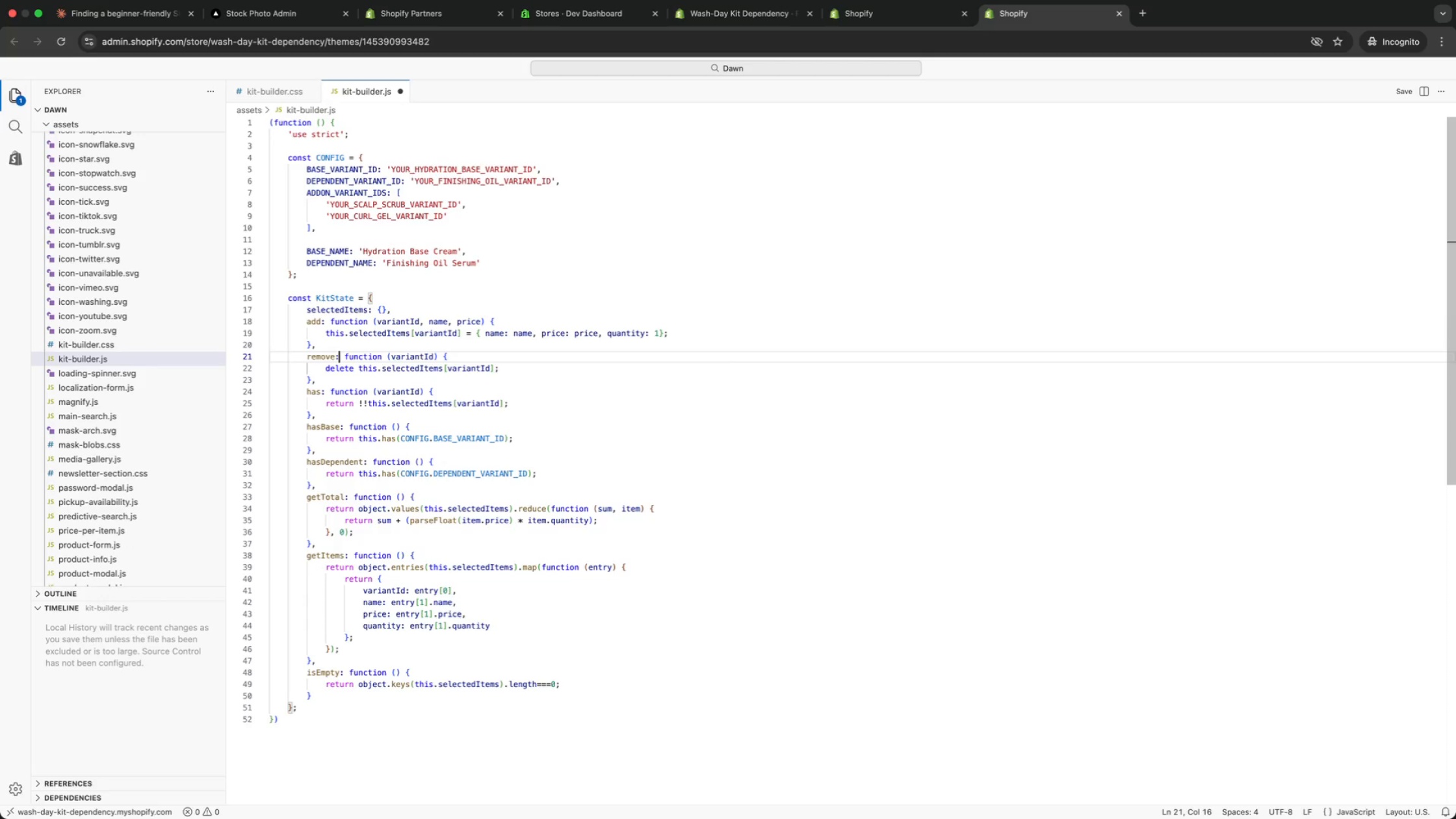 
key(ArrowDown)
 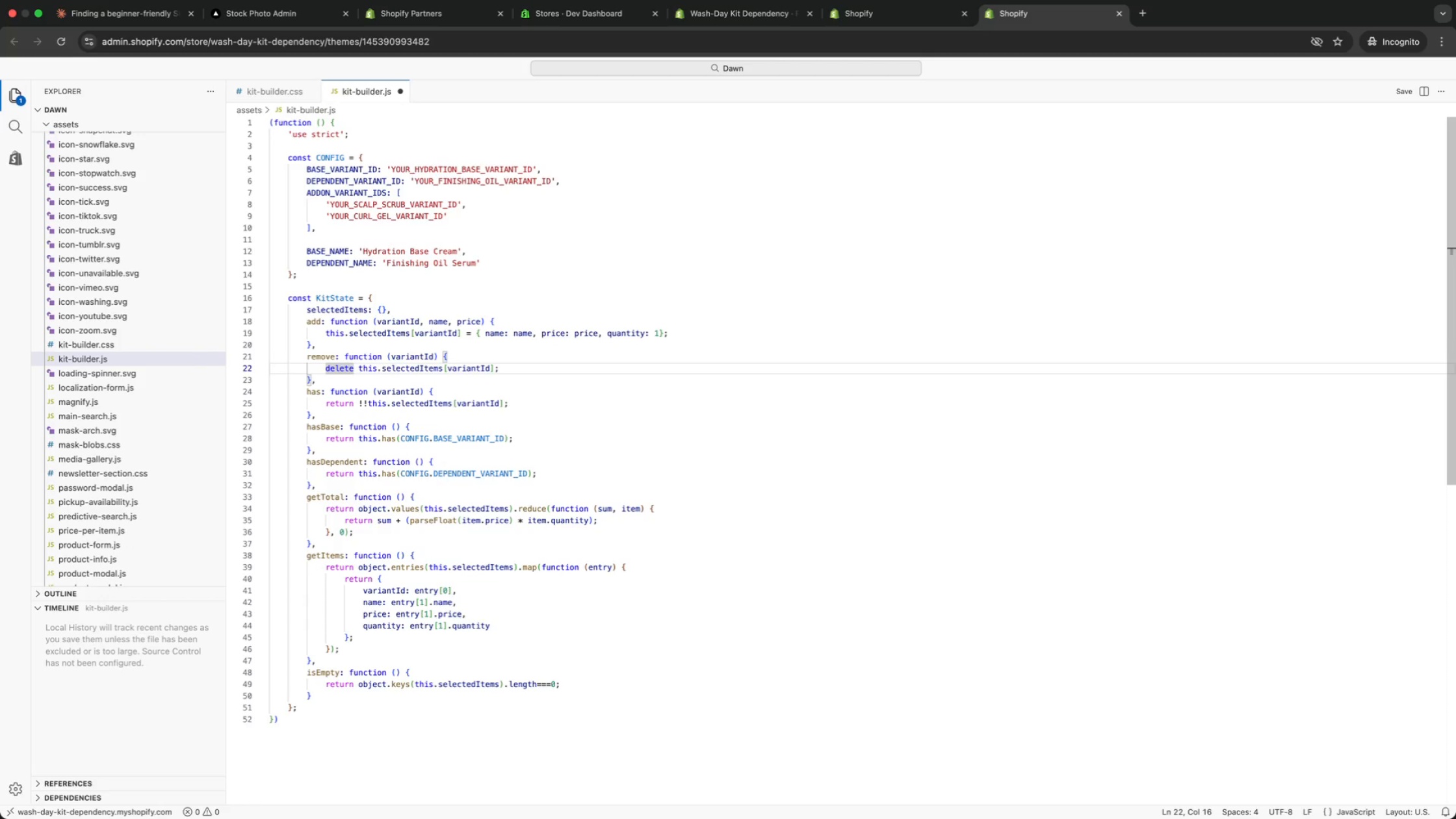 
key(ArrowDown)
 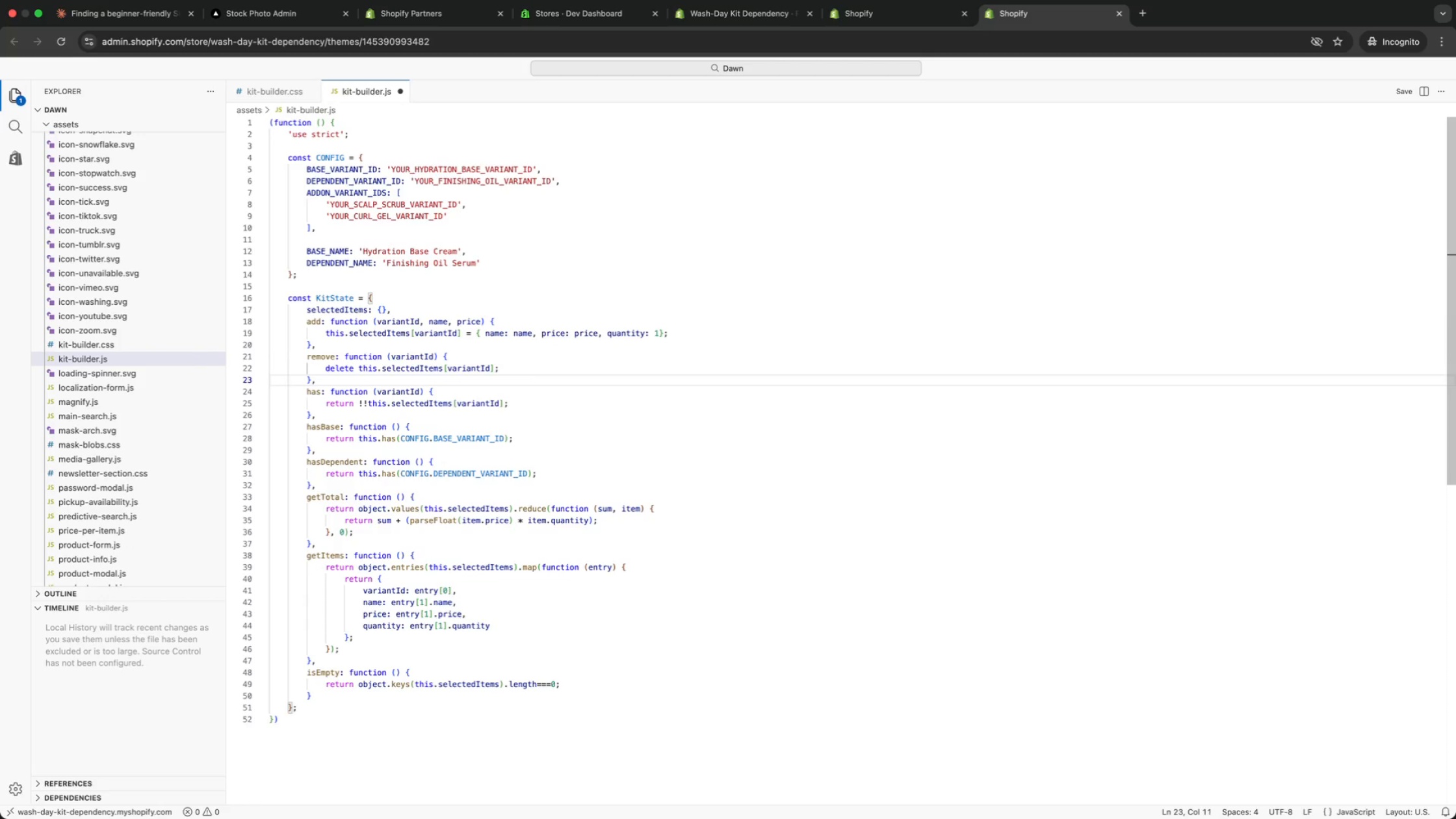 
key(ArrowDown)
 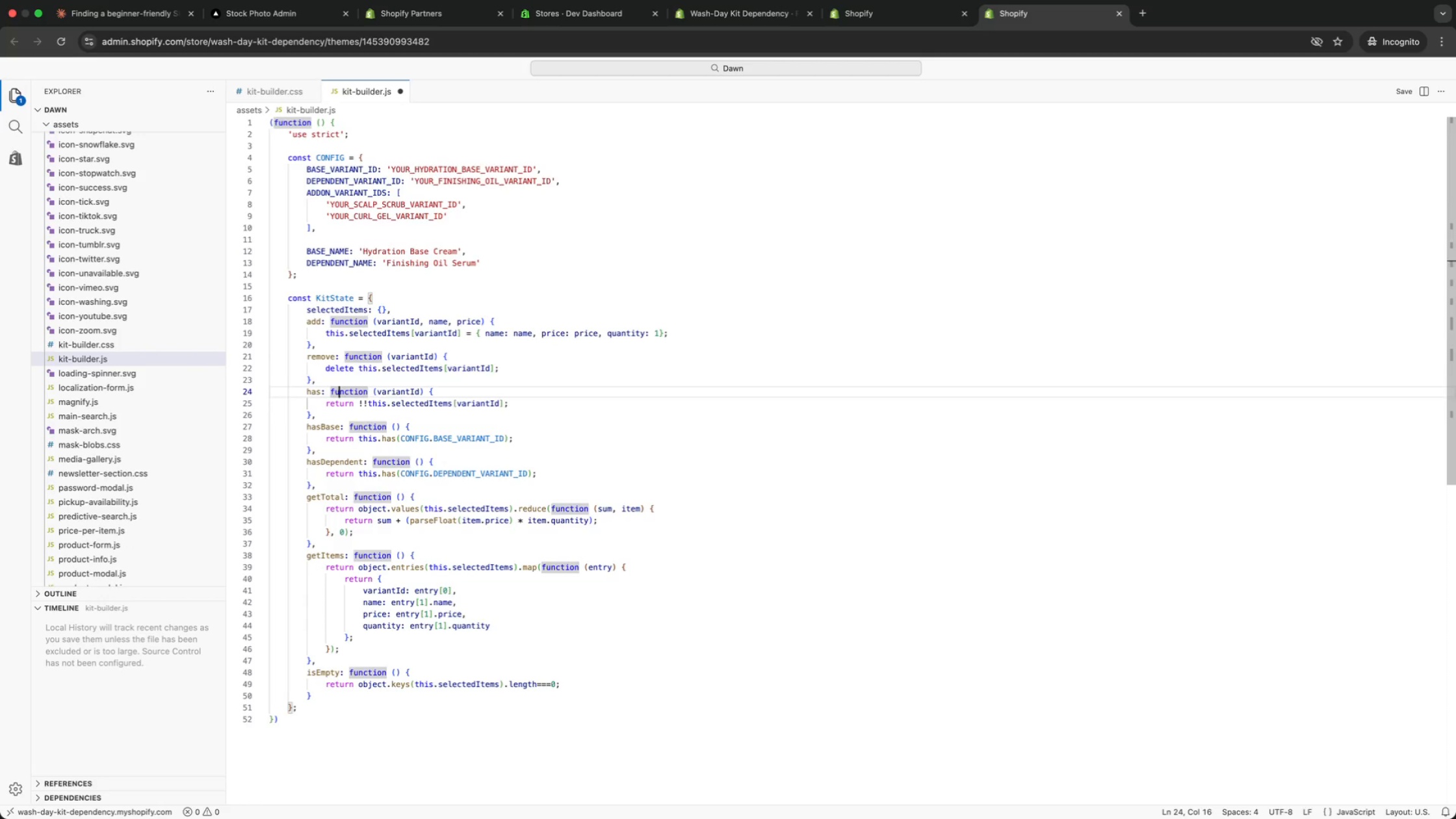 
key(ArrowUp)
 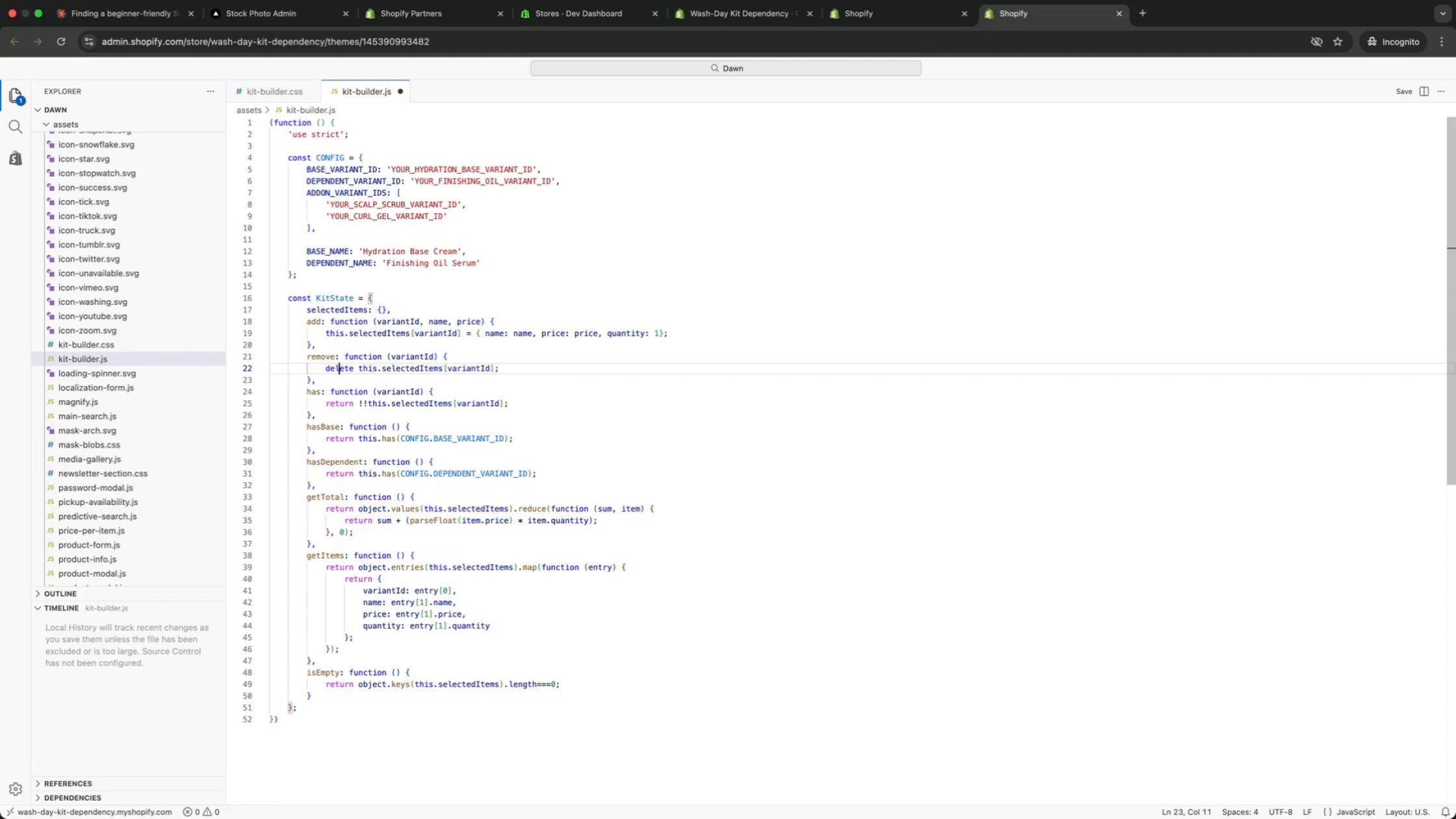 
key(ArrowUp)
 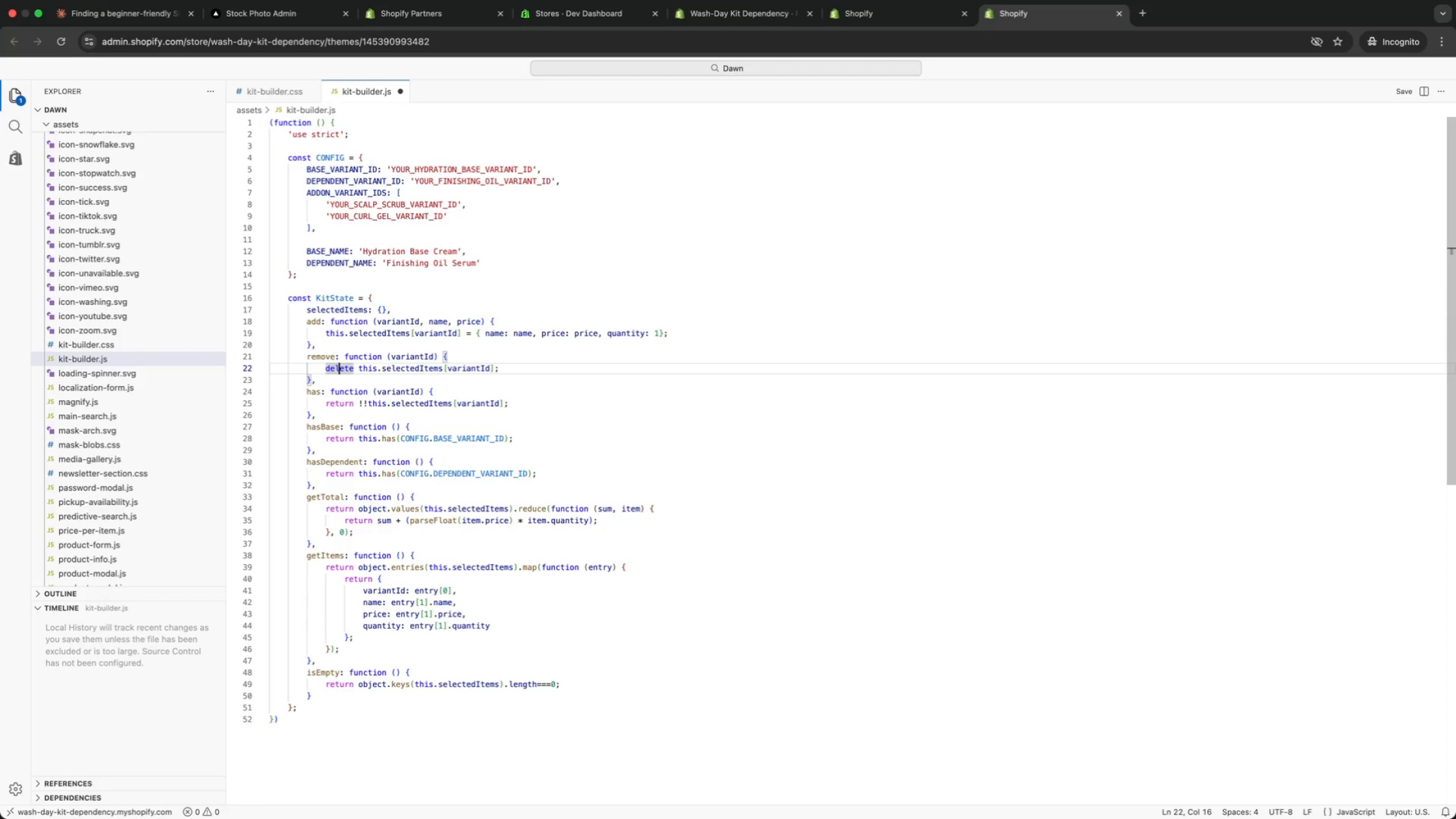 
key(ArrowUp)
 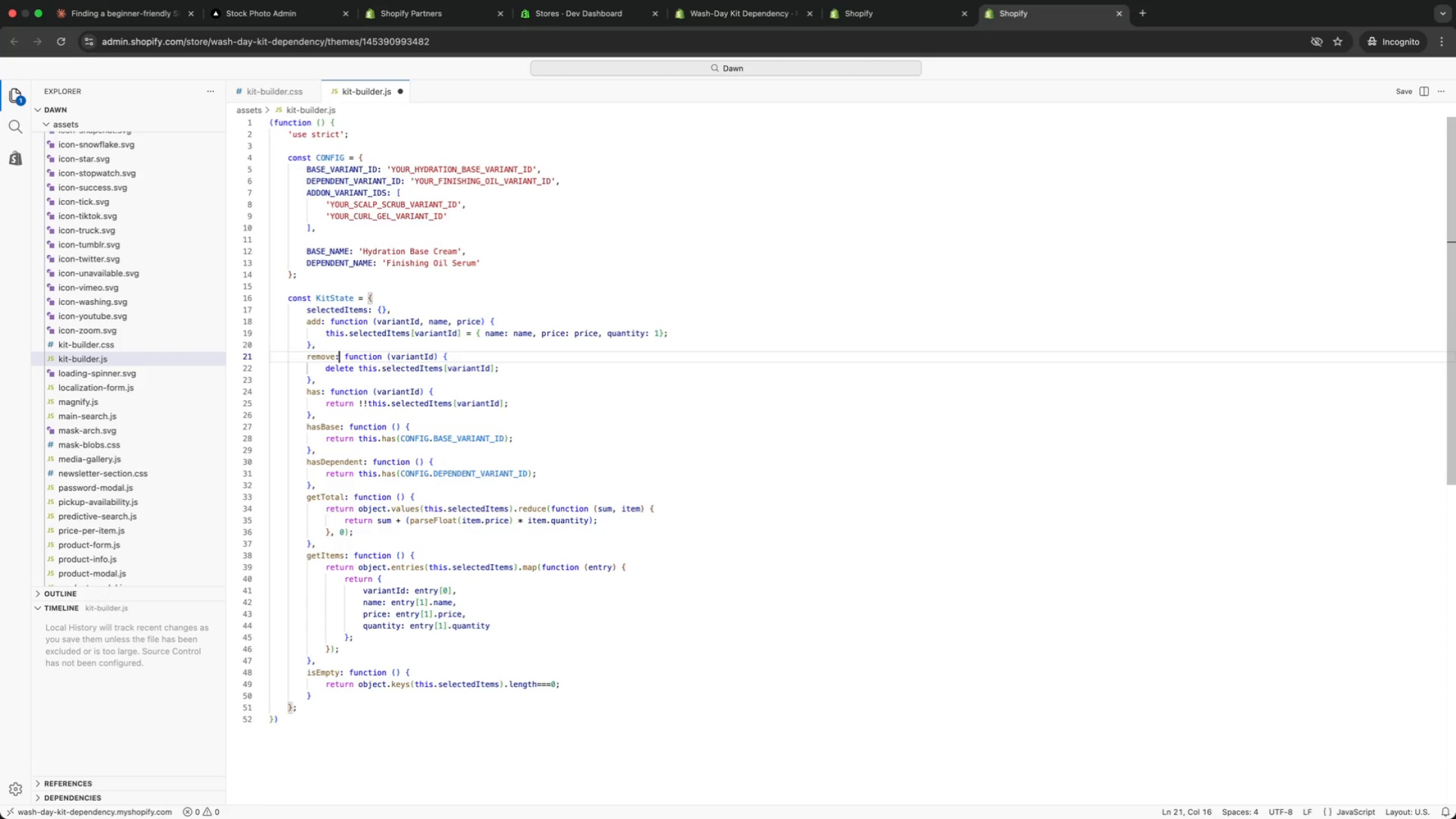 
key(ArrowUp)
 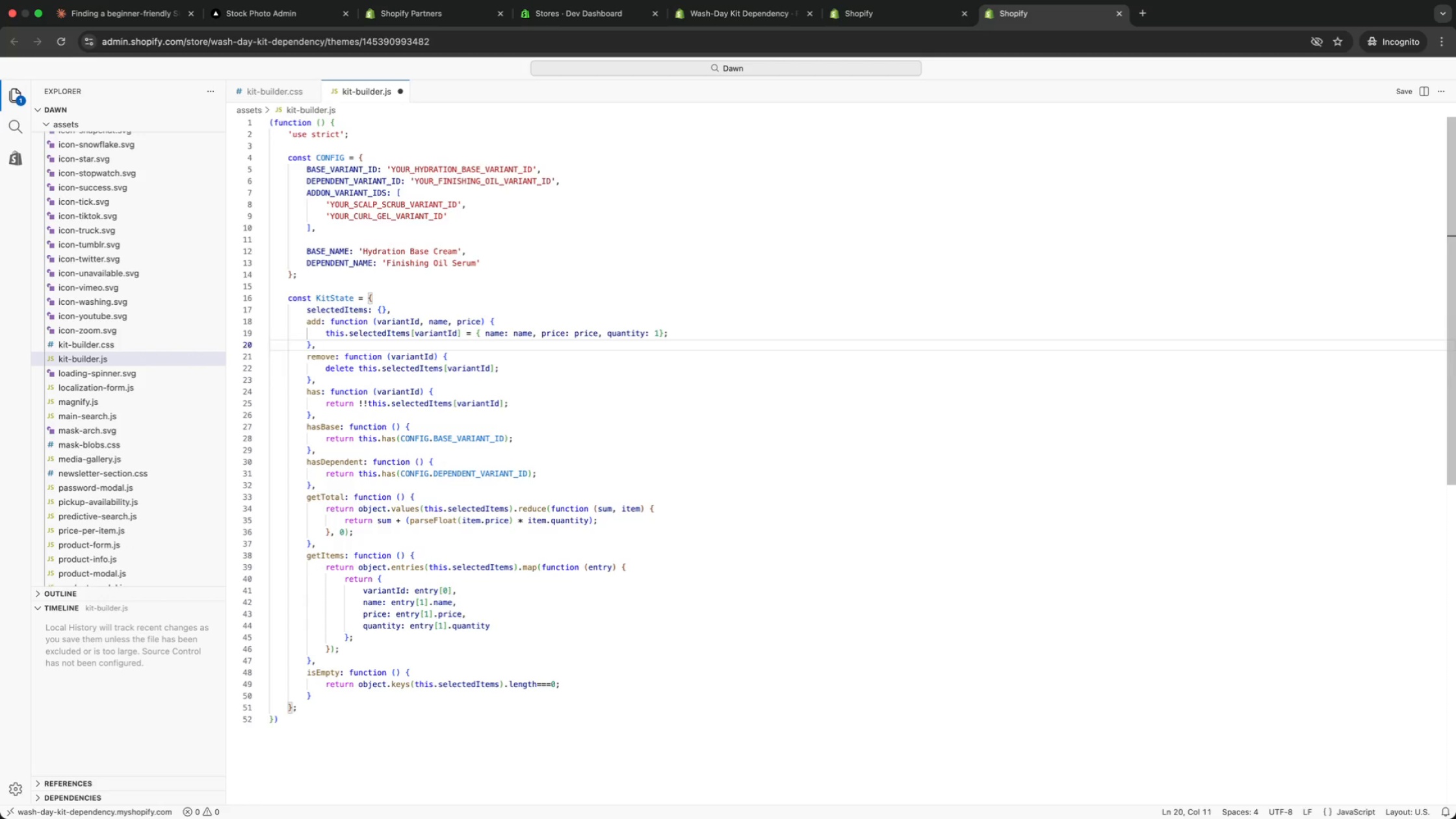 
key(ArrowUp)
 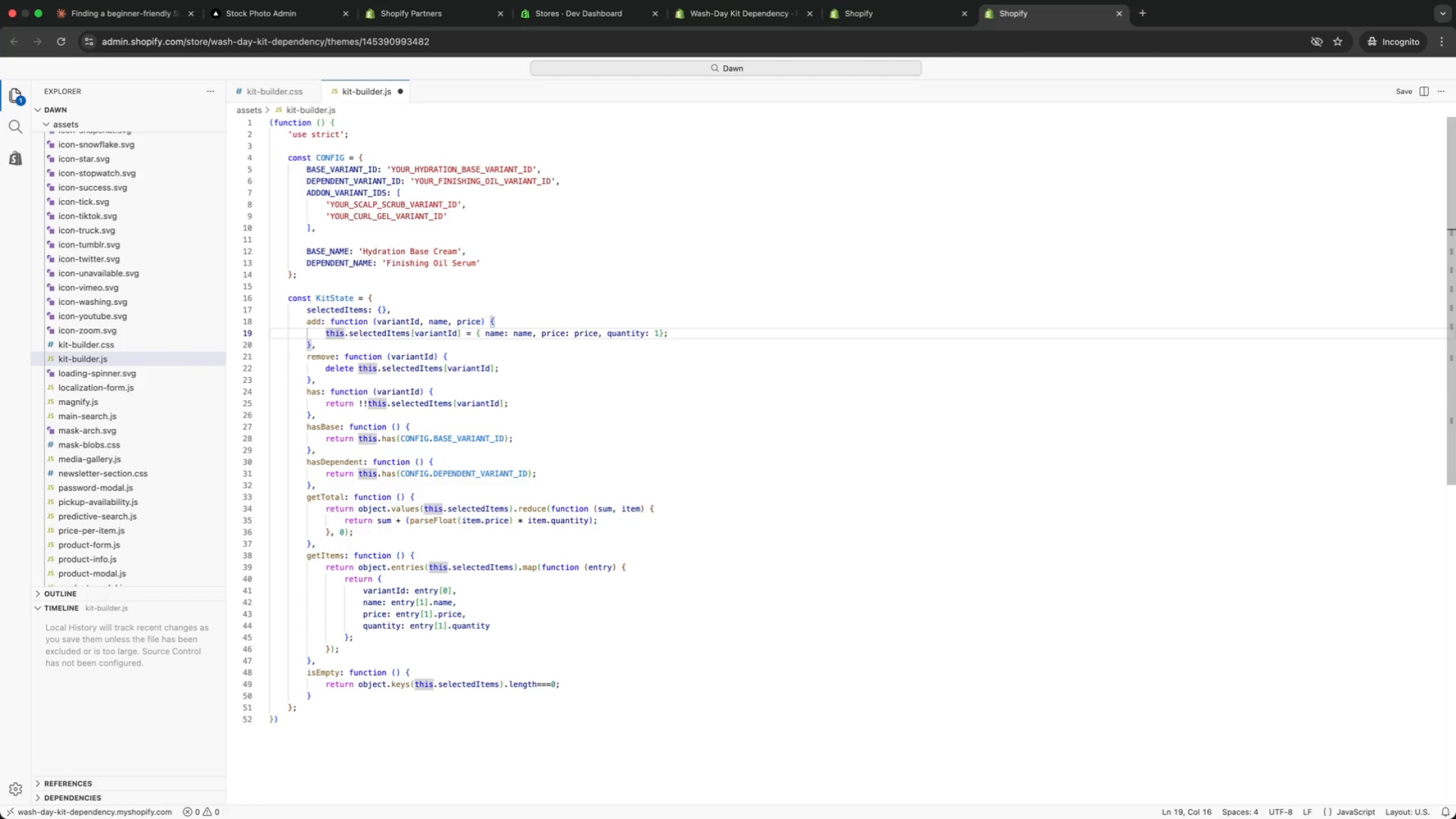 
key(ArrowUp)
 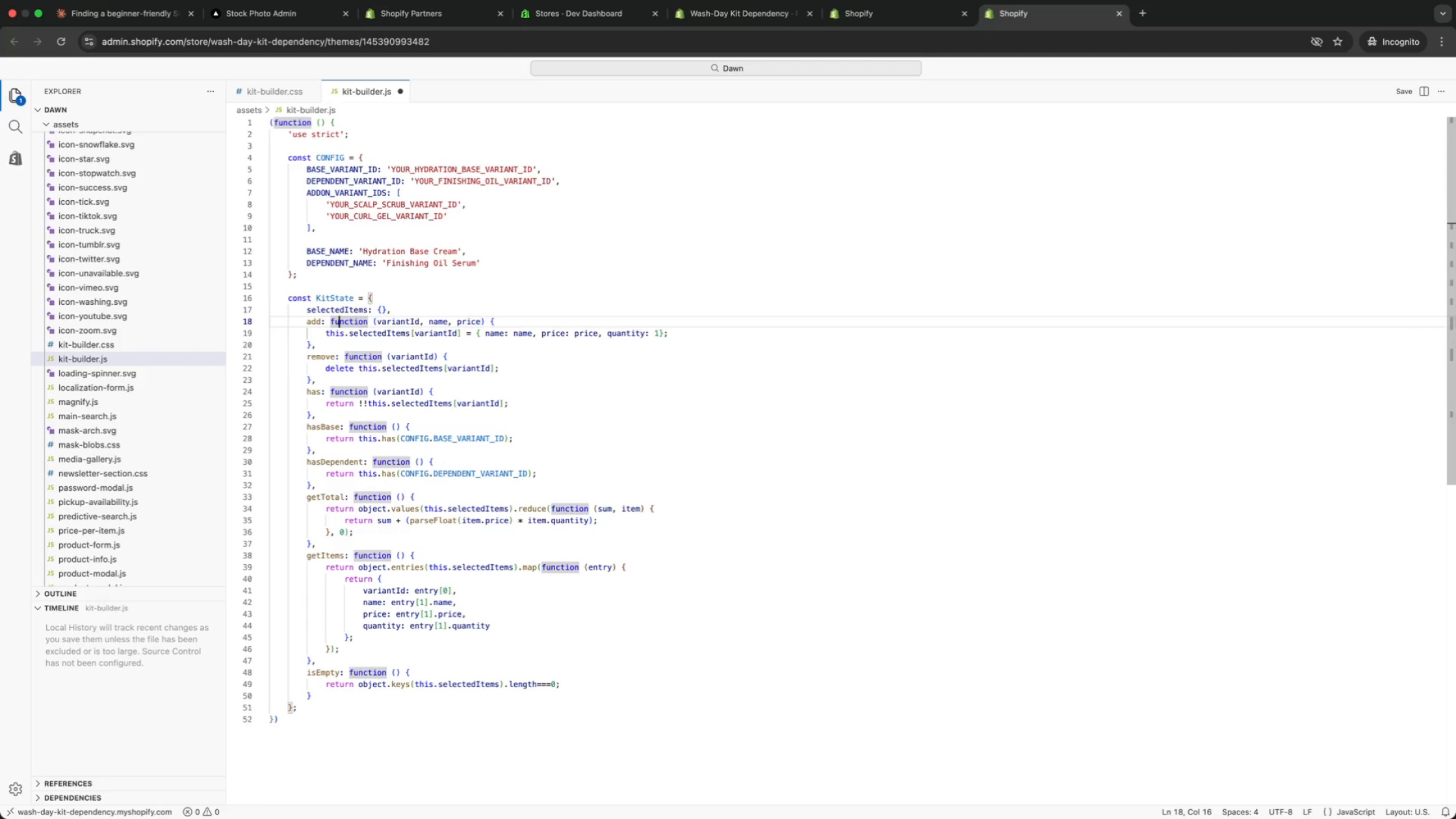 
key(ArrowUp)
 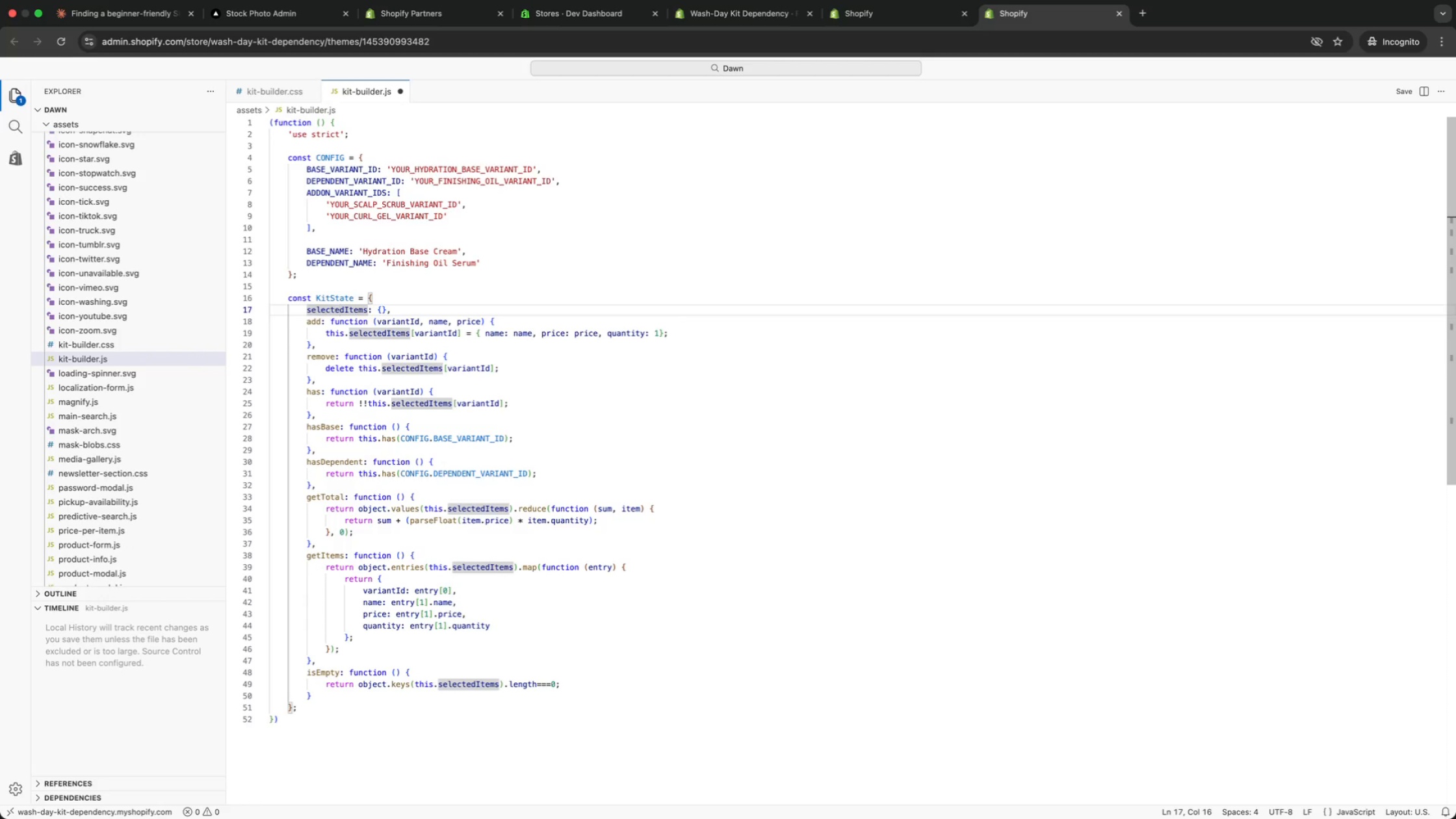 
key(ArrowUp)
 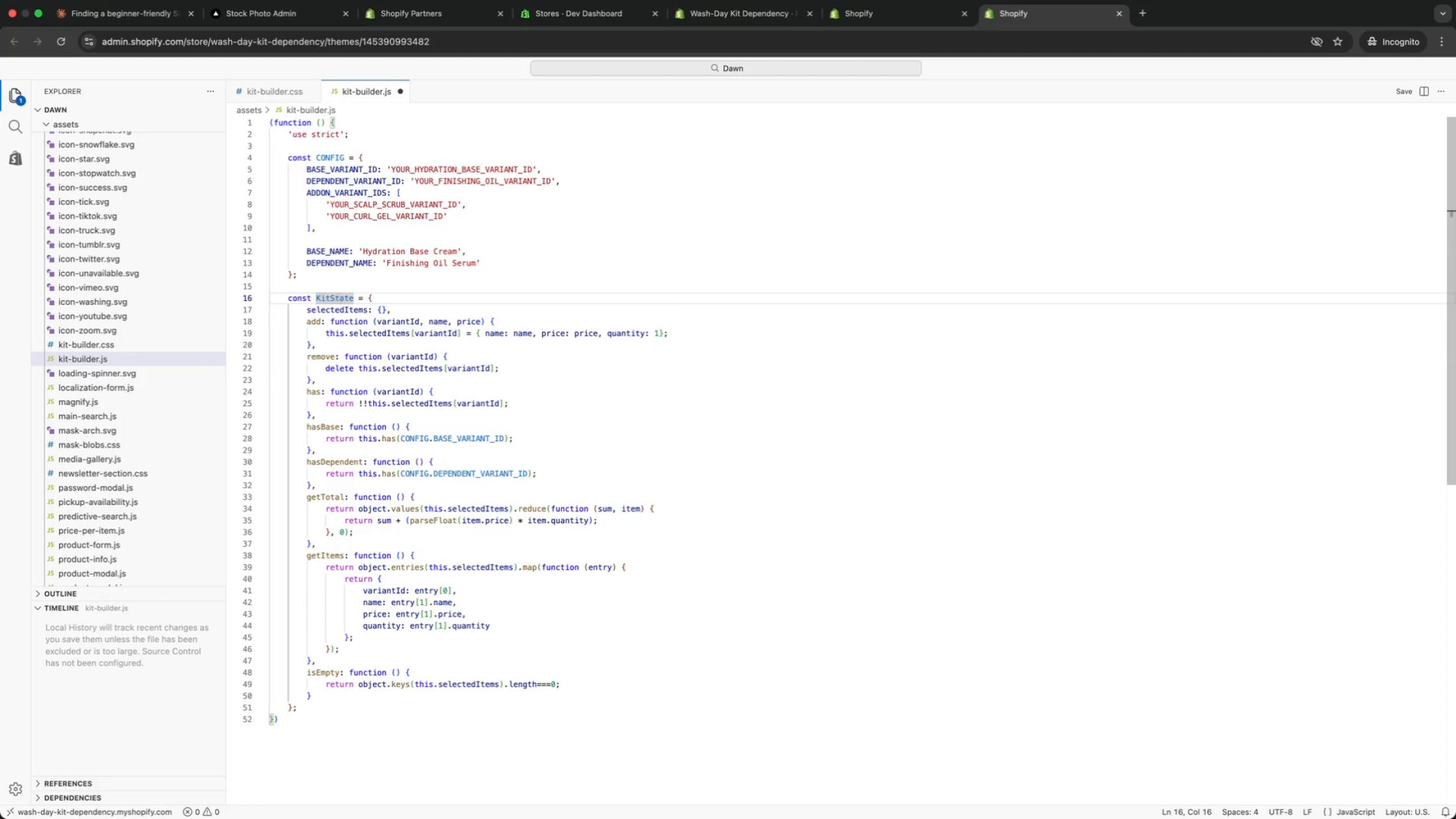 
key(ArrowUp)
 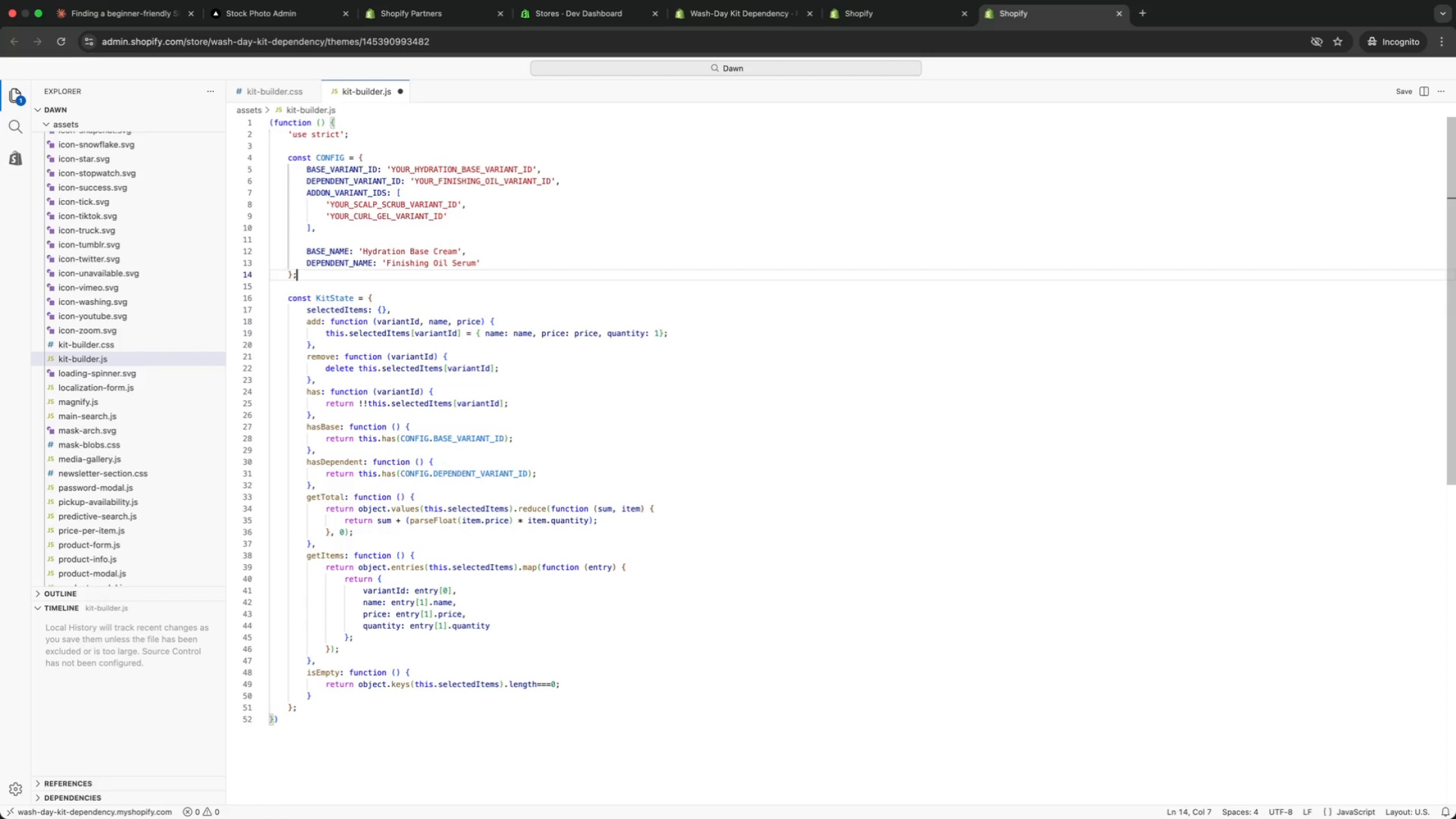 
key(ArrowUp)
 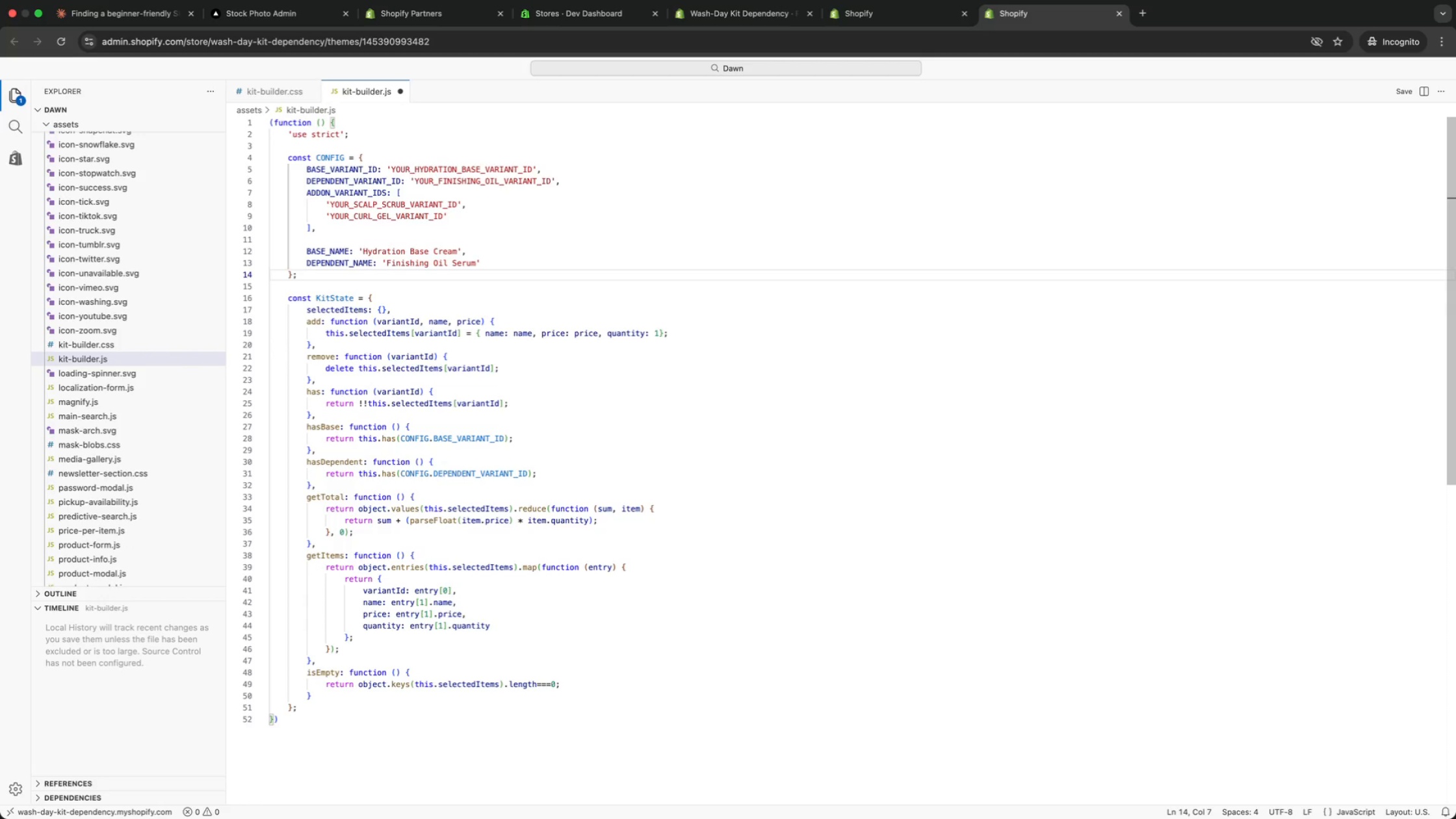 
key(ArrowUp)
 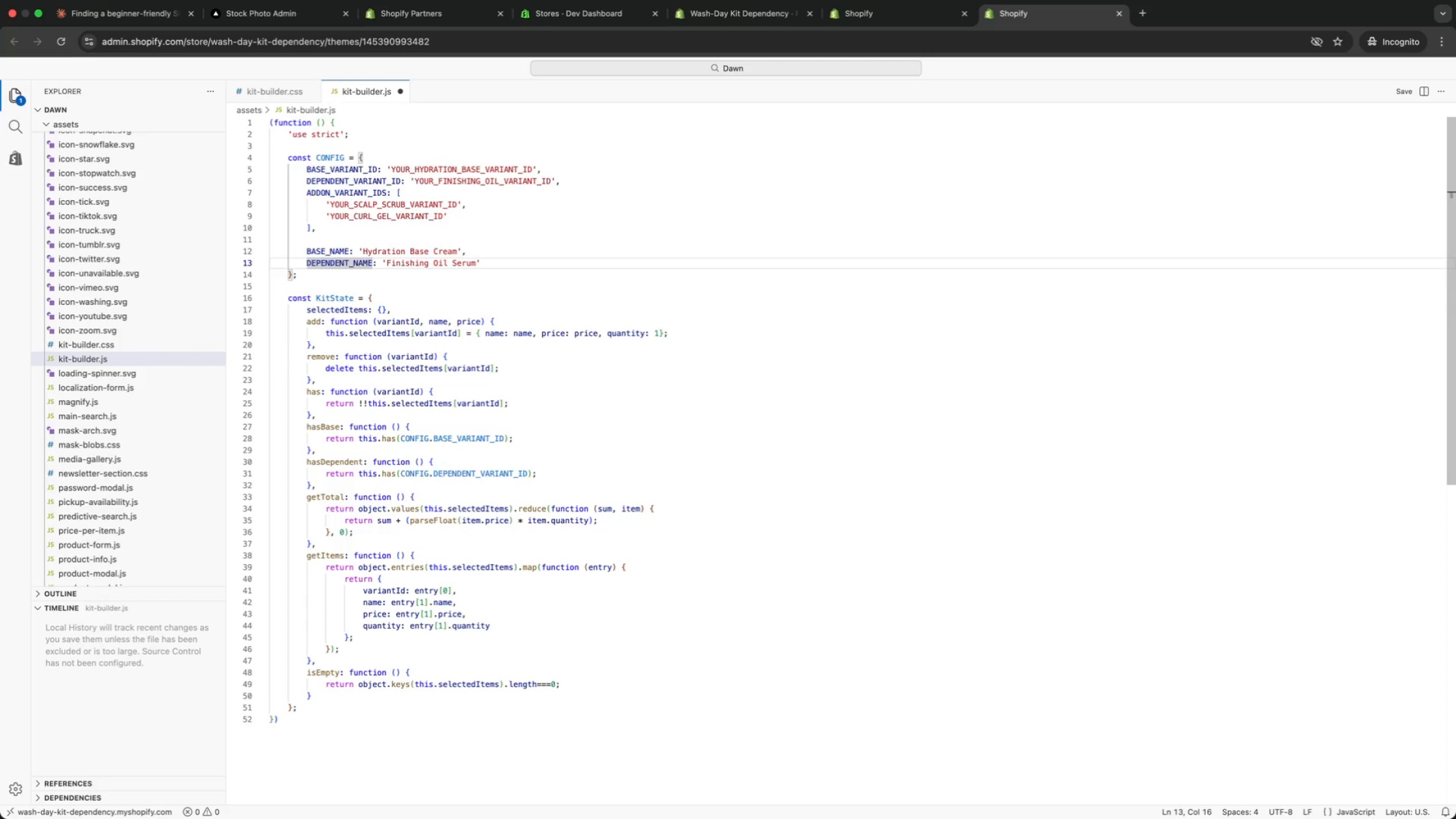 
key(ArrowUp)
 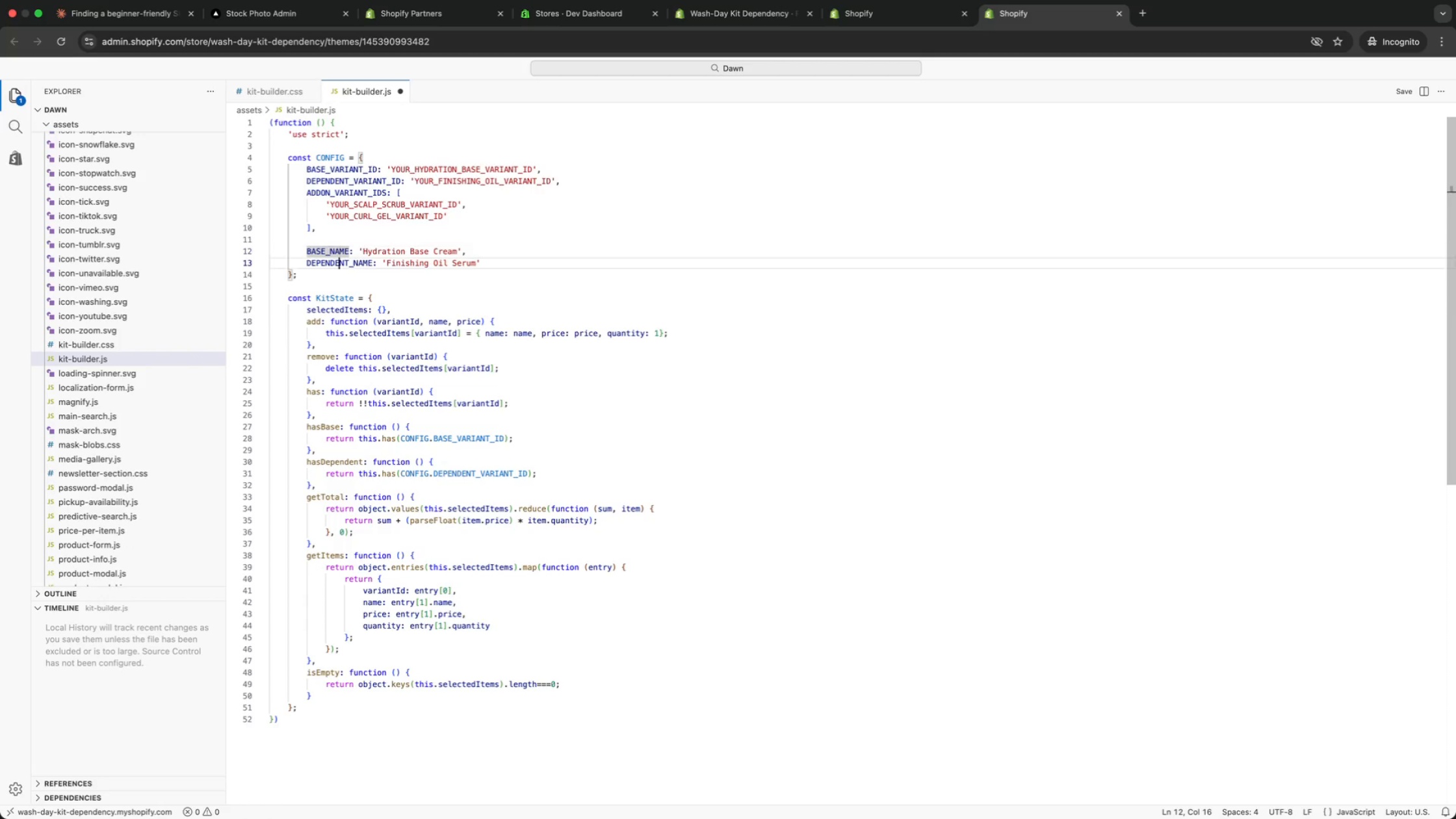 
key(ArrowDown)
 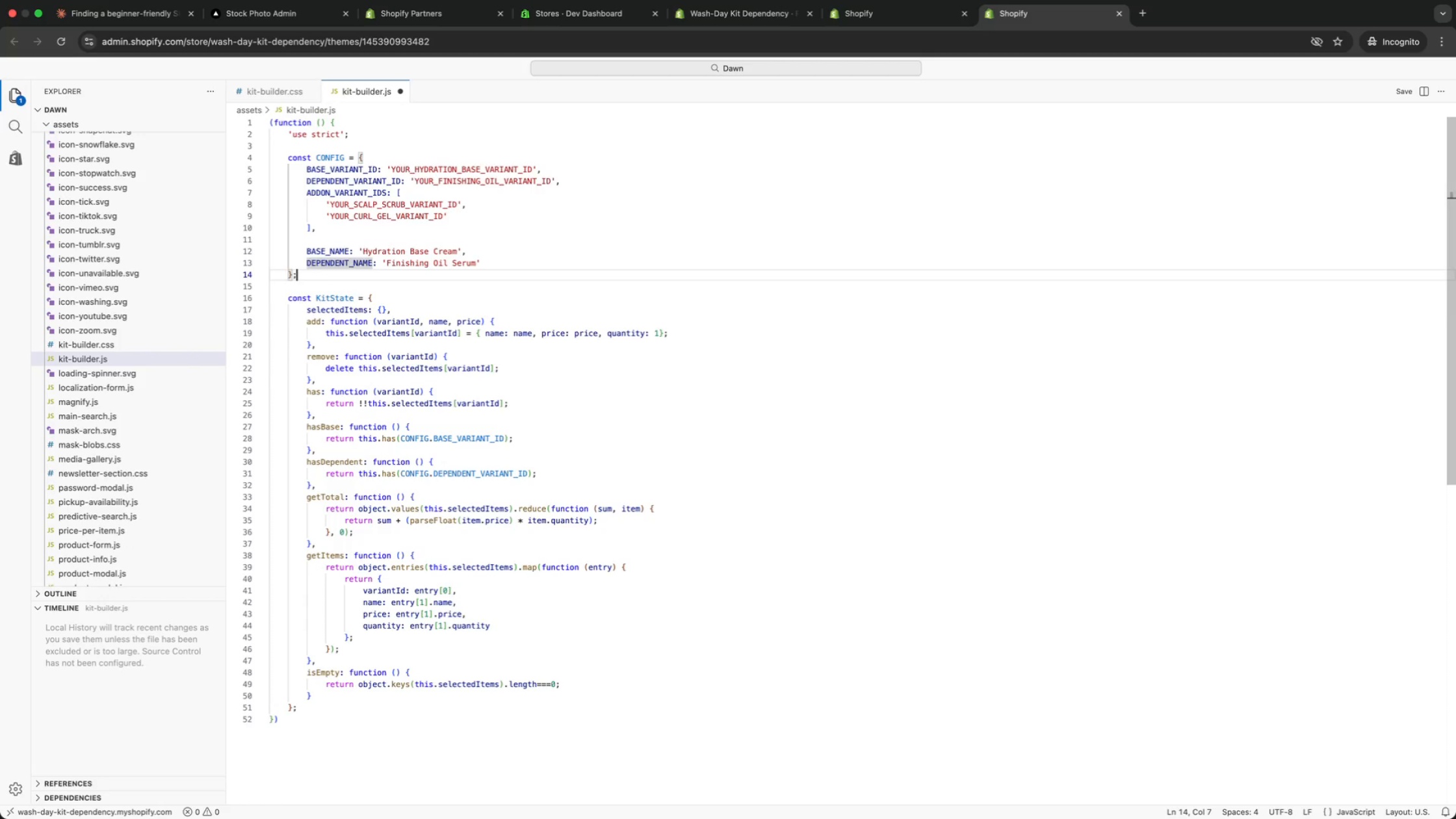 
key(ArrowDown)
 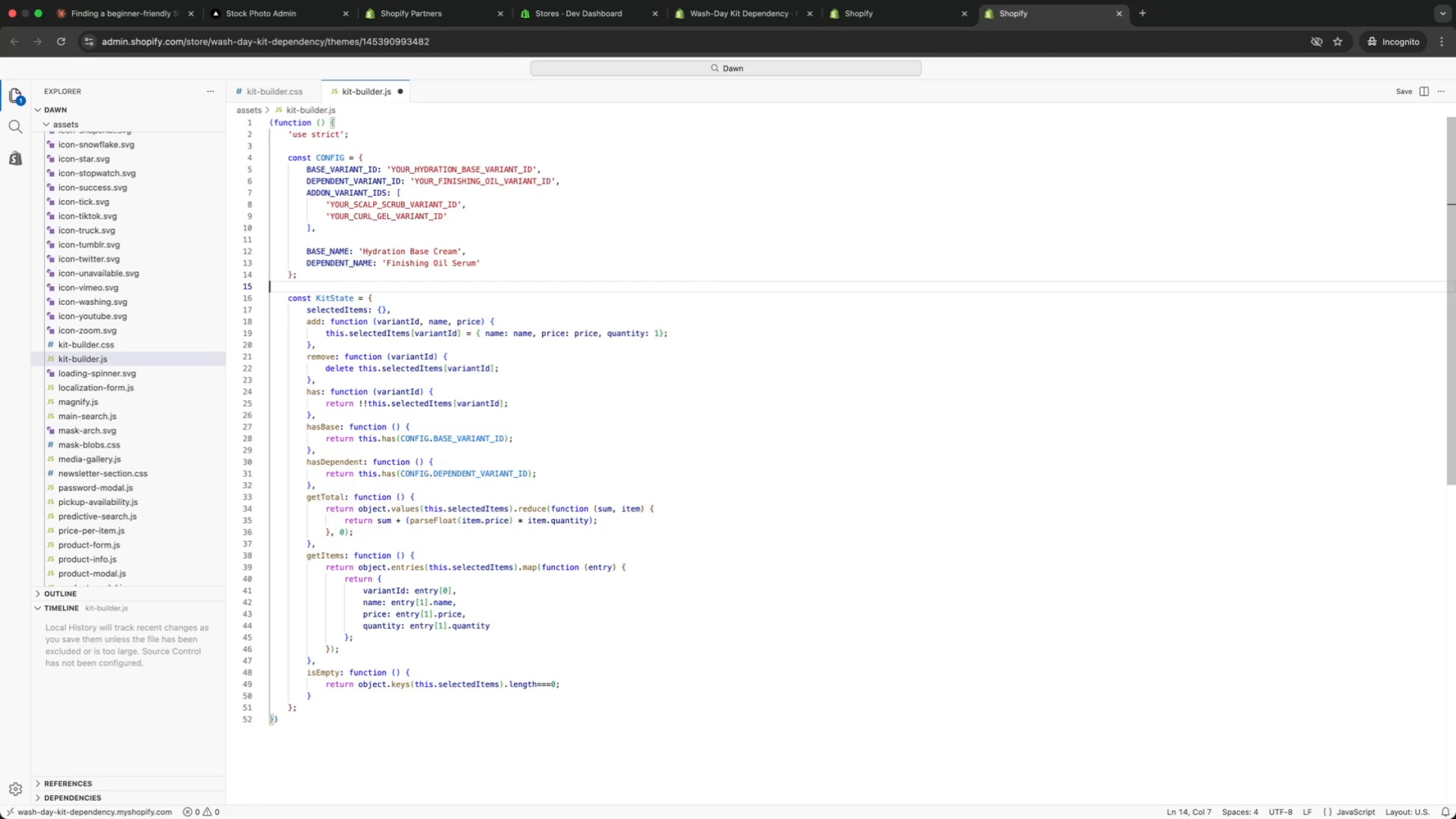 
key(ArrowDown)
 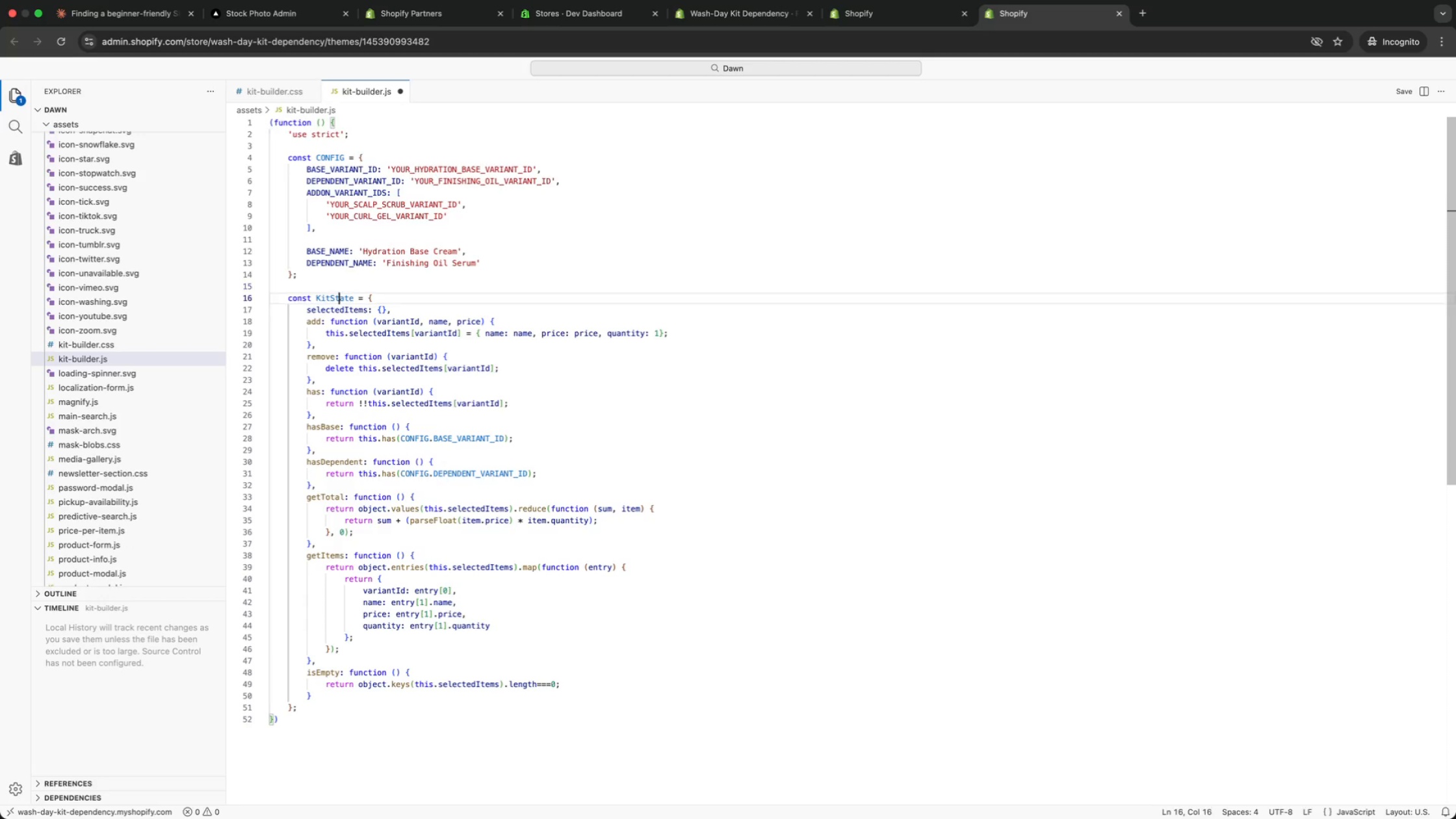 
key(ArrowDown)
 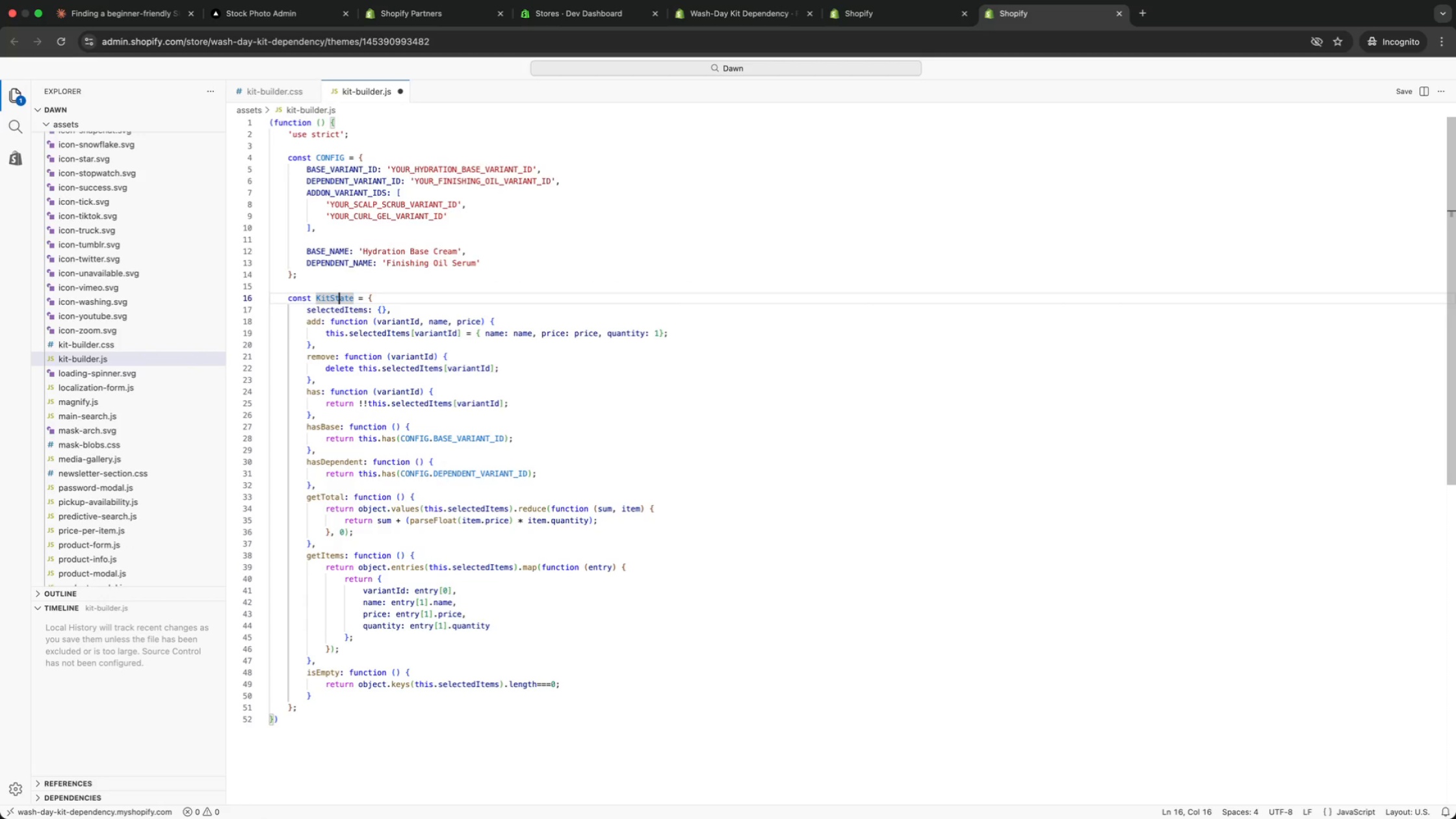 
key(ArrowDown)
 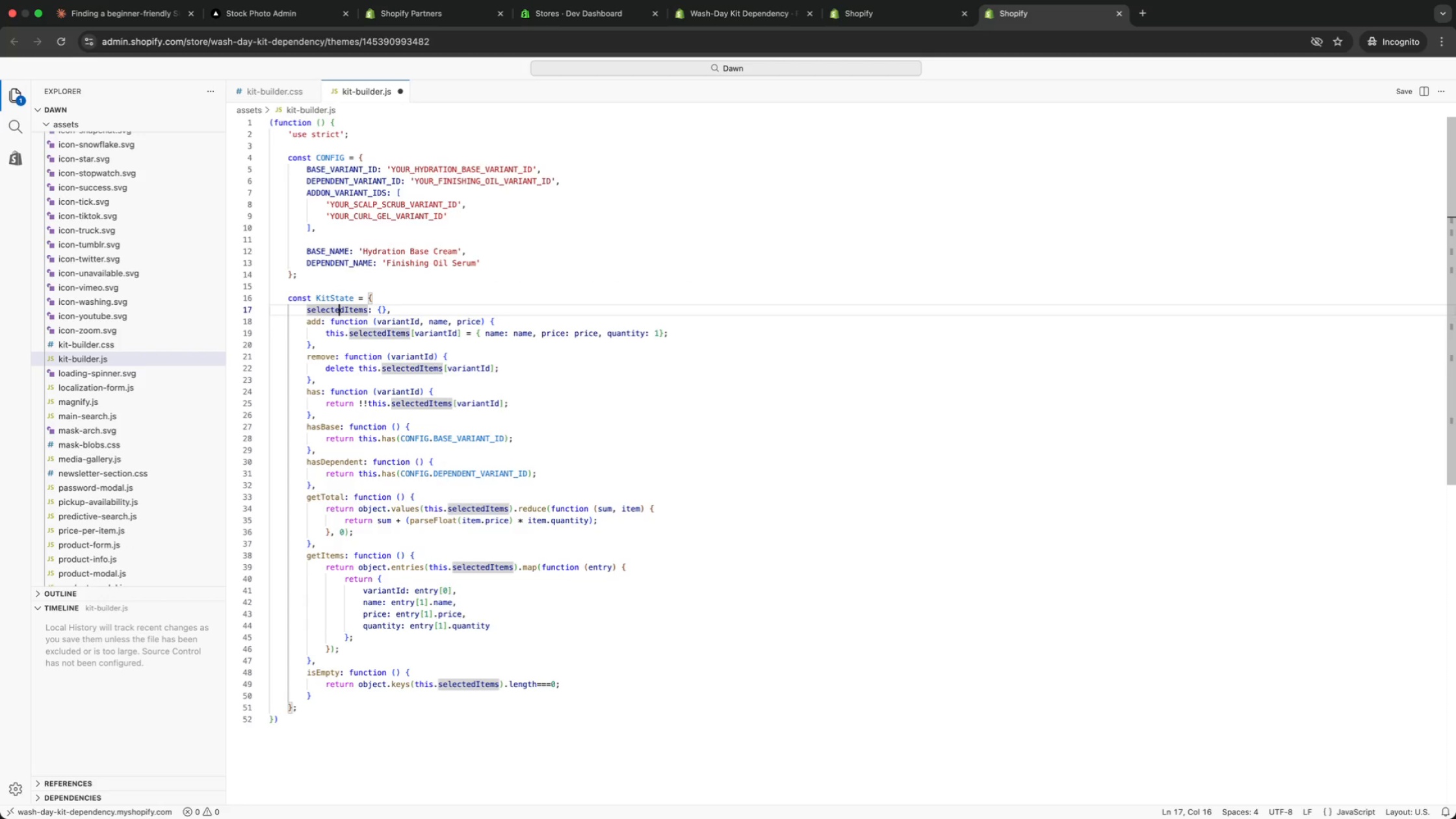 
key(ArrowRight)
 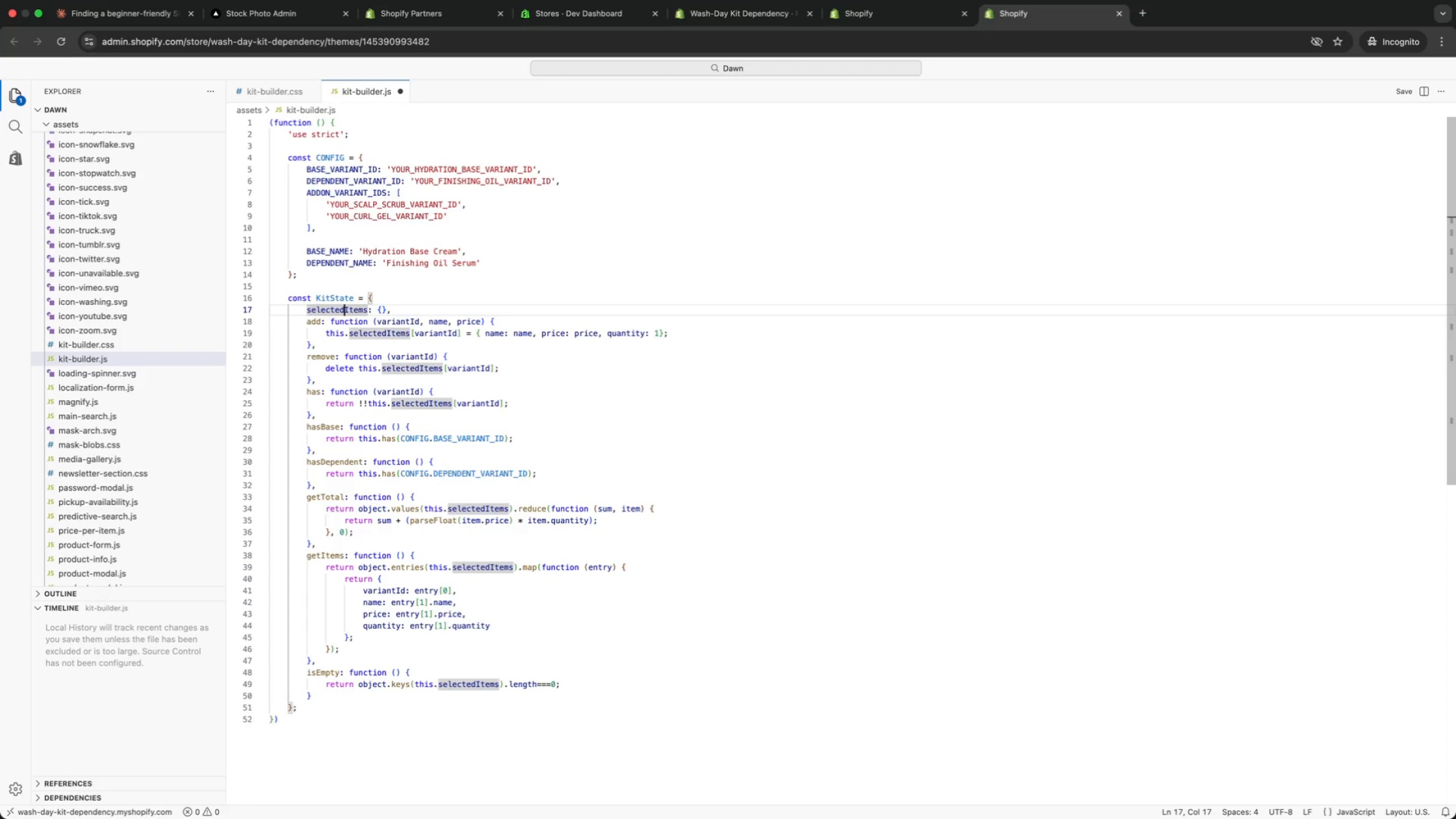 
key(ArrowRight)
 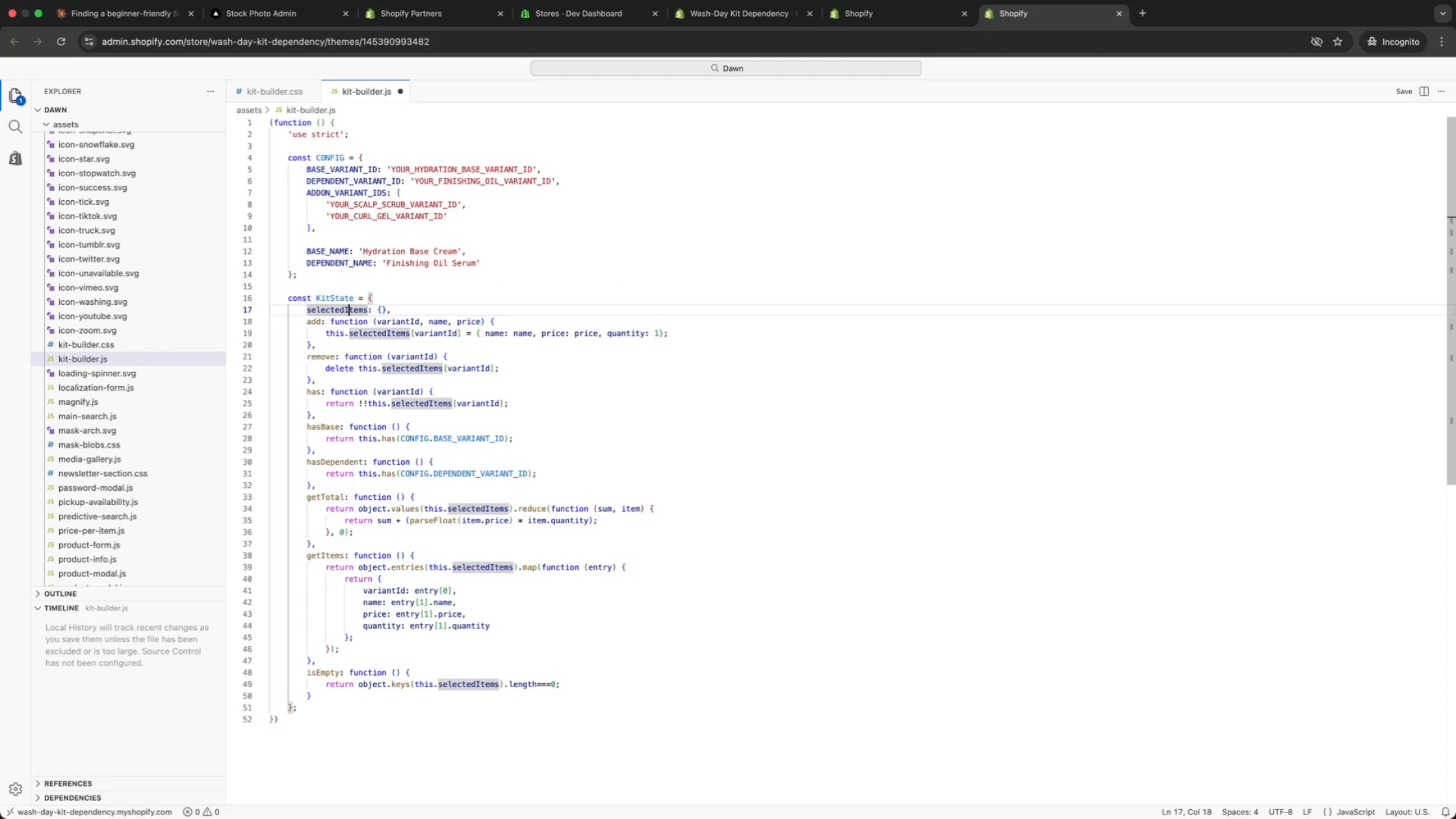 
key(ArrowRight)
 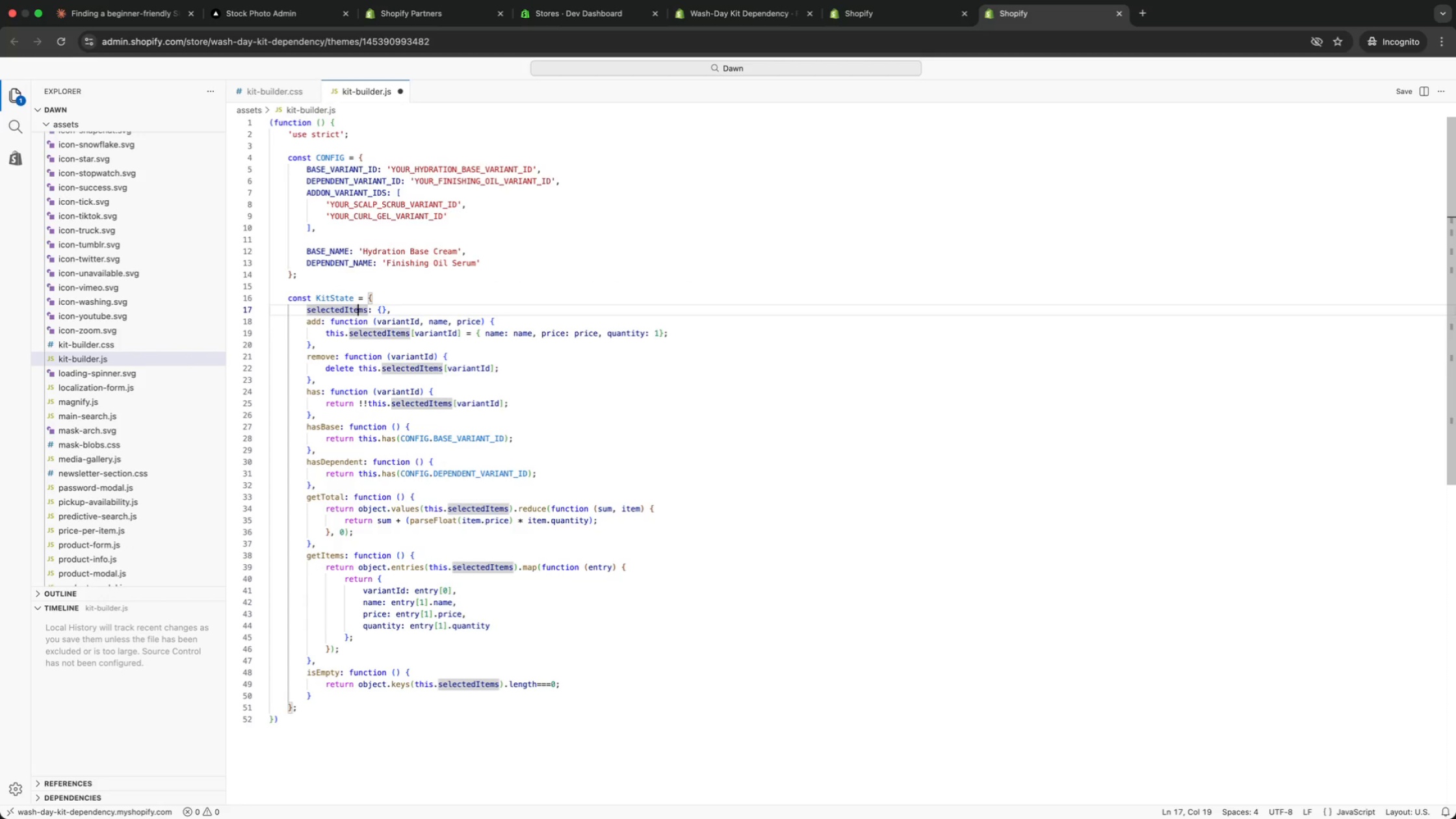 
key(ArrowRight)
 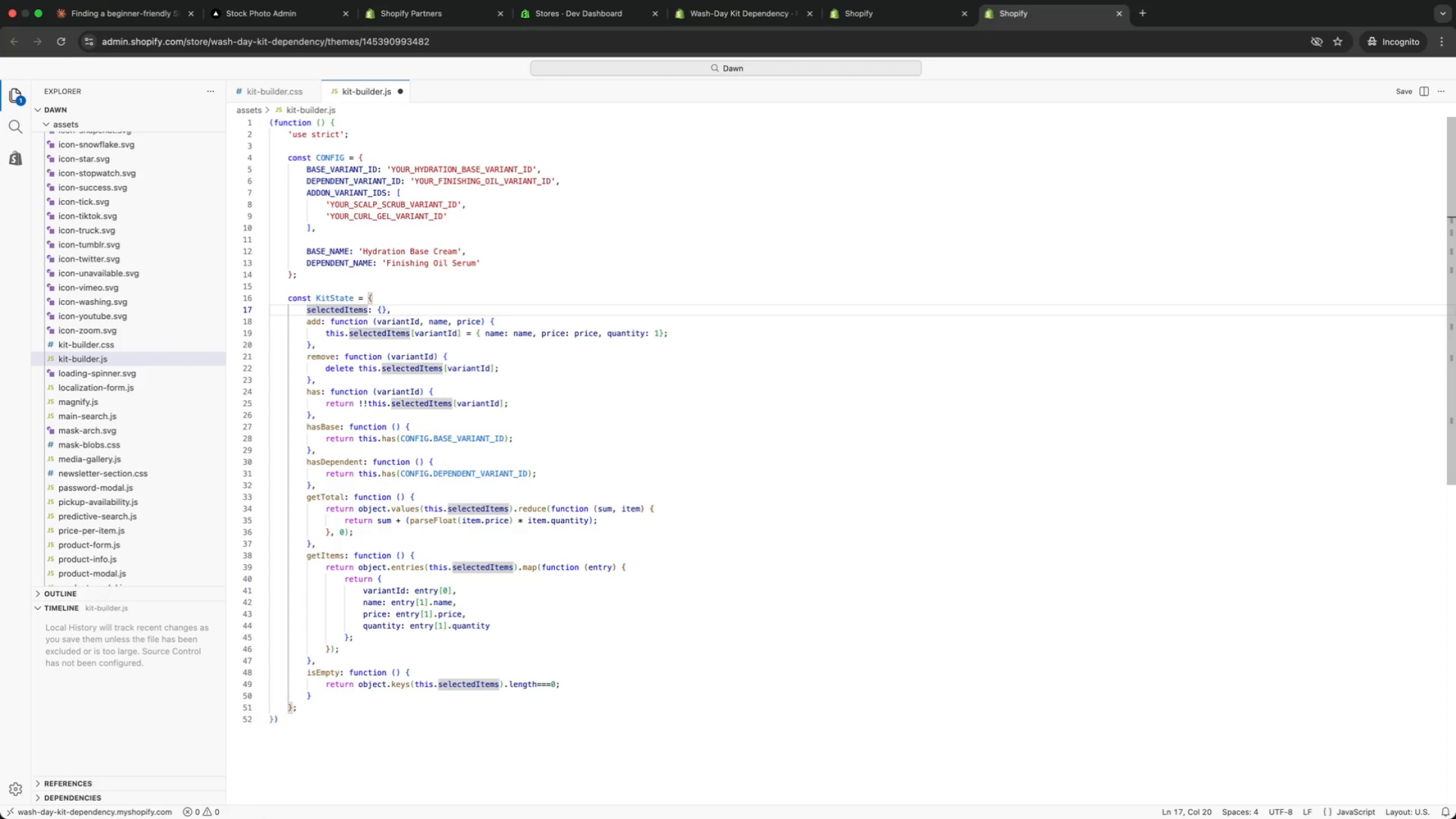 
wait(5.05)
 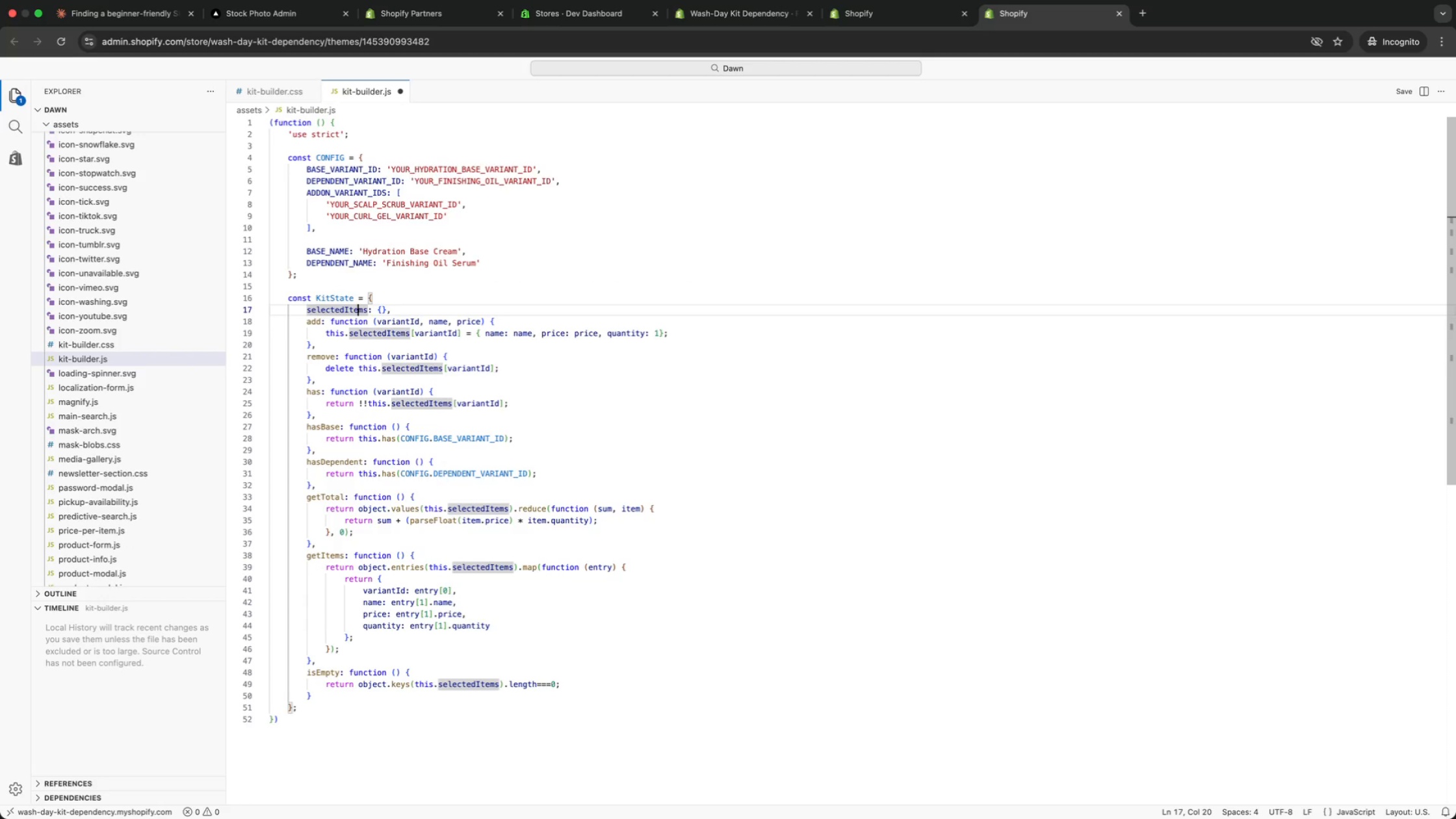 
key(ArrowDown)
 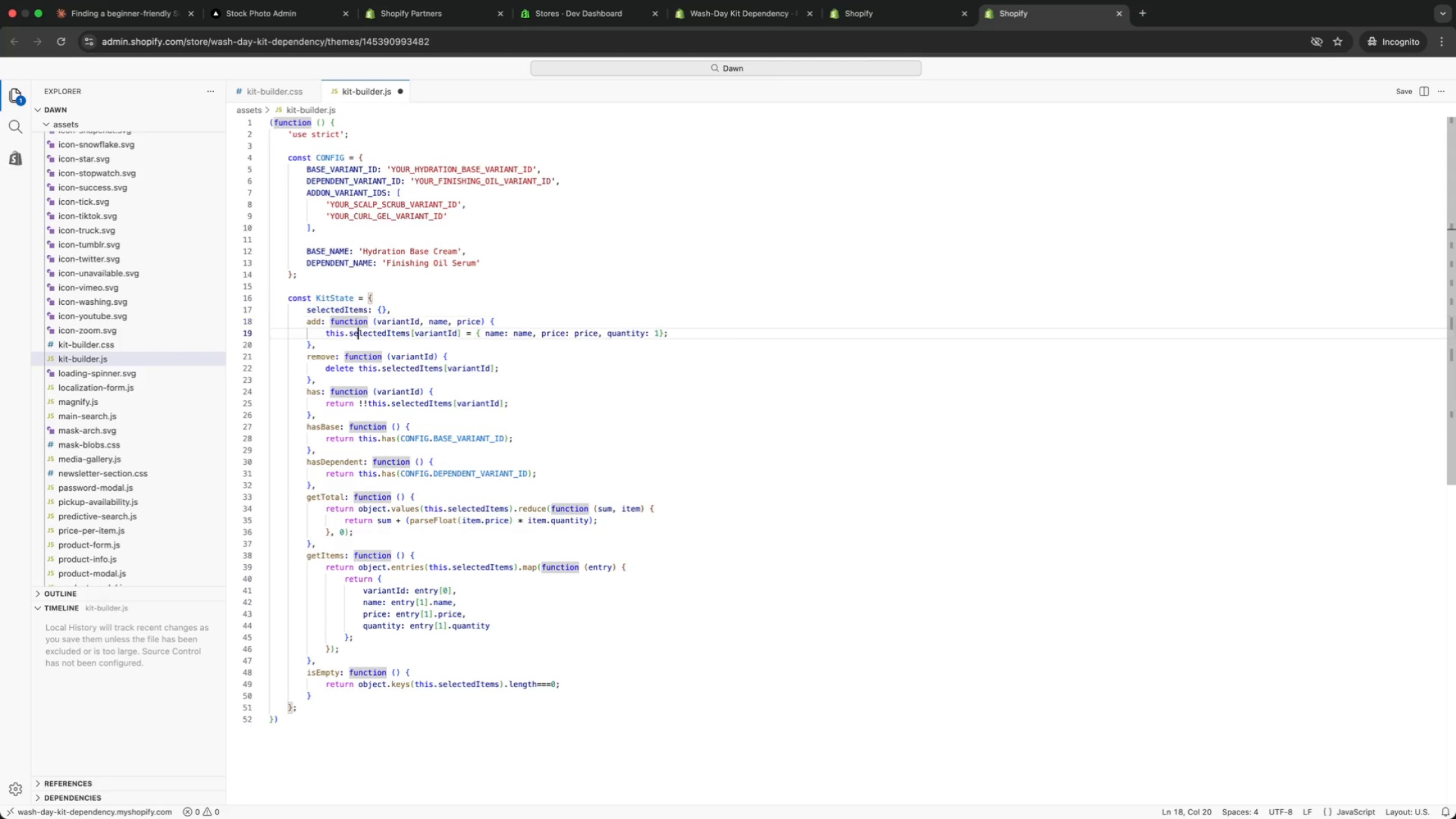 
key(ArrowDown)
 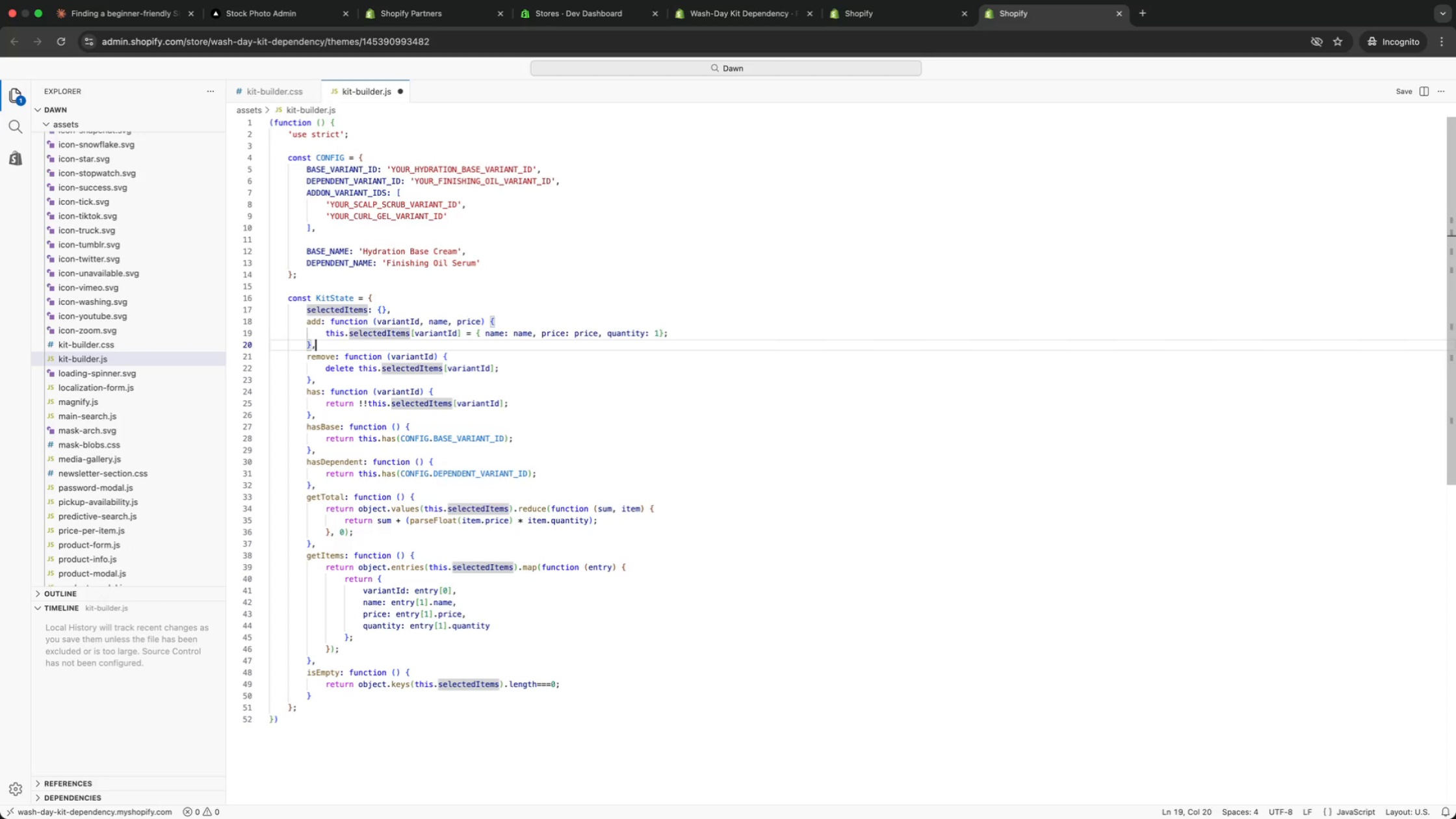 
key(ArrowDown)
 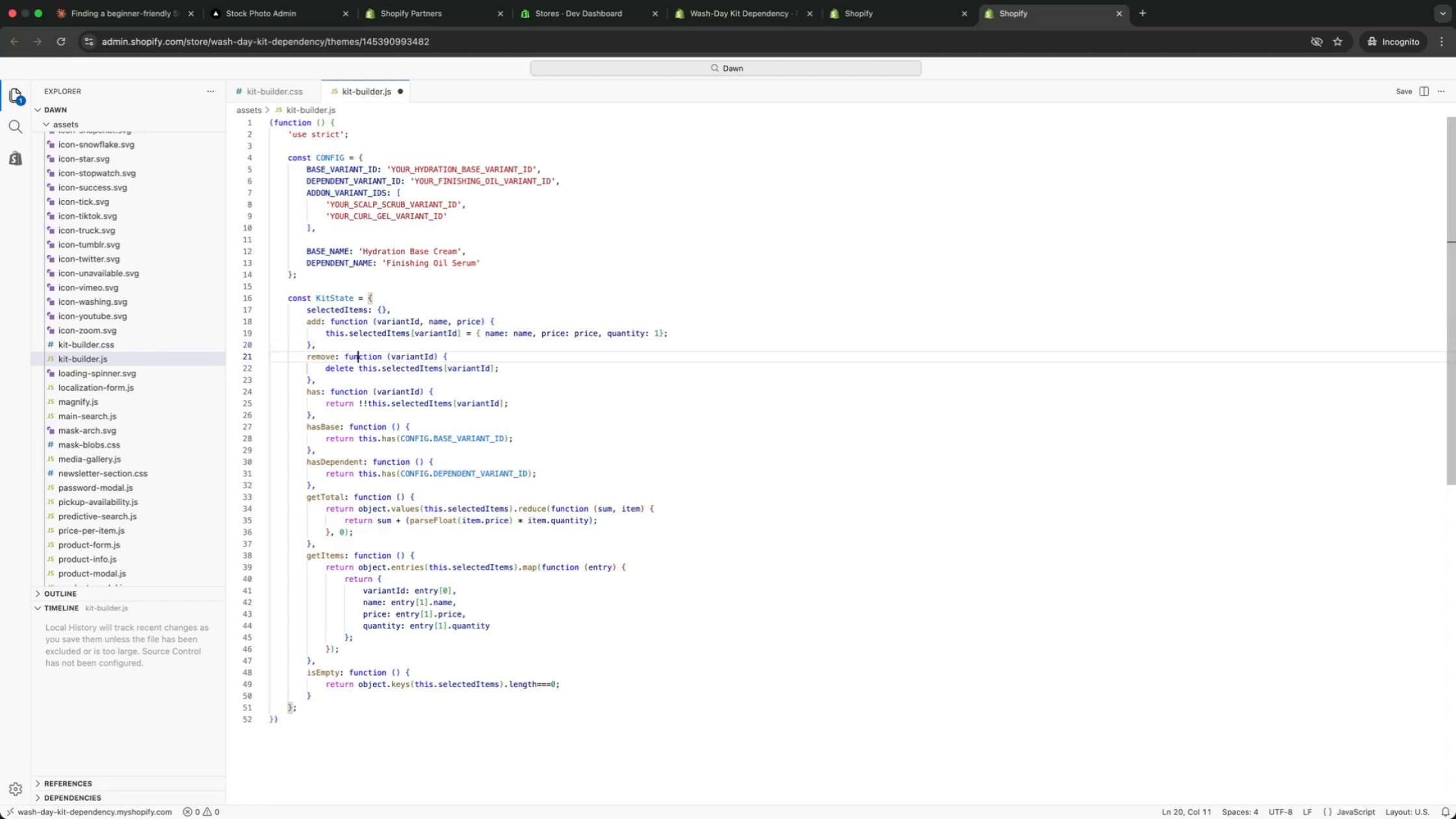 
key(ArrowDown)
 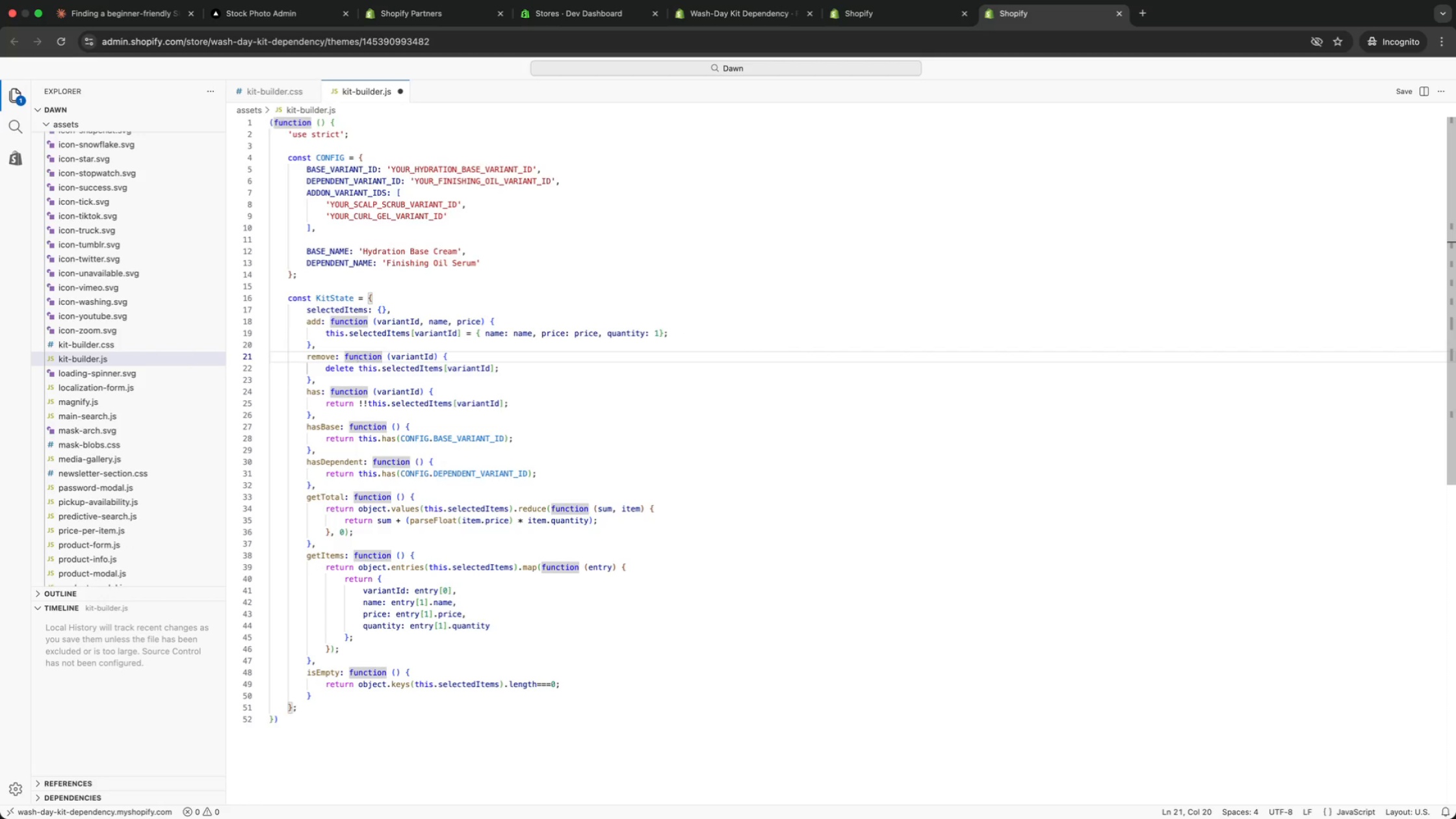 
key(ArrowUp)
 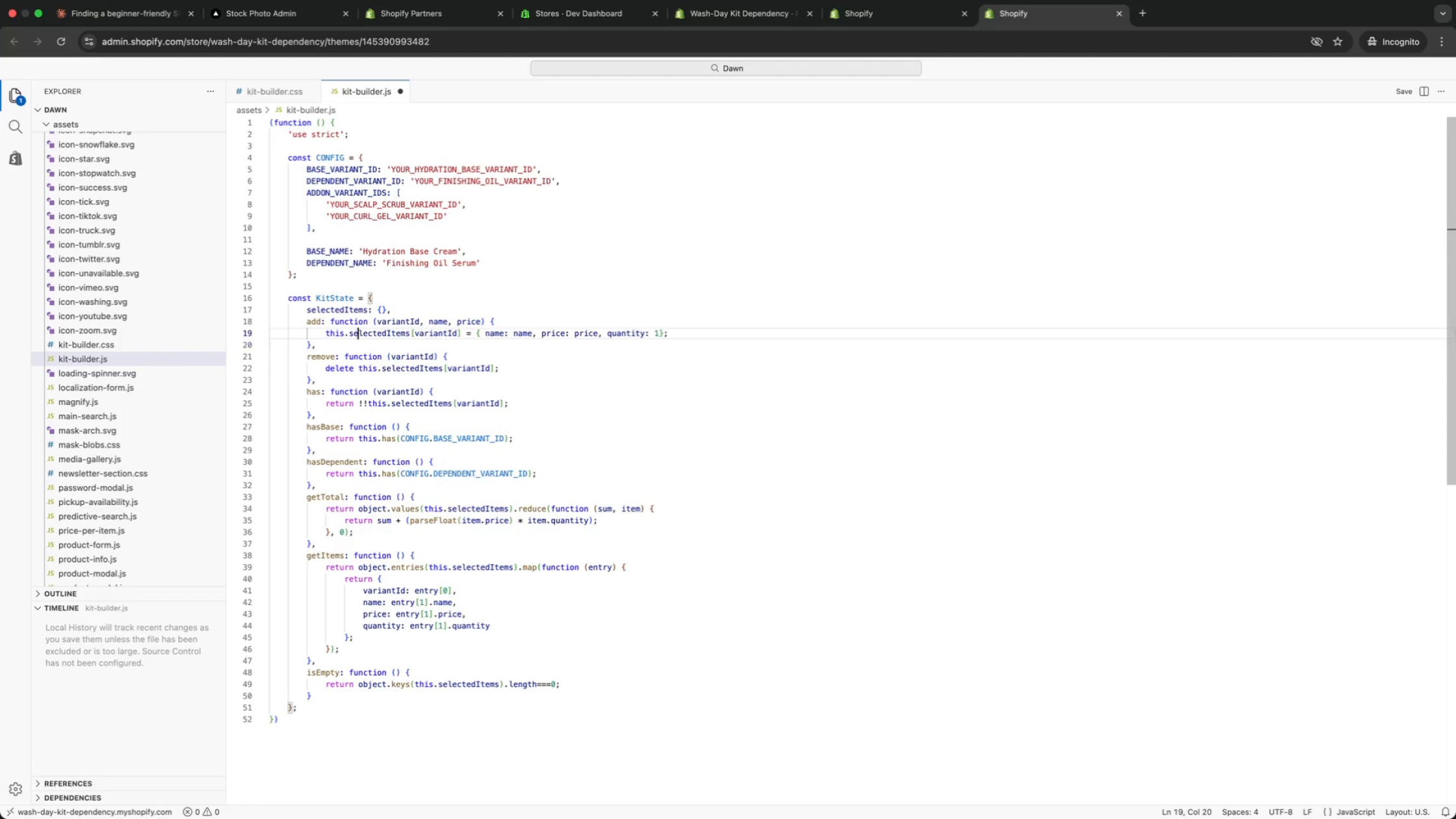 
key(ArrowUp)
 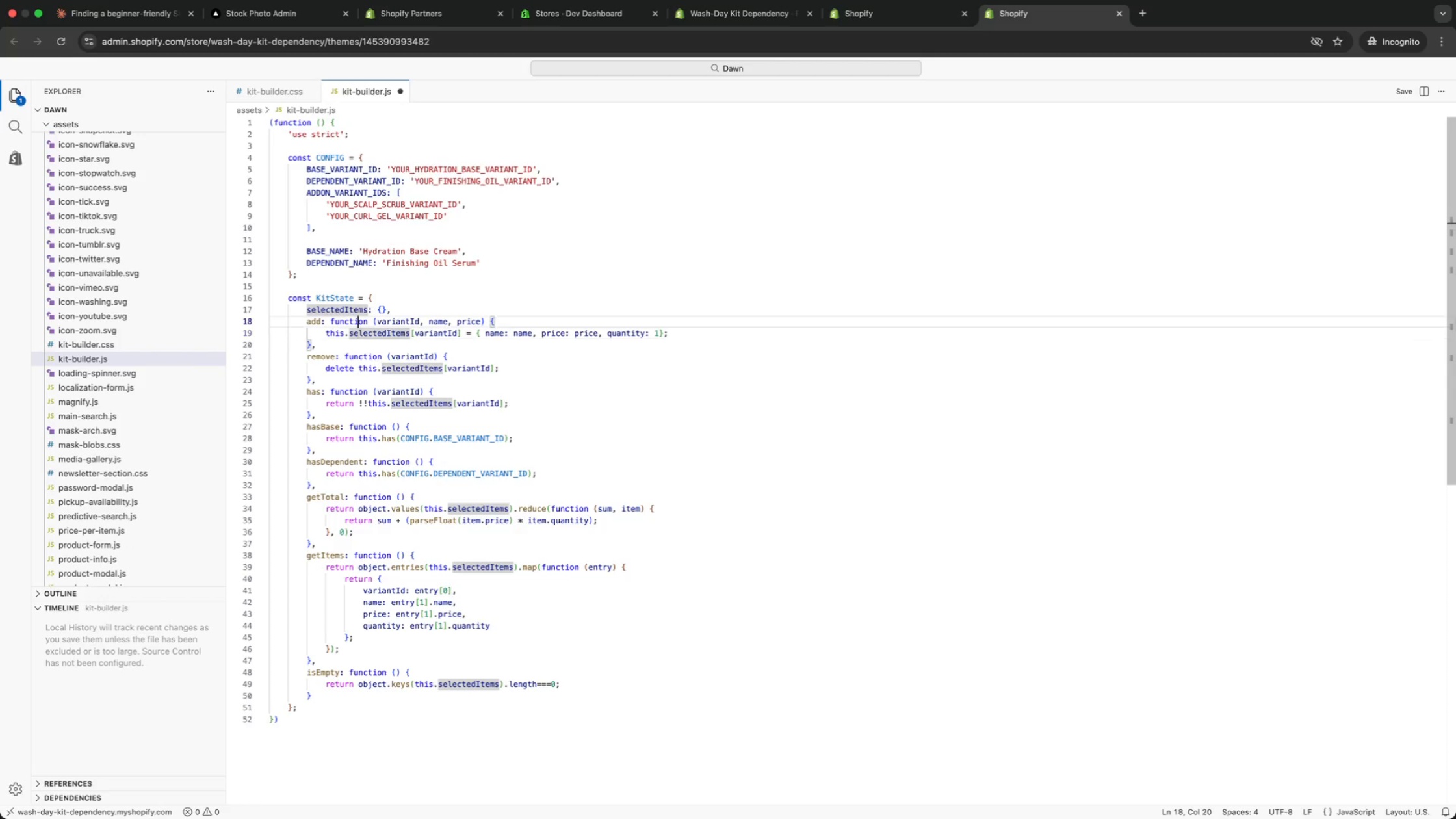 
key(ArrowUp)
 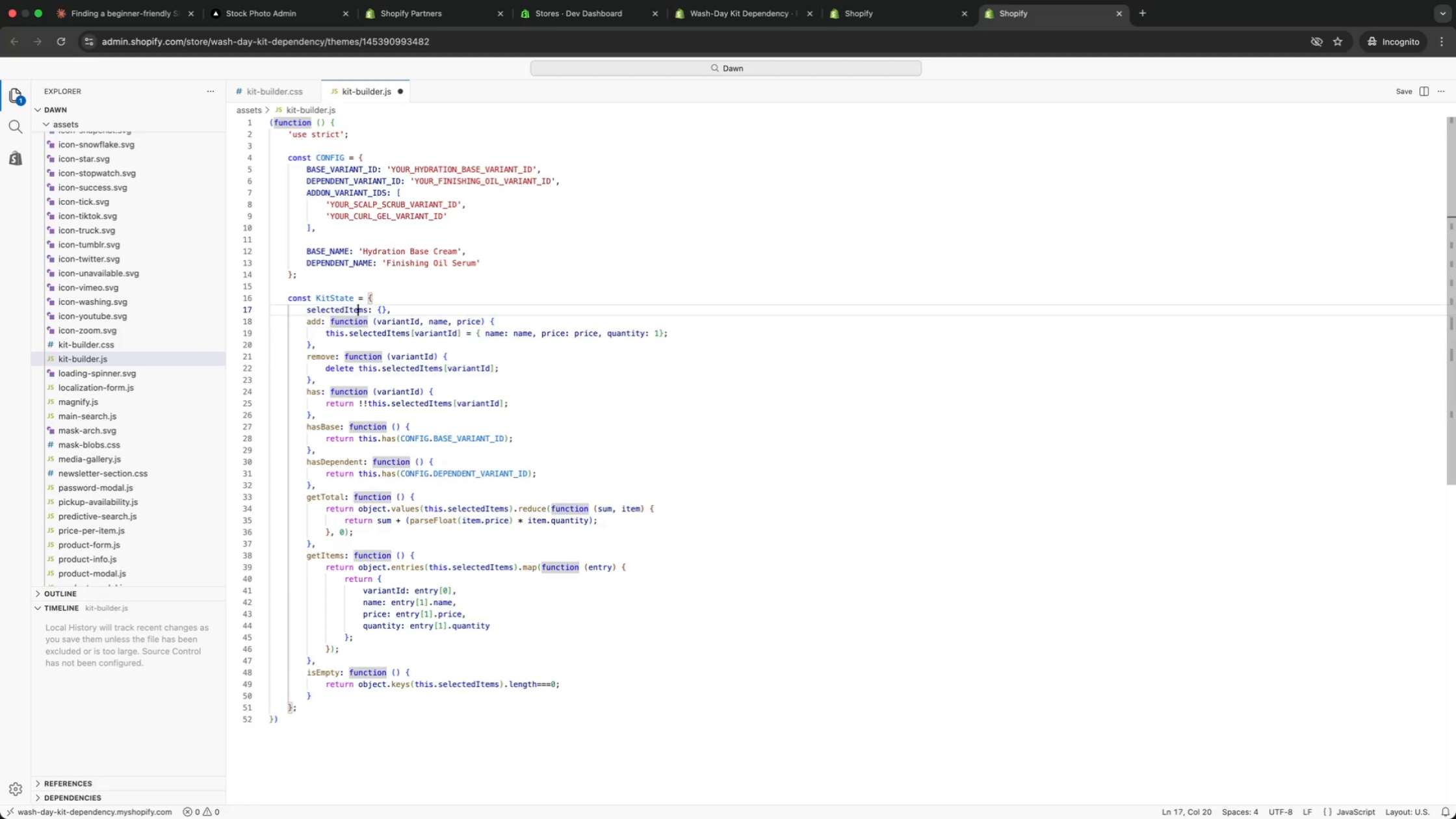 
key(ArrowUp)
 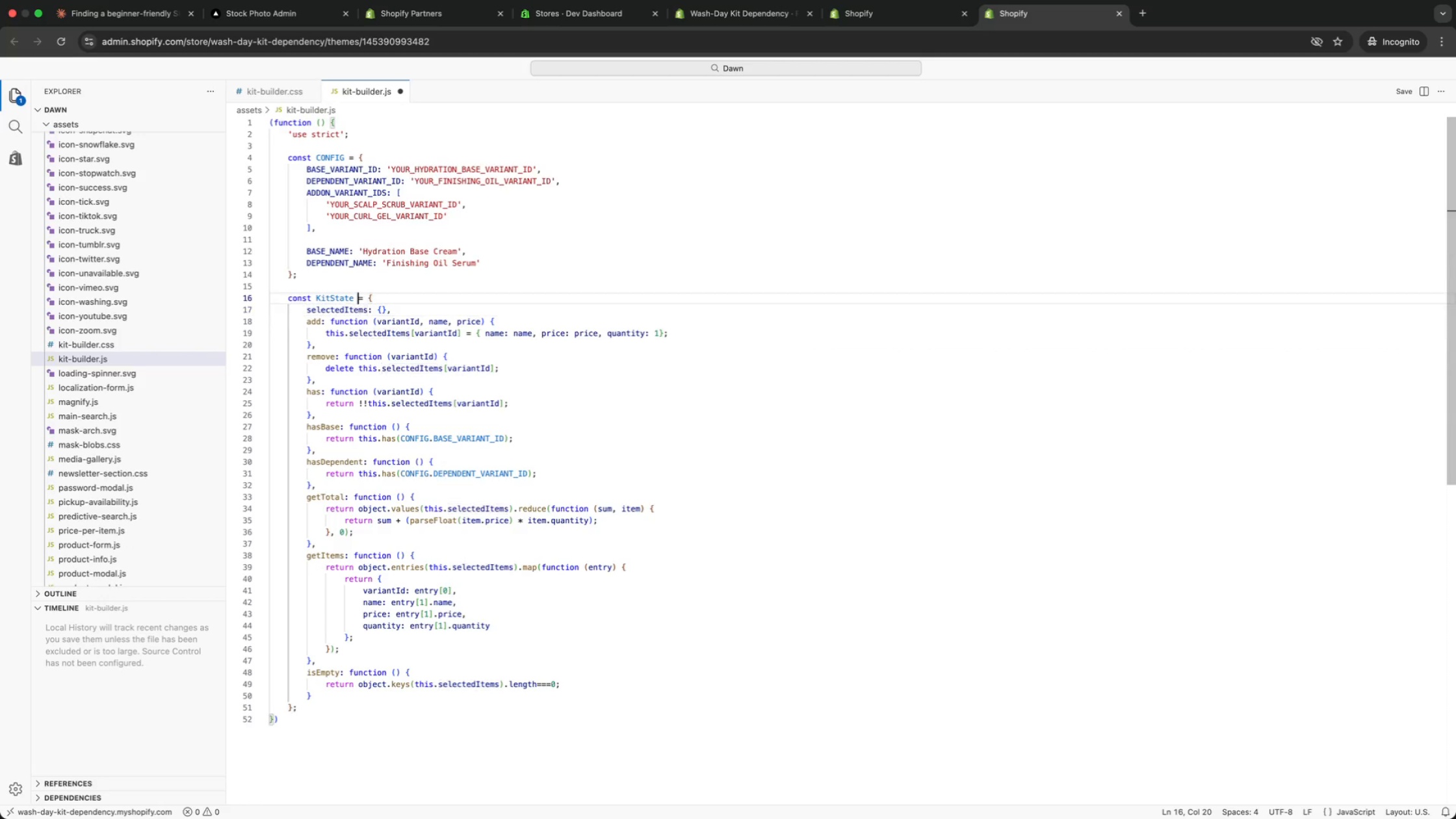 
key(ArrowUp)
 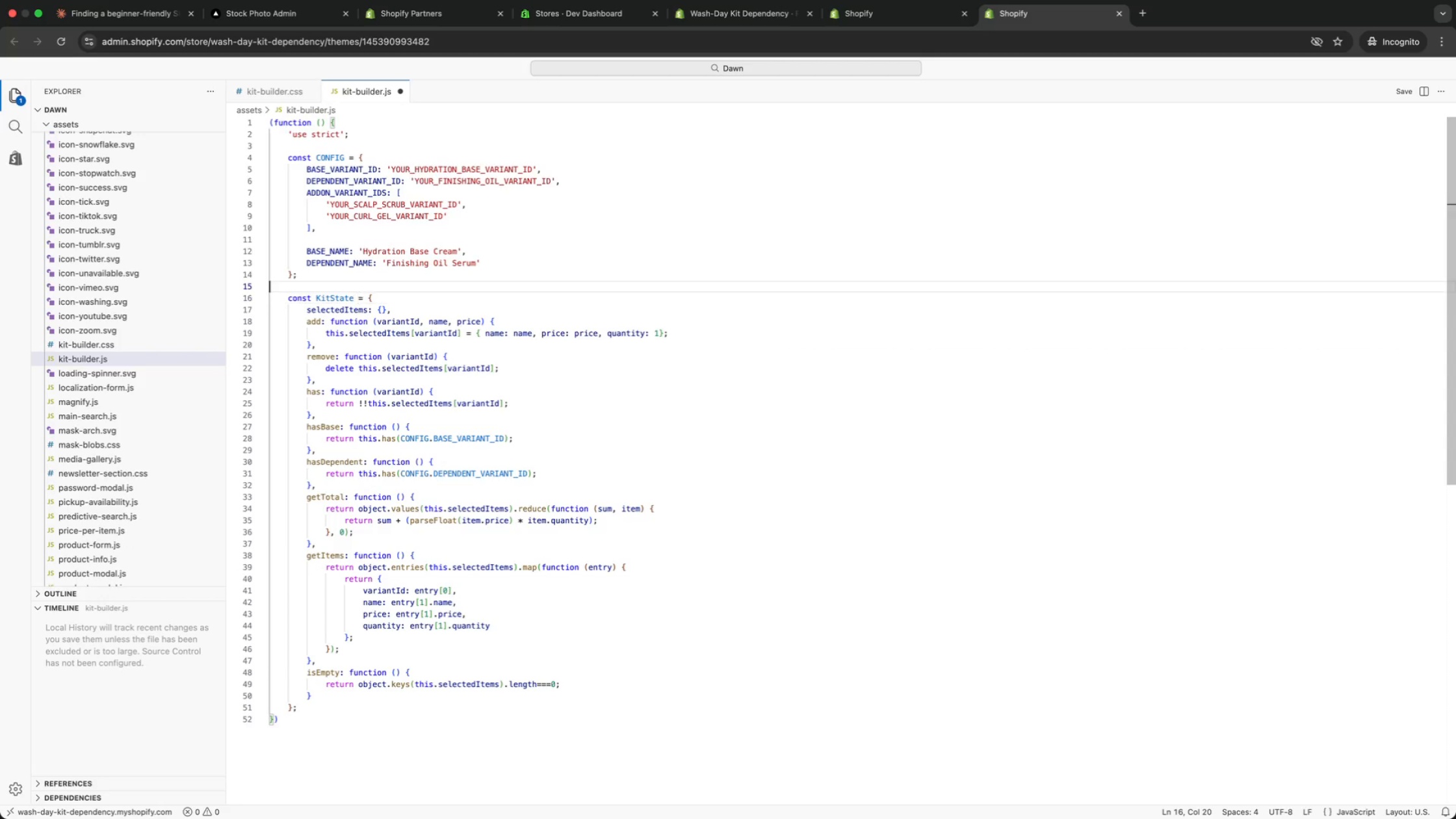 
key(ArrowUp)
 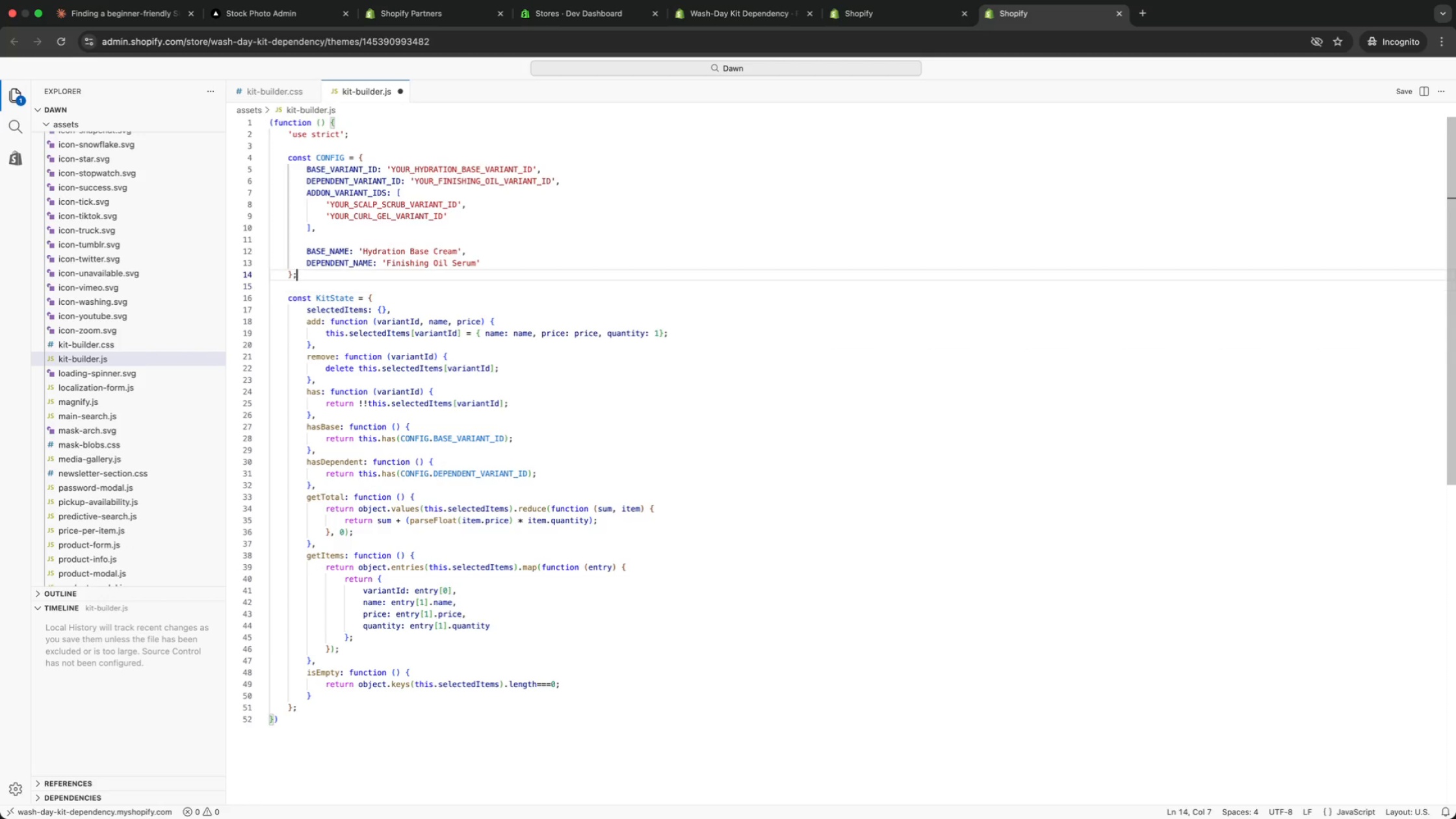 
key(ArrowUp)
 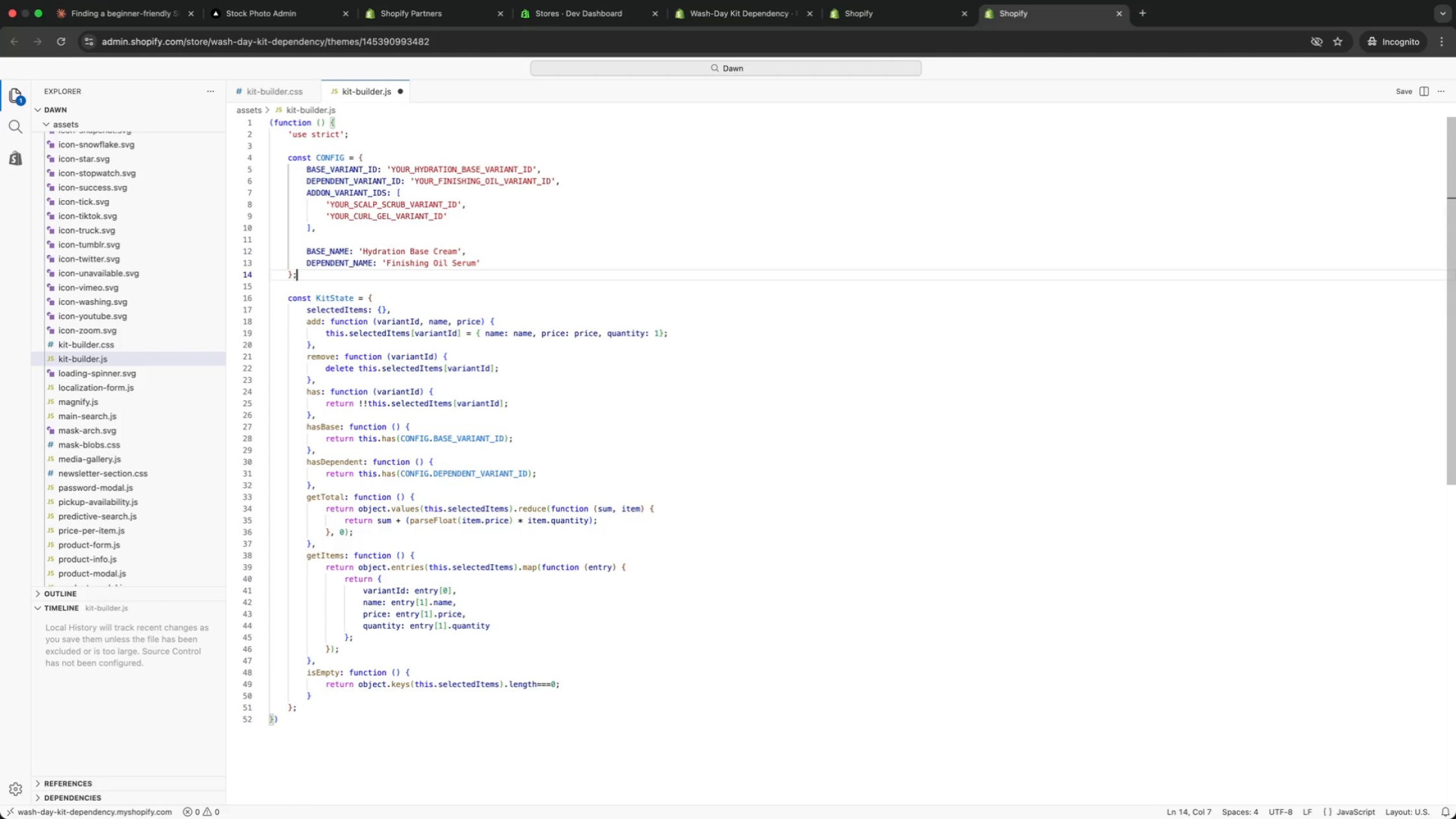 
key(ArrowUp)
 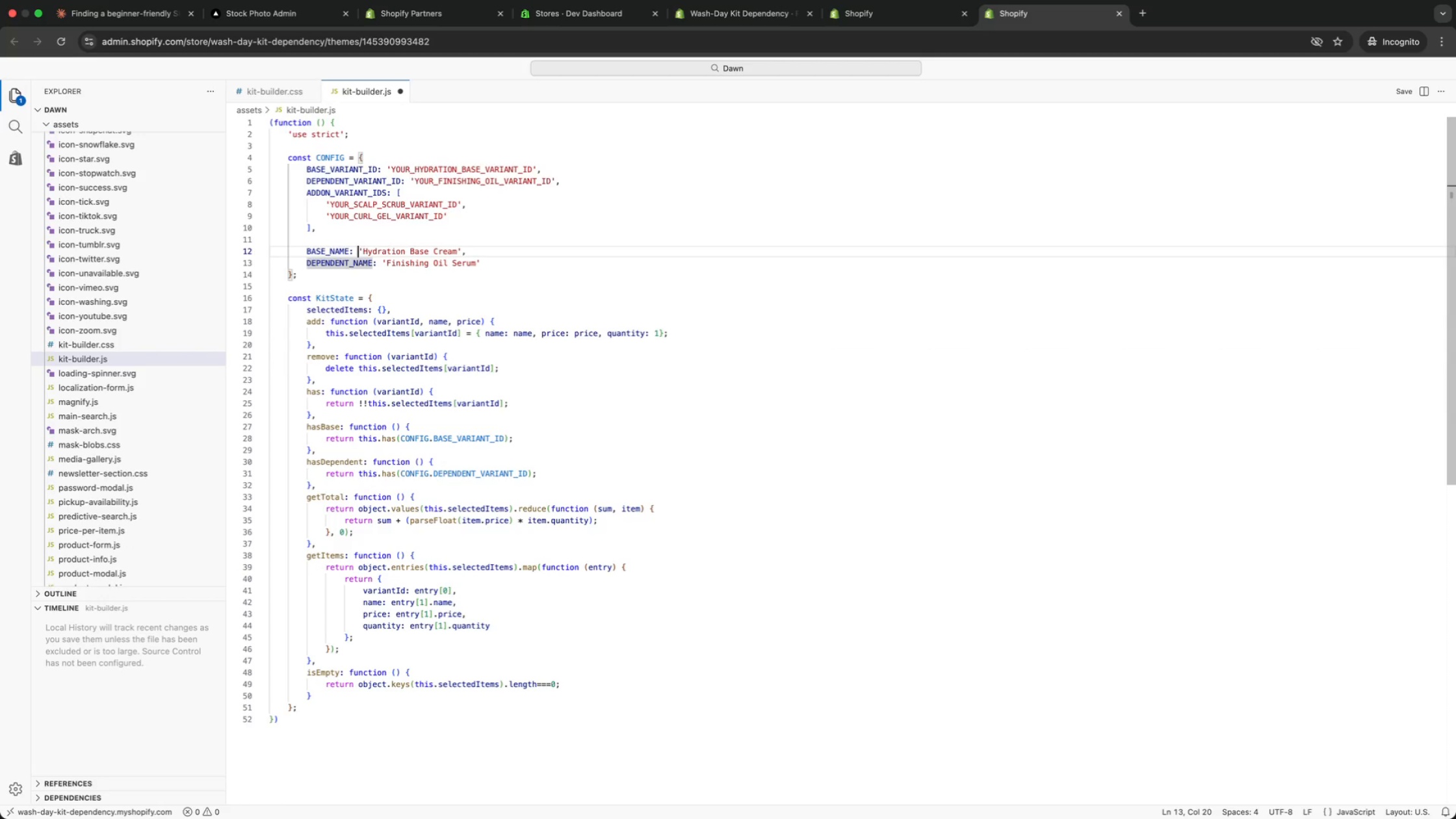 
key(ArrowUp)
 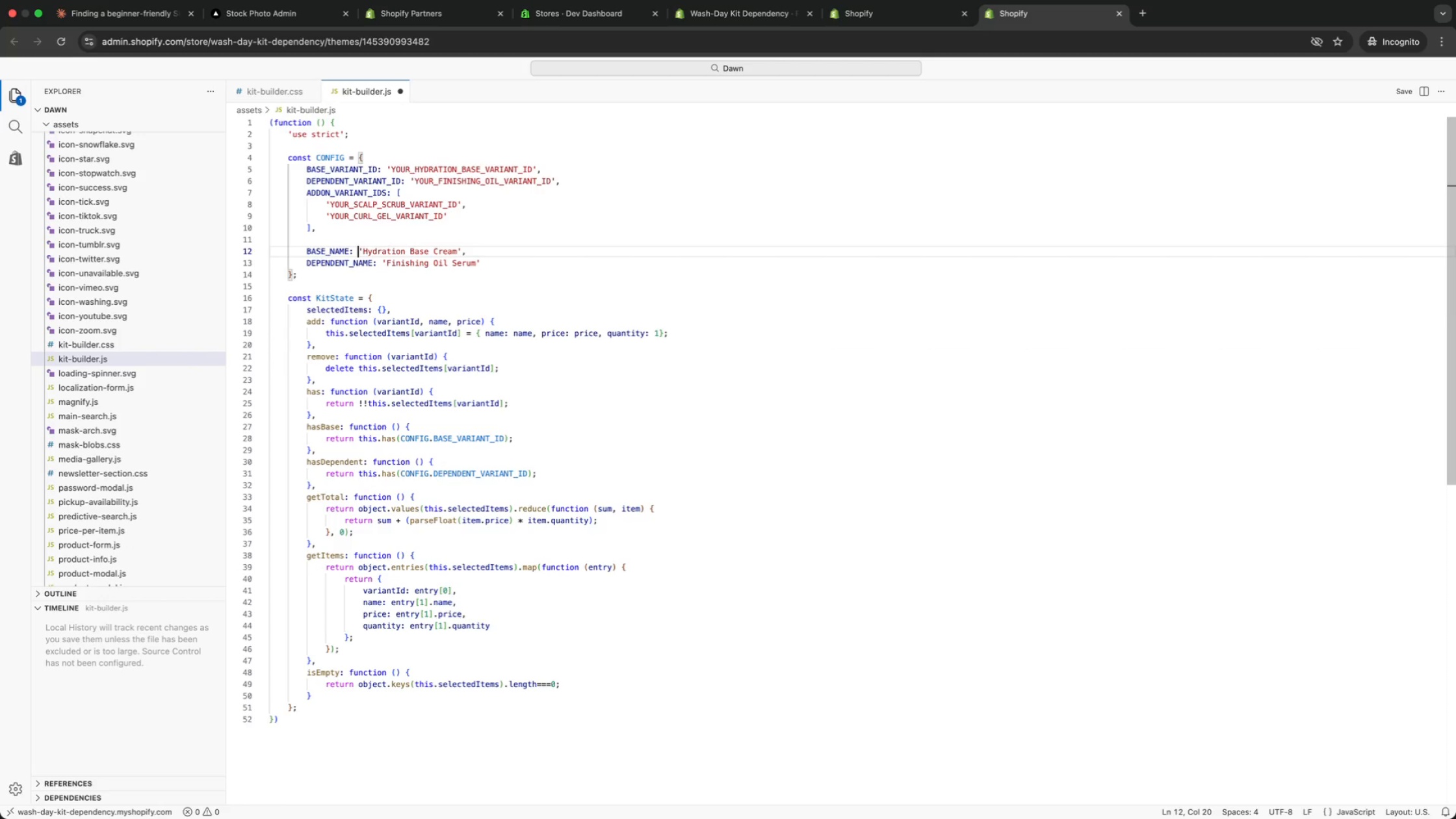 
key(ArrowDown)
 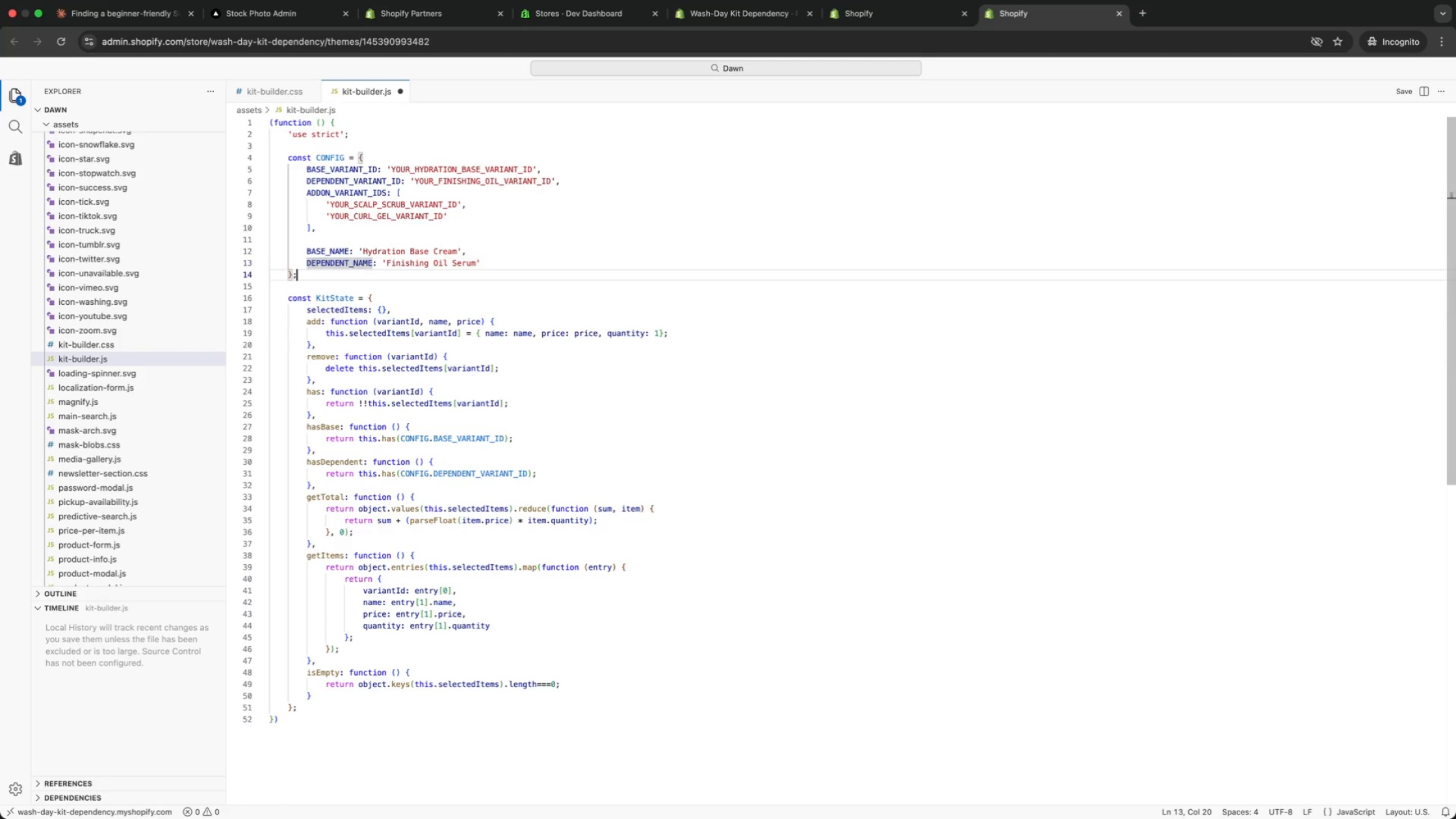 
key(ArrowDown)
 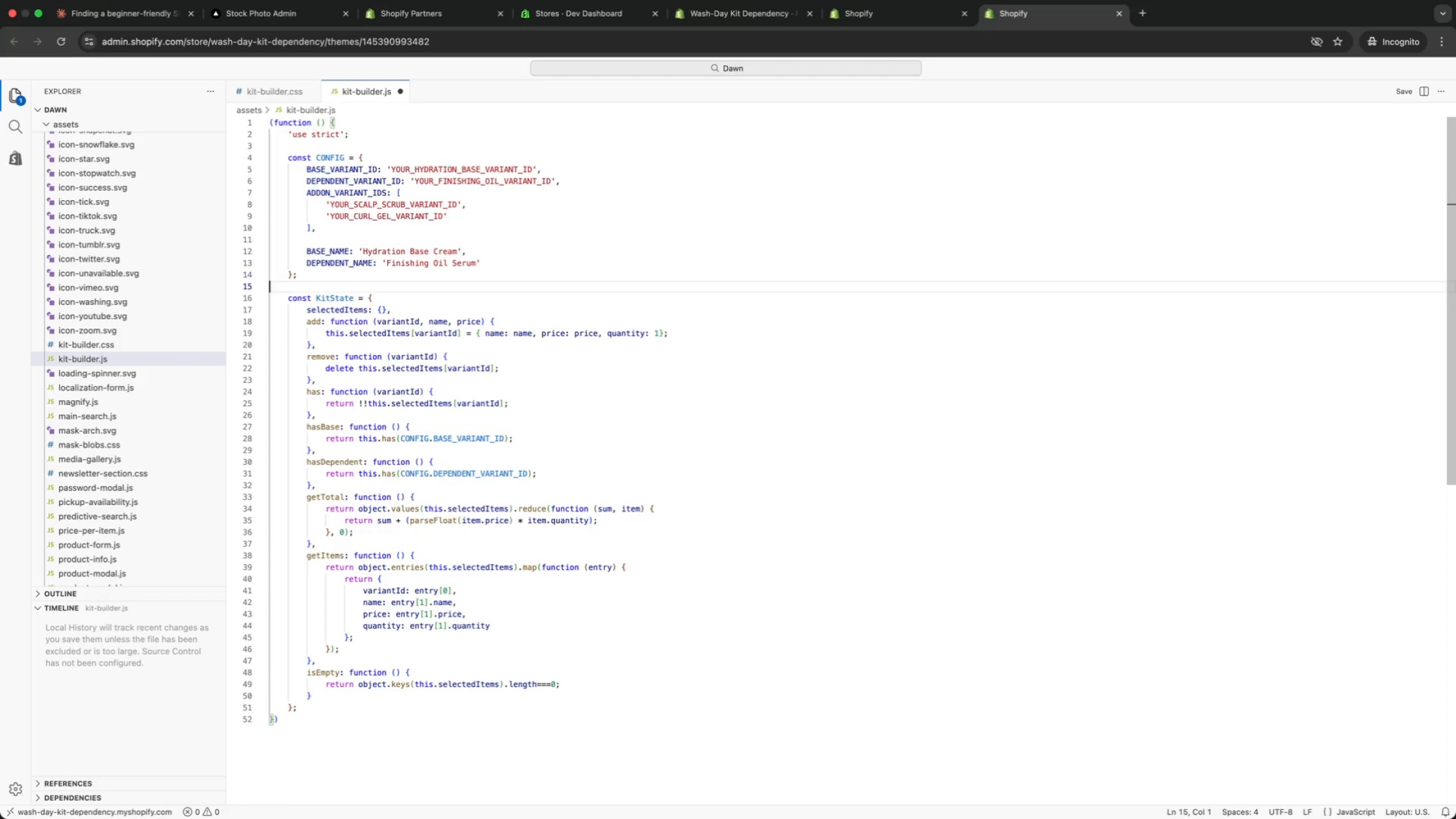 
key(ArrowDown)
 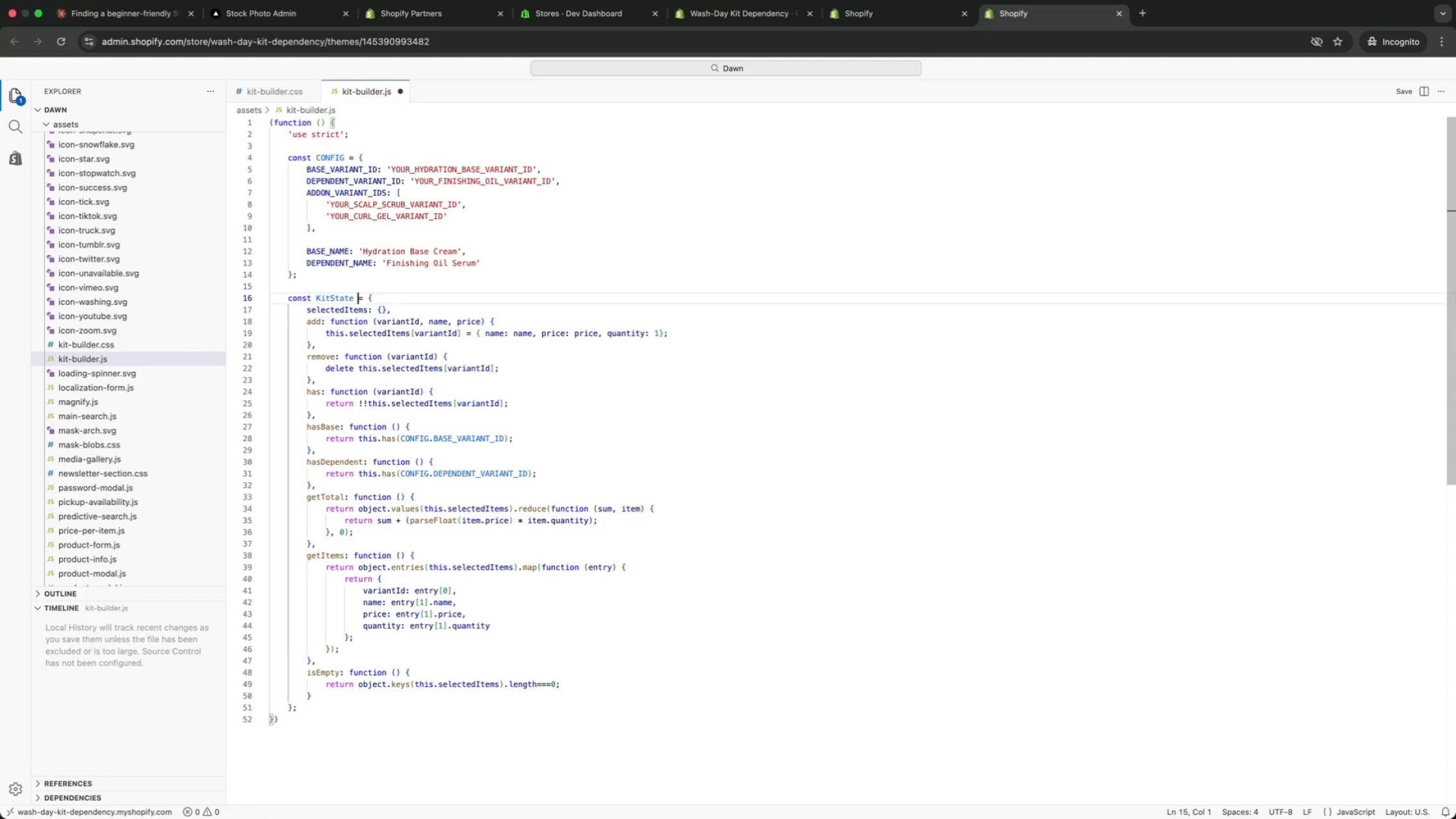 
key(ArrowDown)
 